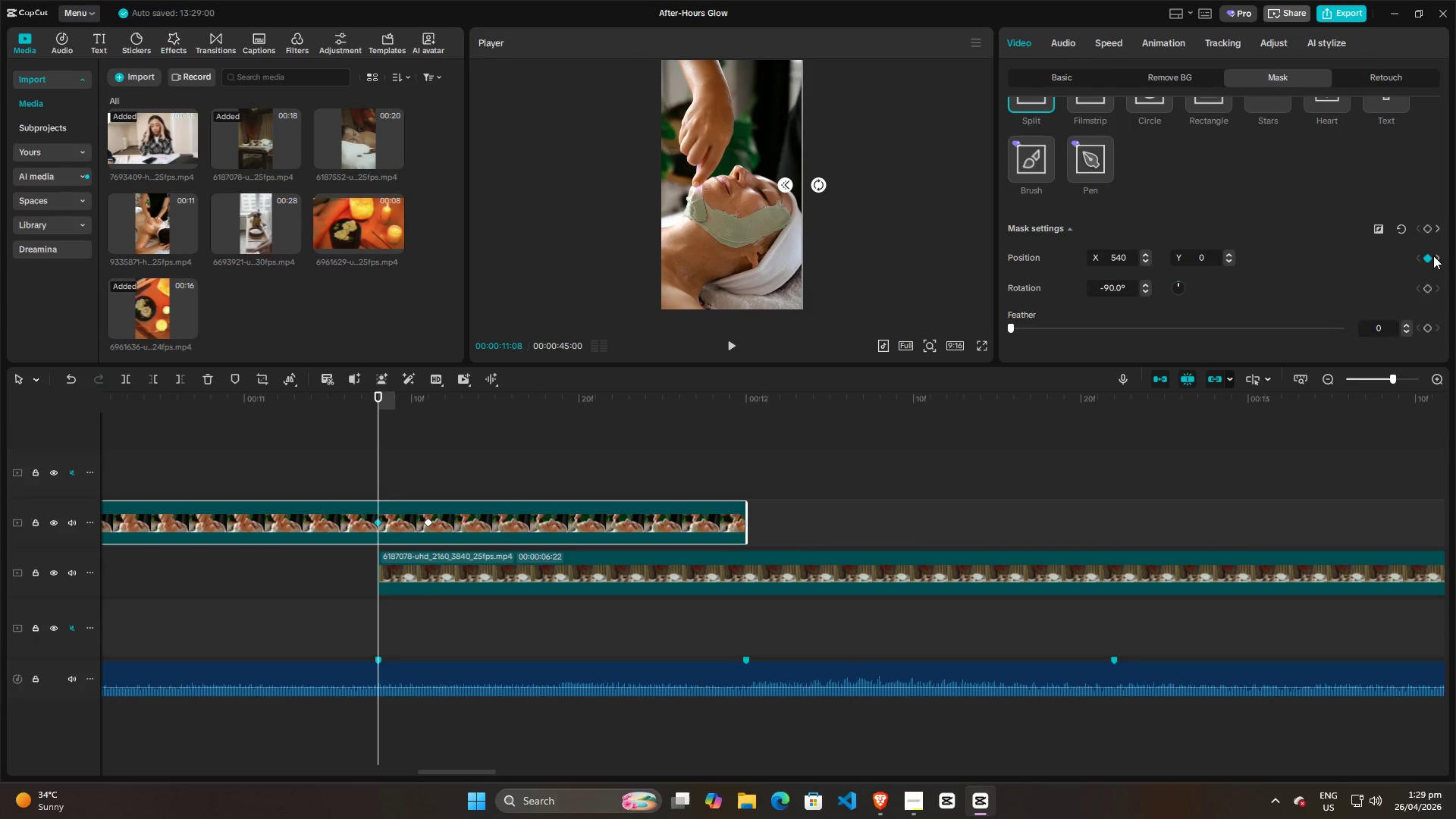 
left_click([1435, 256])
 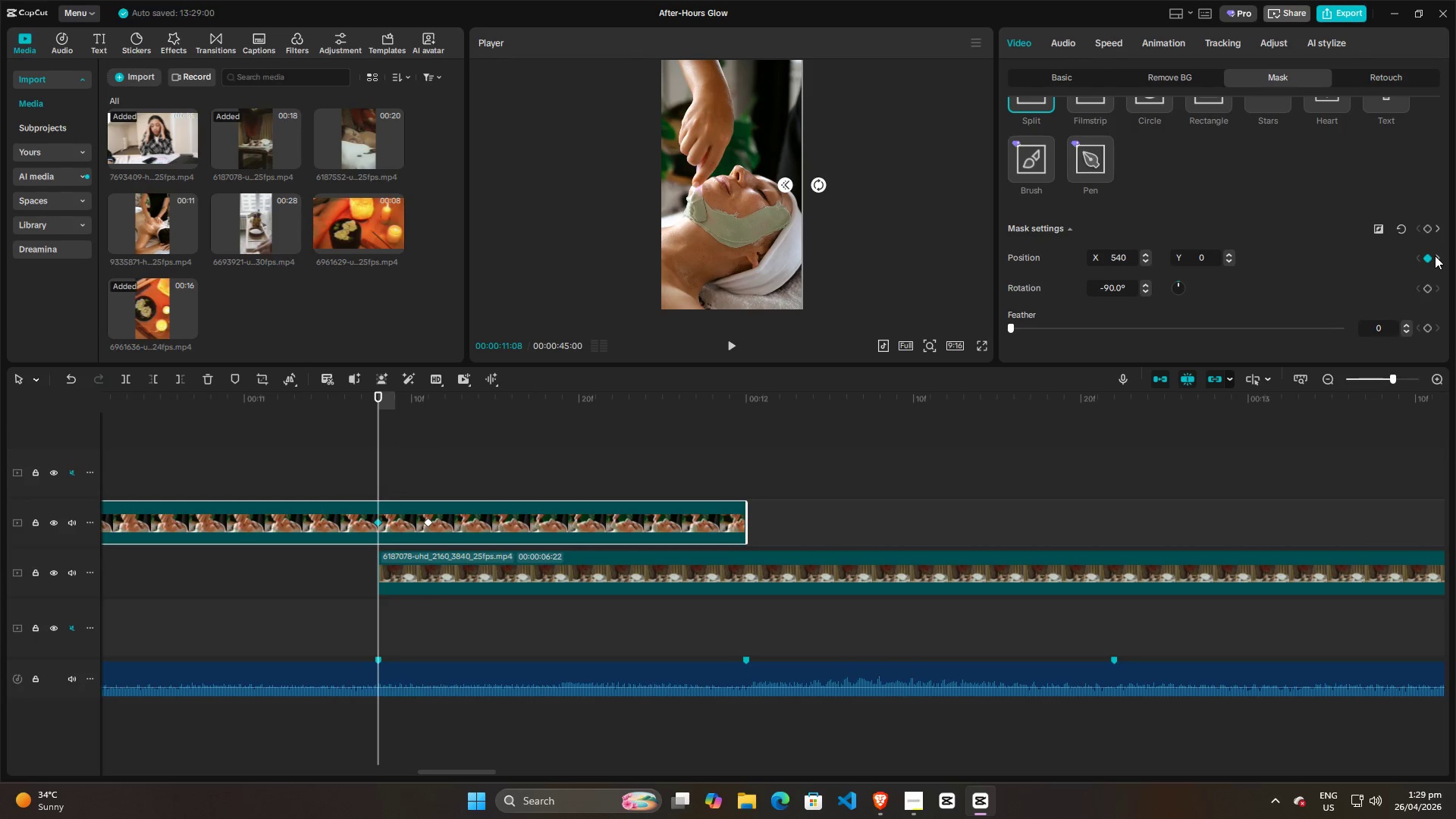 
left_click([1435, 256])
 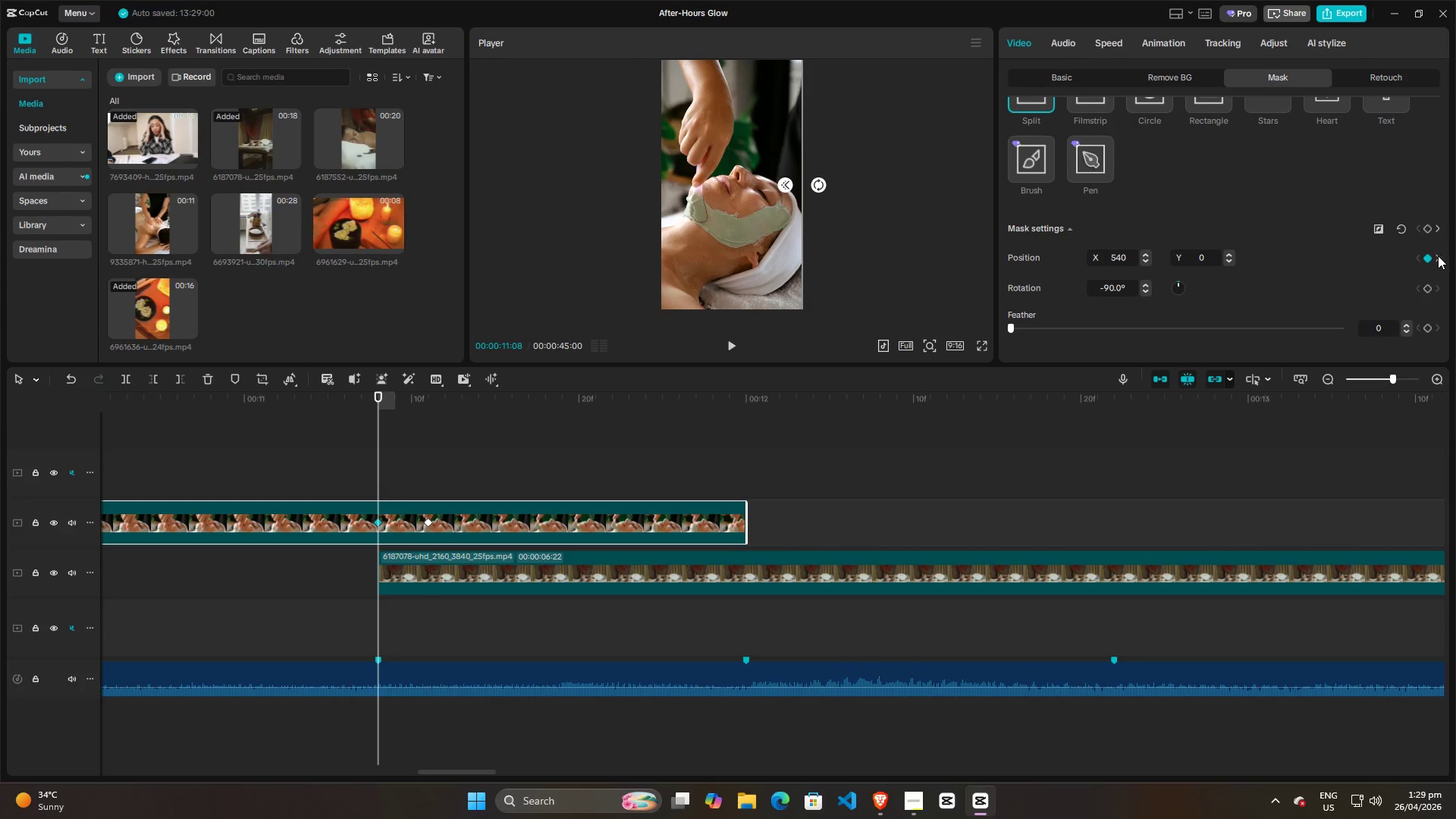 
left_click([1439, 256])
 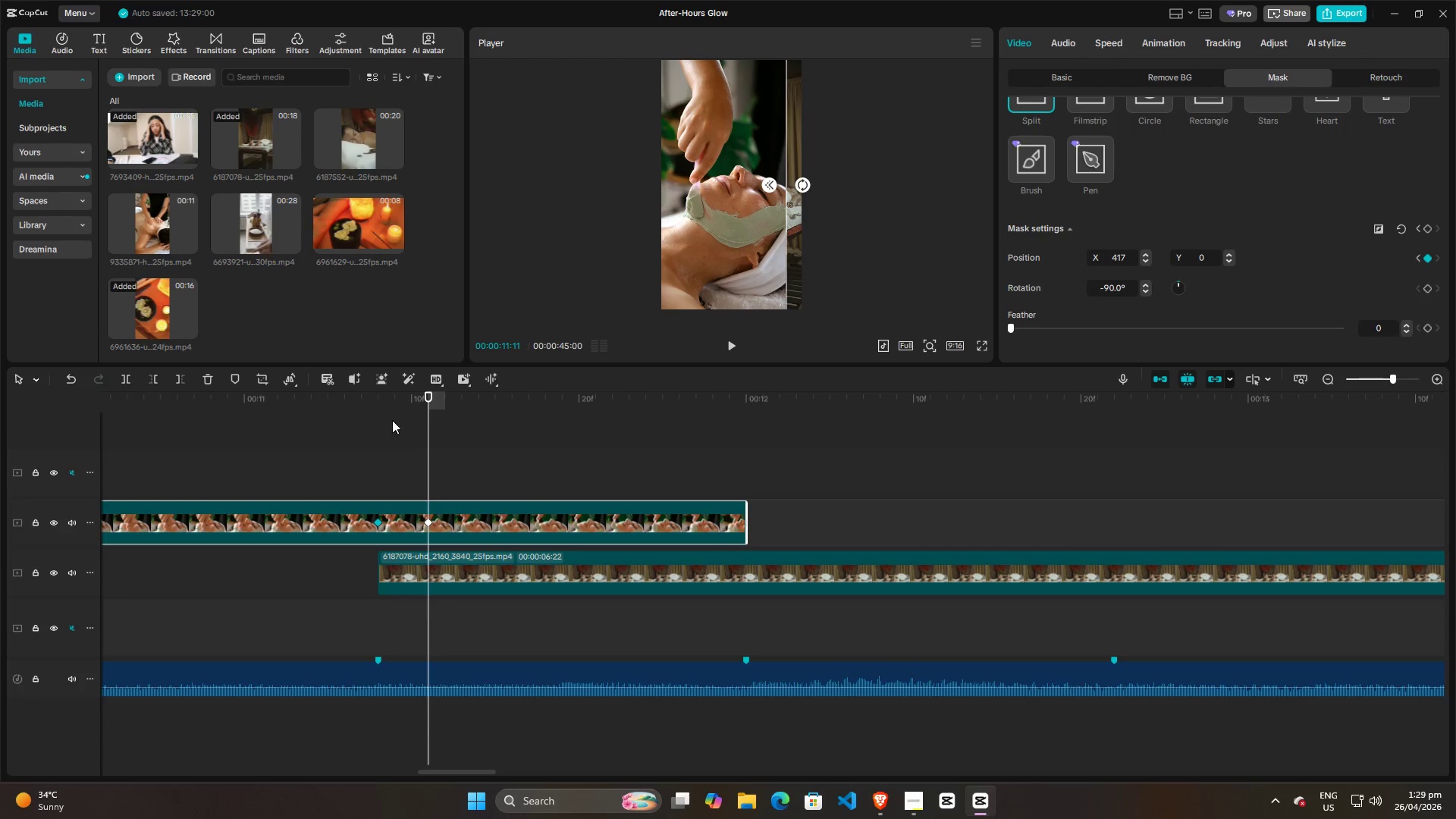 
wait(12.31)
 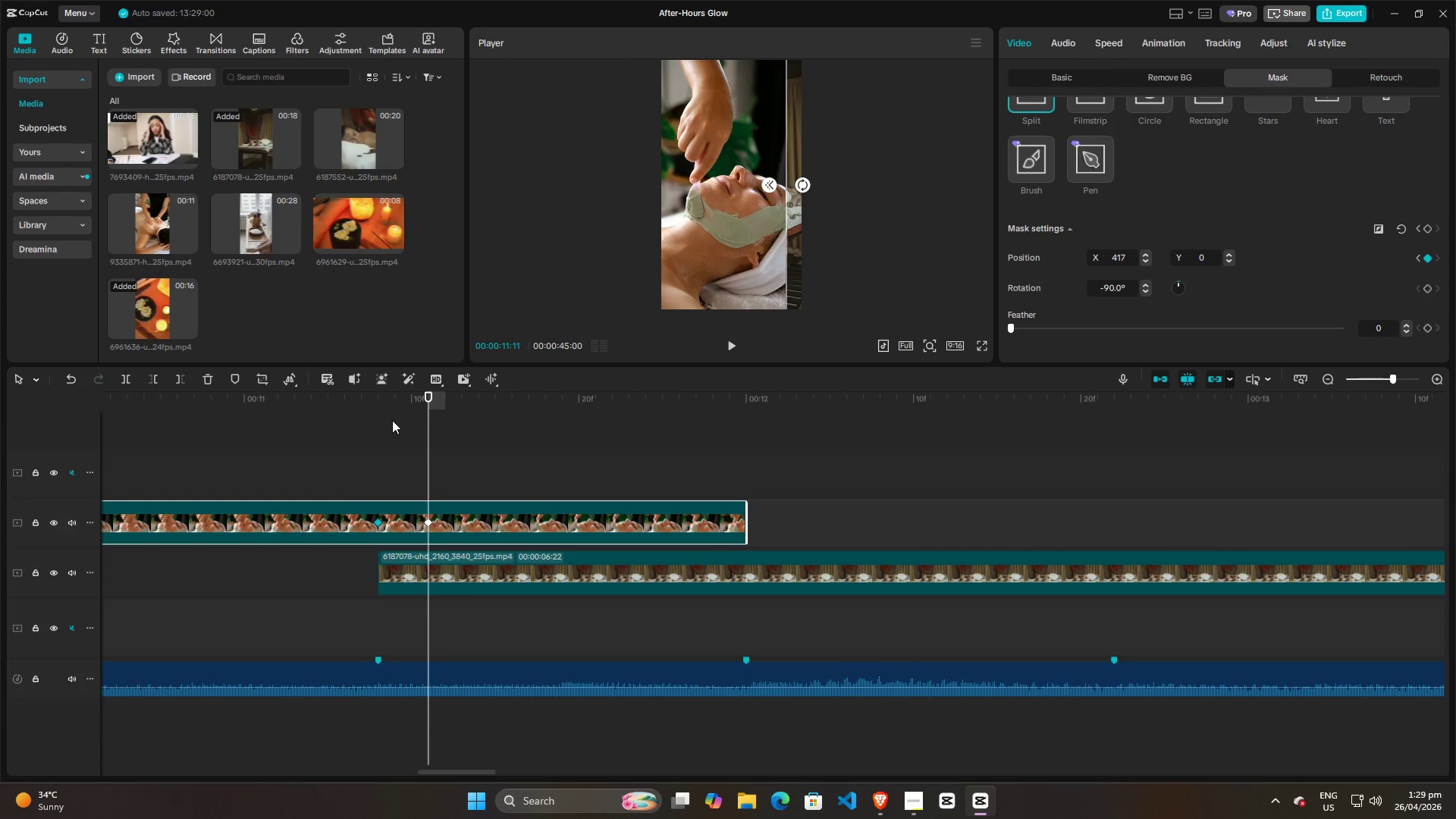 
left_click([479, 403])
 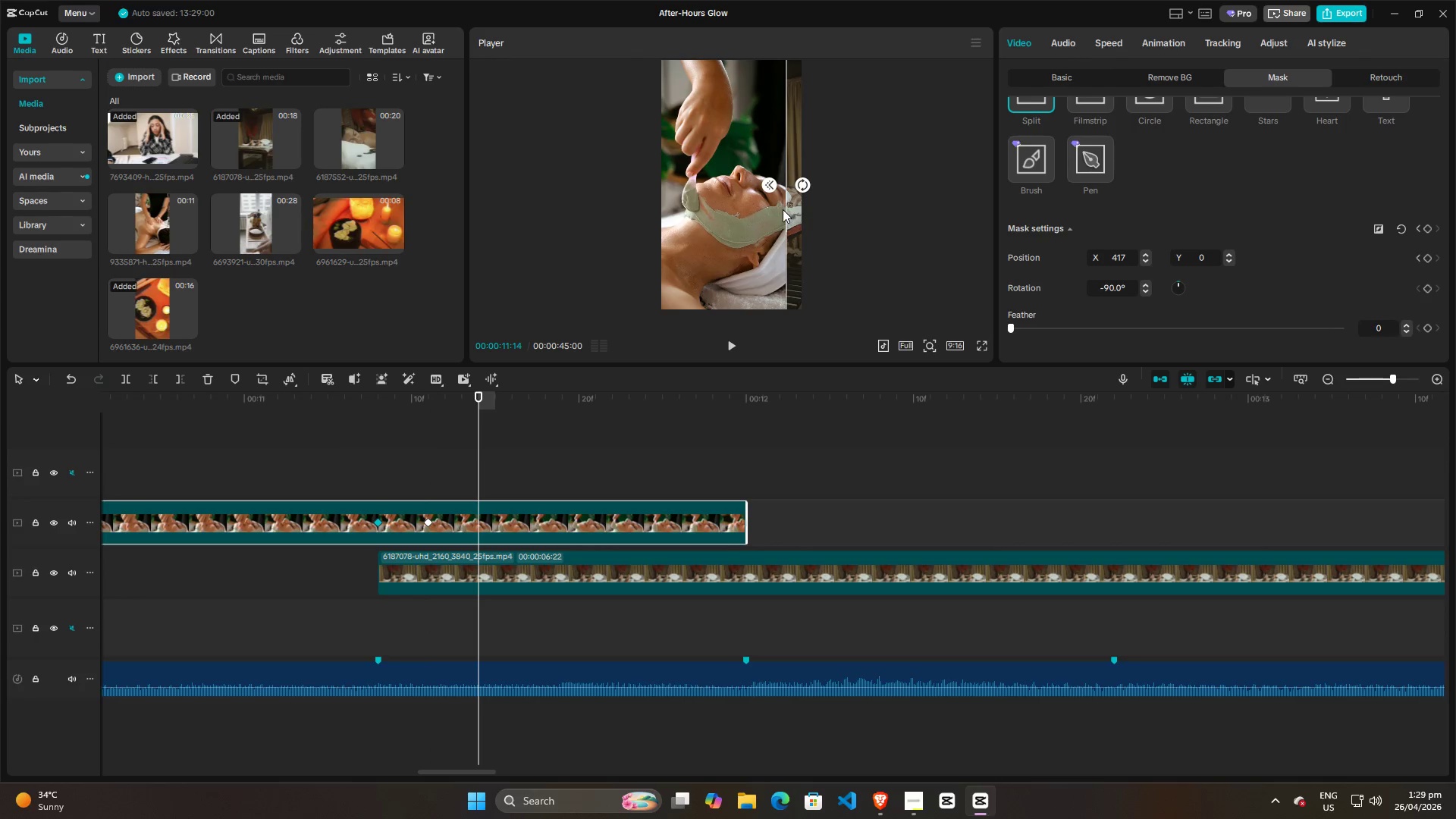 
left_click_drag(start_coordinate=[786, 209], to_coordinate=[767, 209])
 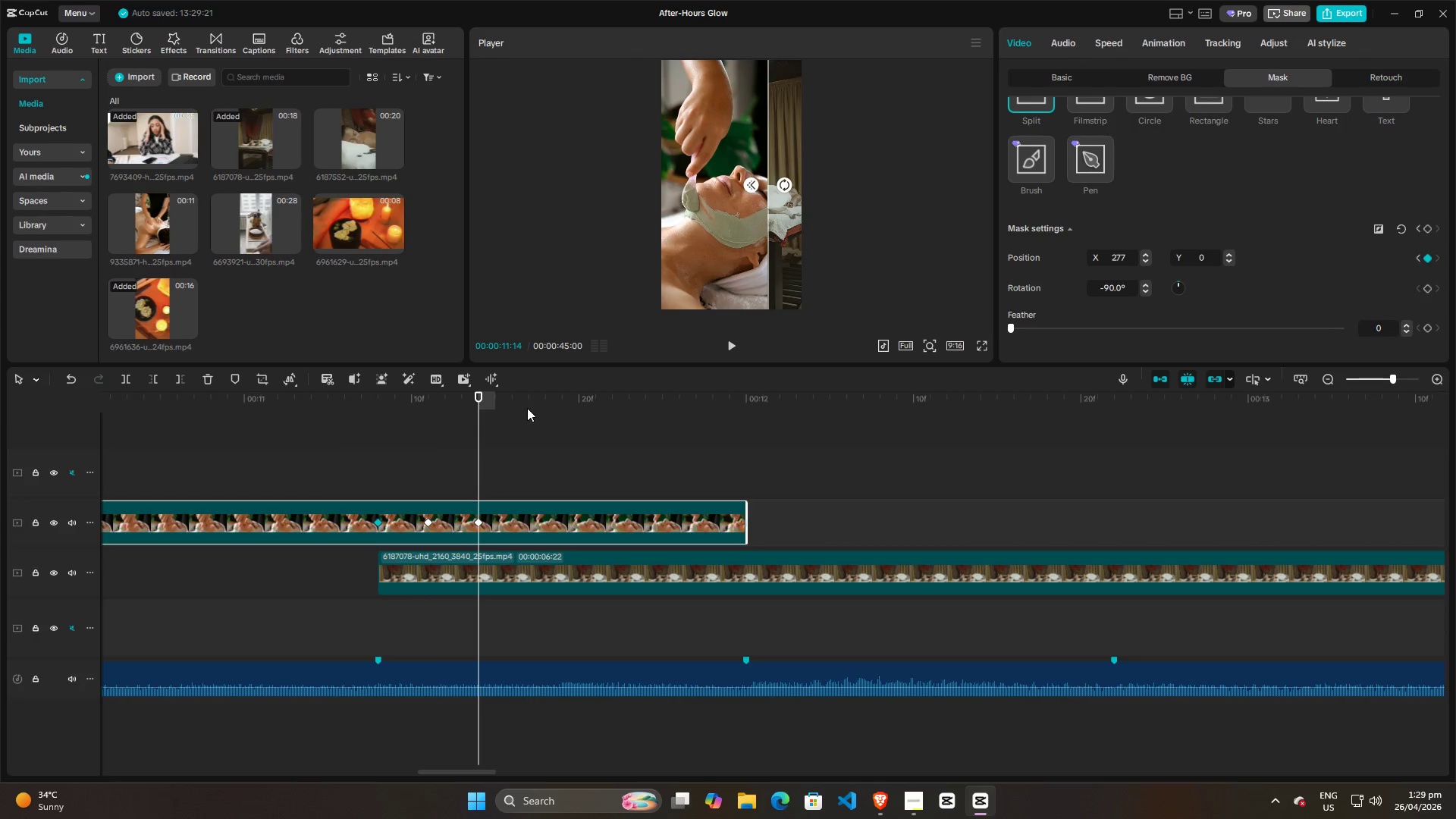 
left_click([528, 408])
 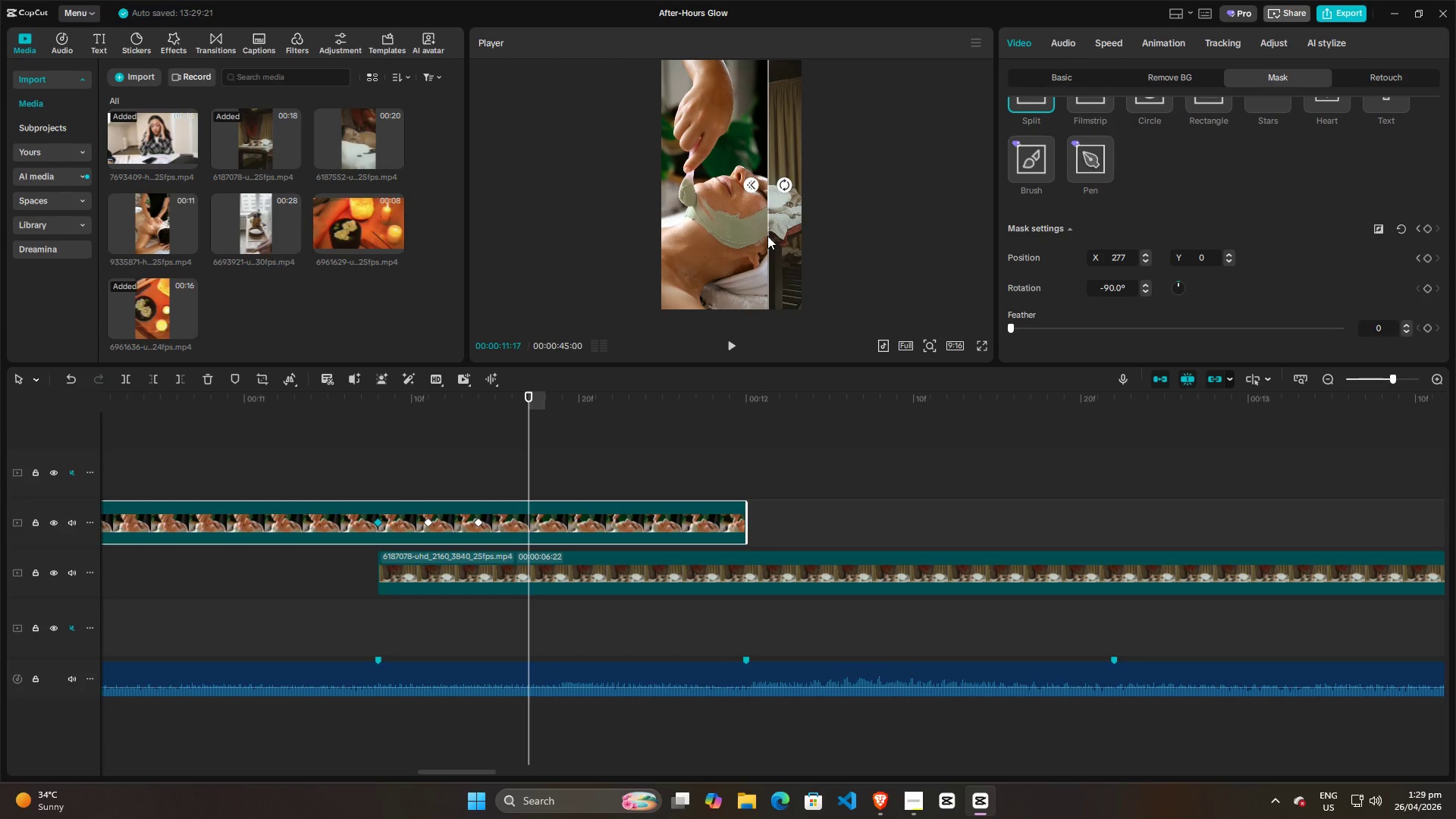 
left_click_drag(start_coordinate=[767, 236], to_coordinate=[752, 236])
 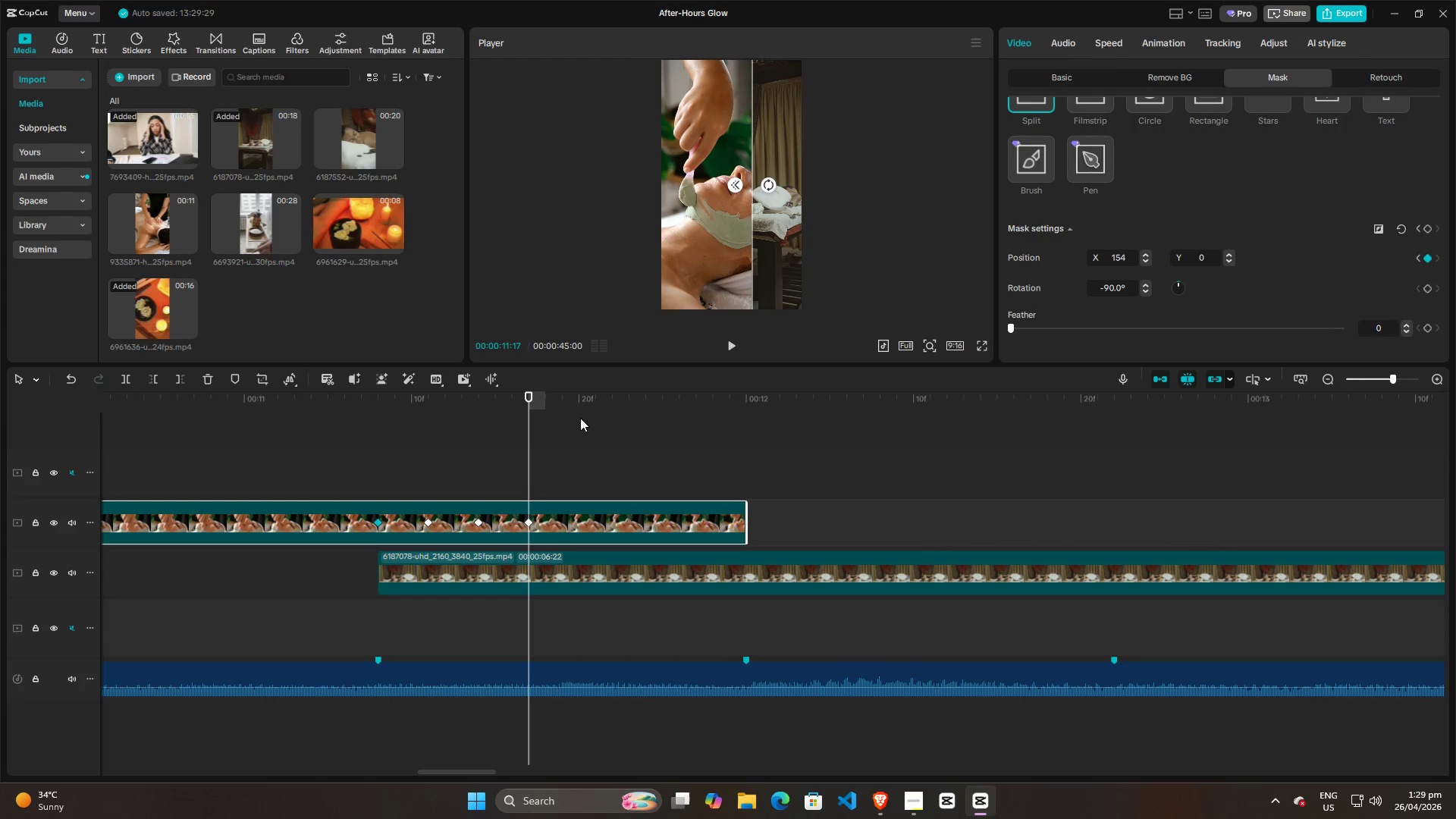 
left_click([580, 418])
 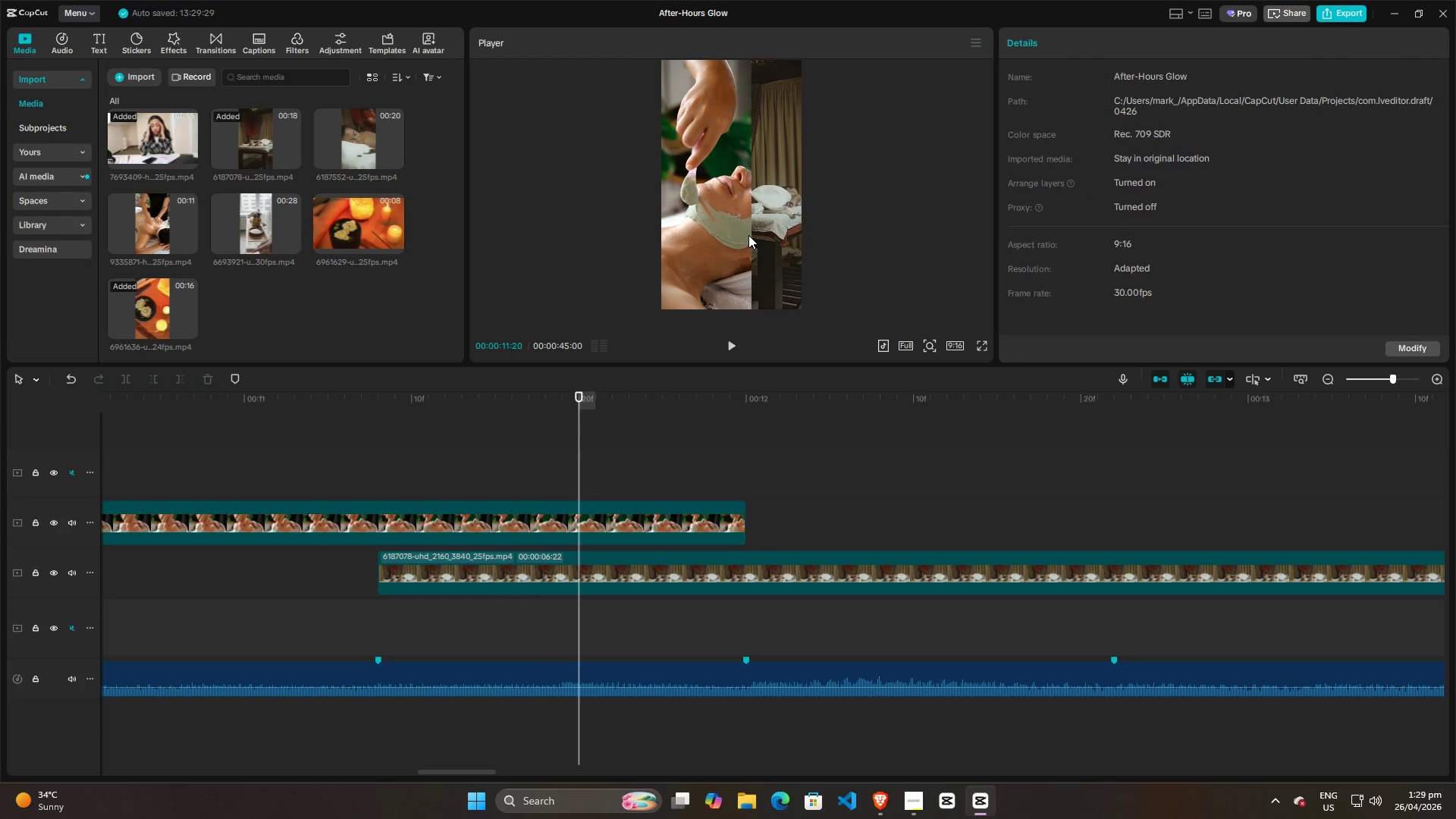 
left_click([748, 234])
 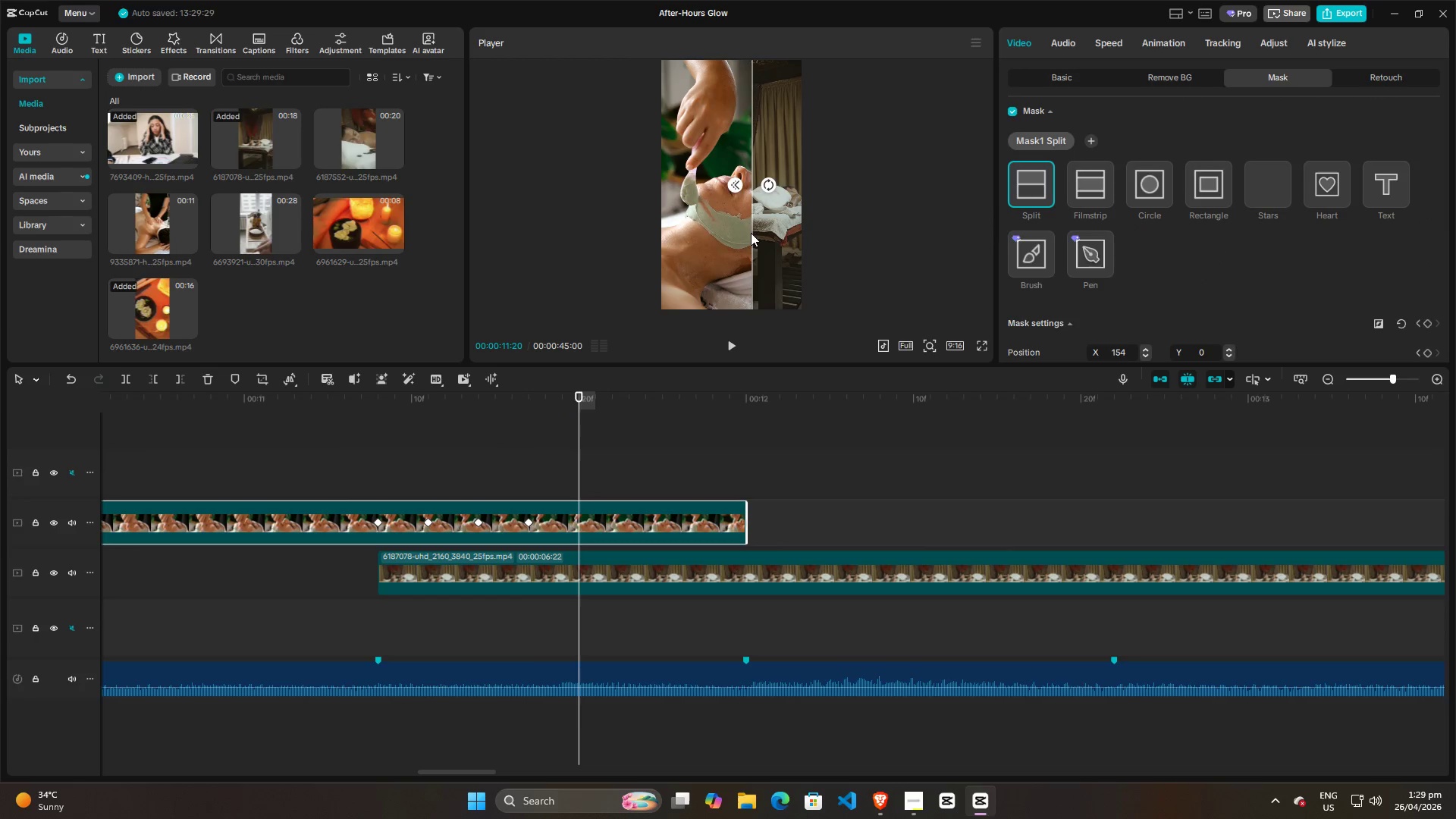 
left_click_drag(start_coordinate=[751, 233], to_coordinate=[733, 233])
 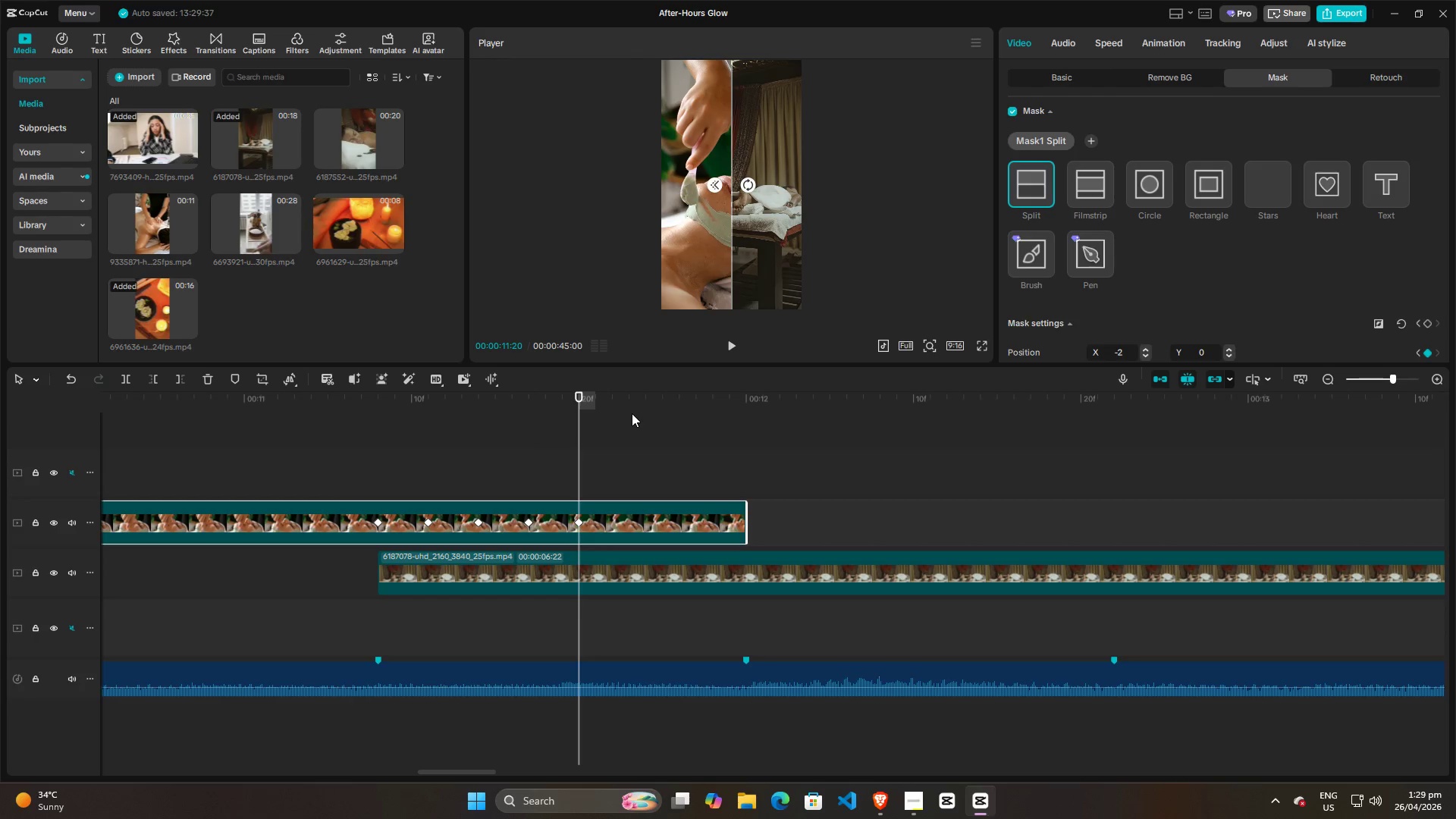 
left_click([630, 413])
 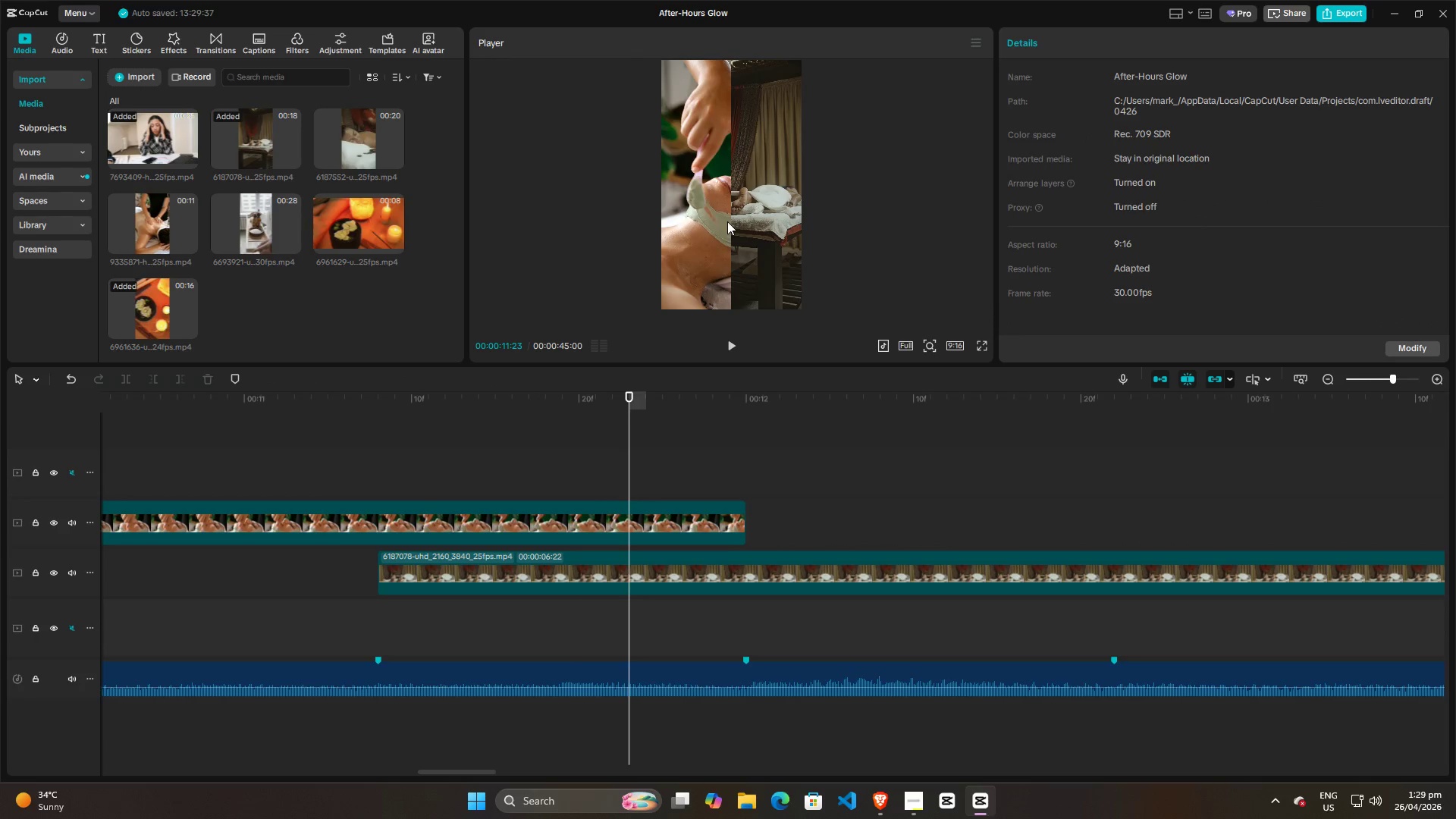 
left_click([729, 221])
 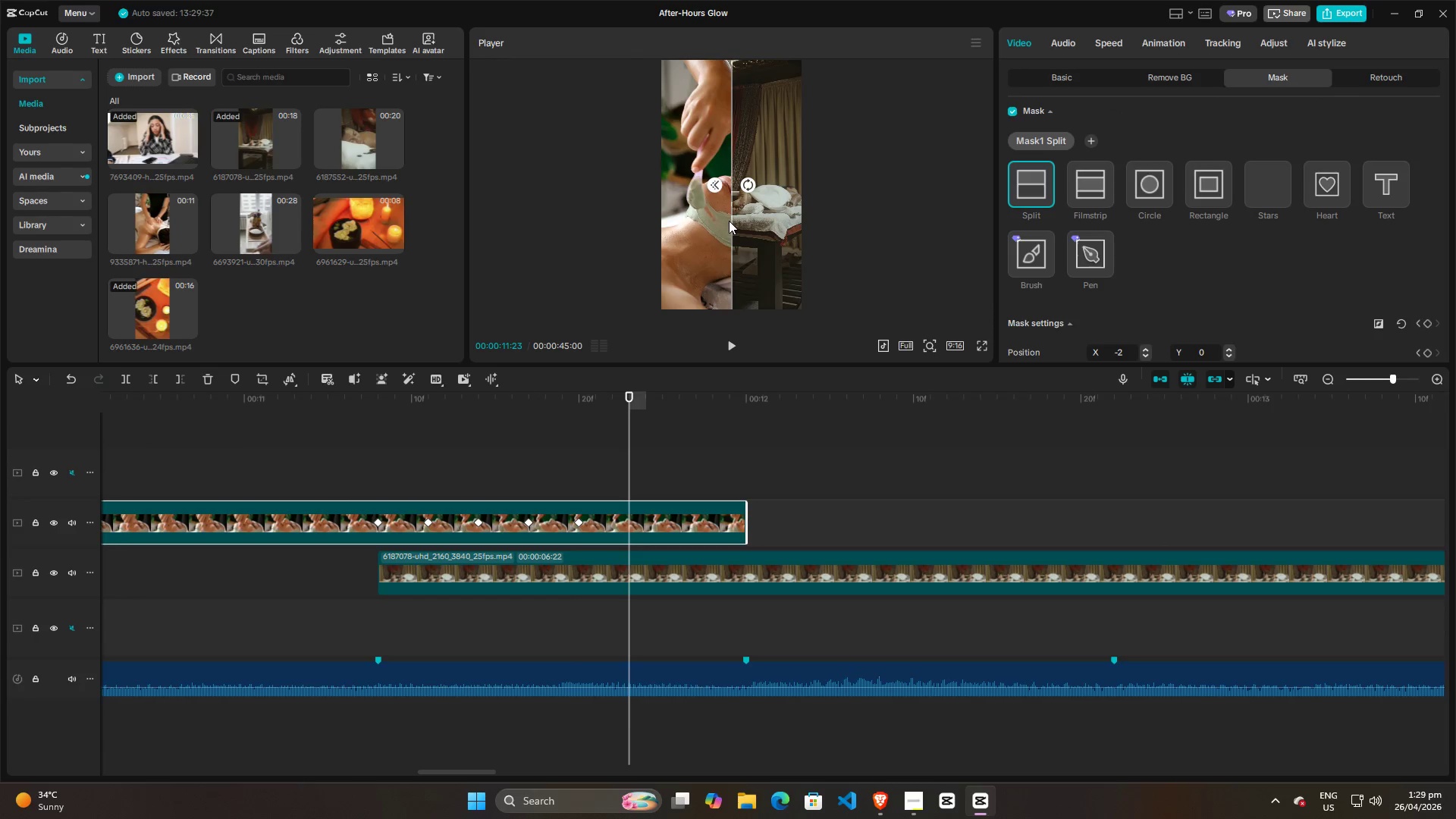 
left_click_drag(start_coordinate=[729, 221], to_coordinate=[712, 220])
 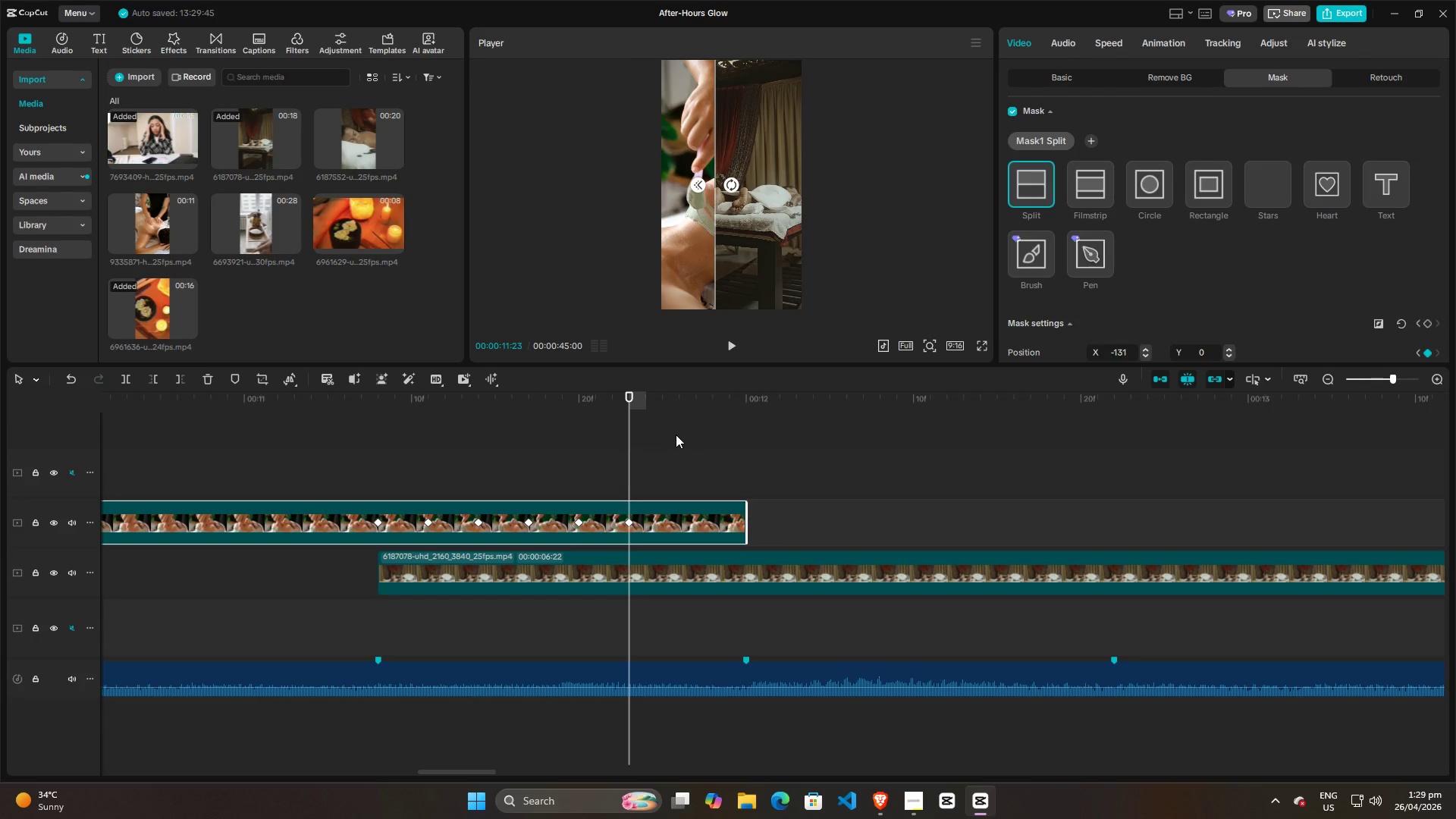 
left_click([679, 435])
 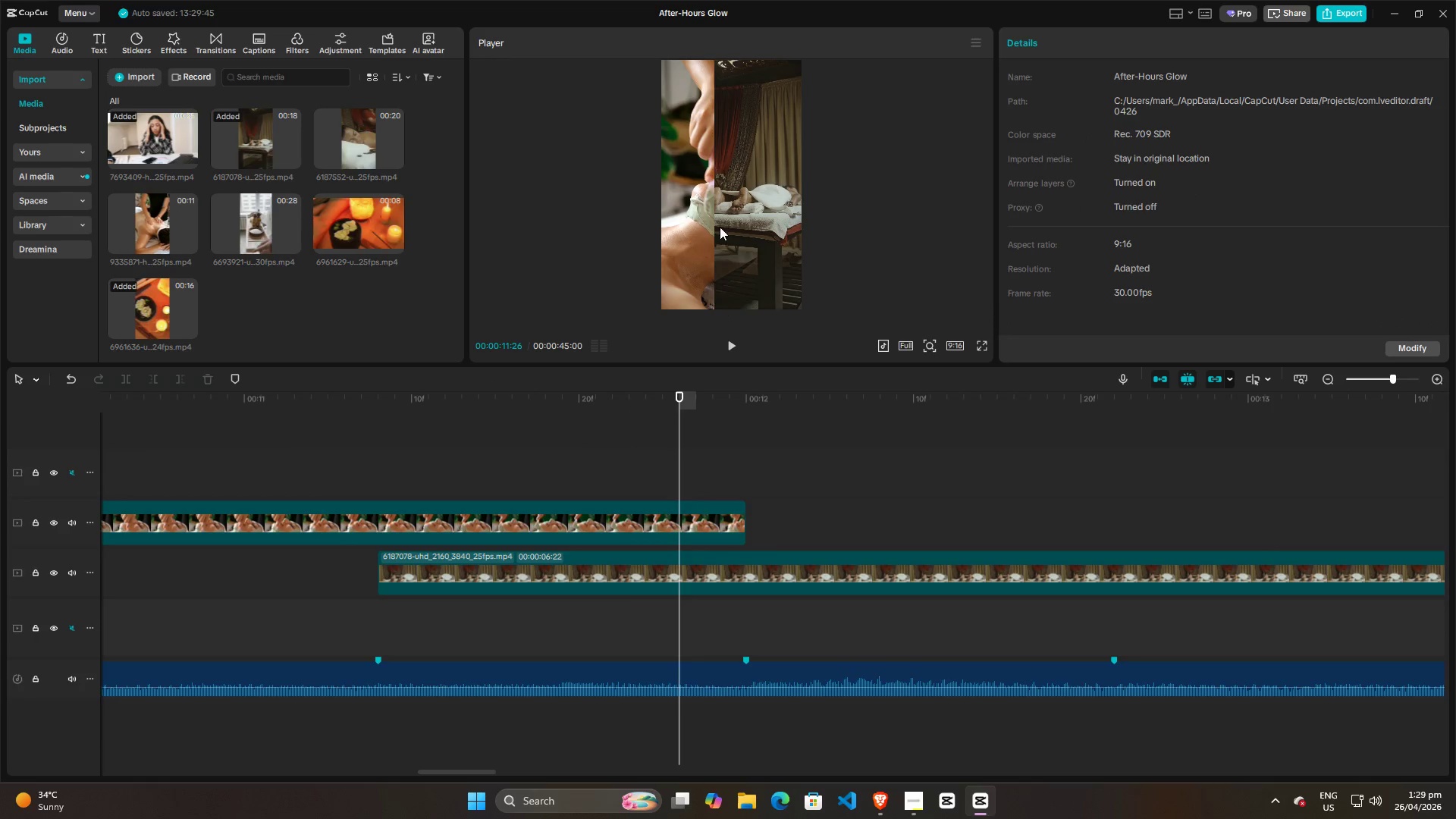 
left_click([716, 224])
 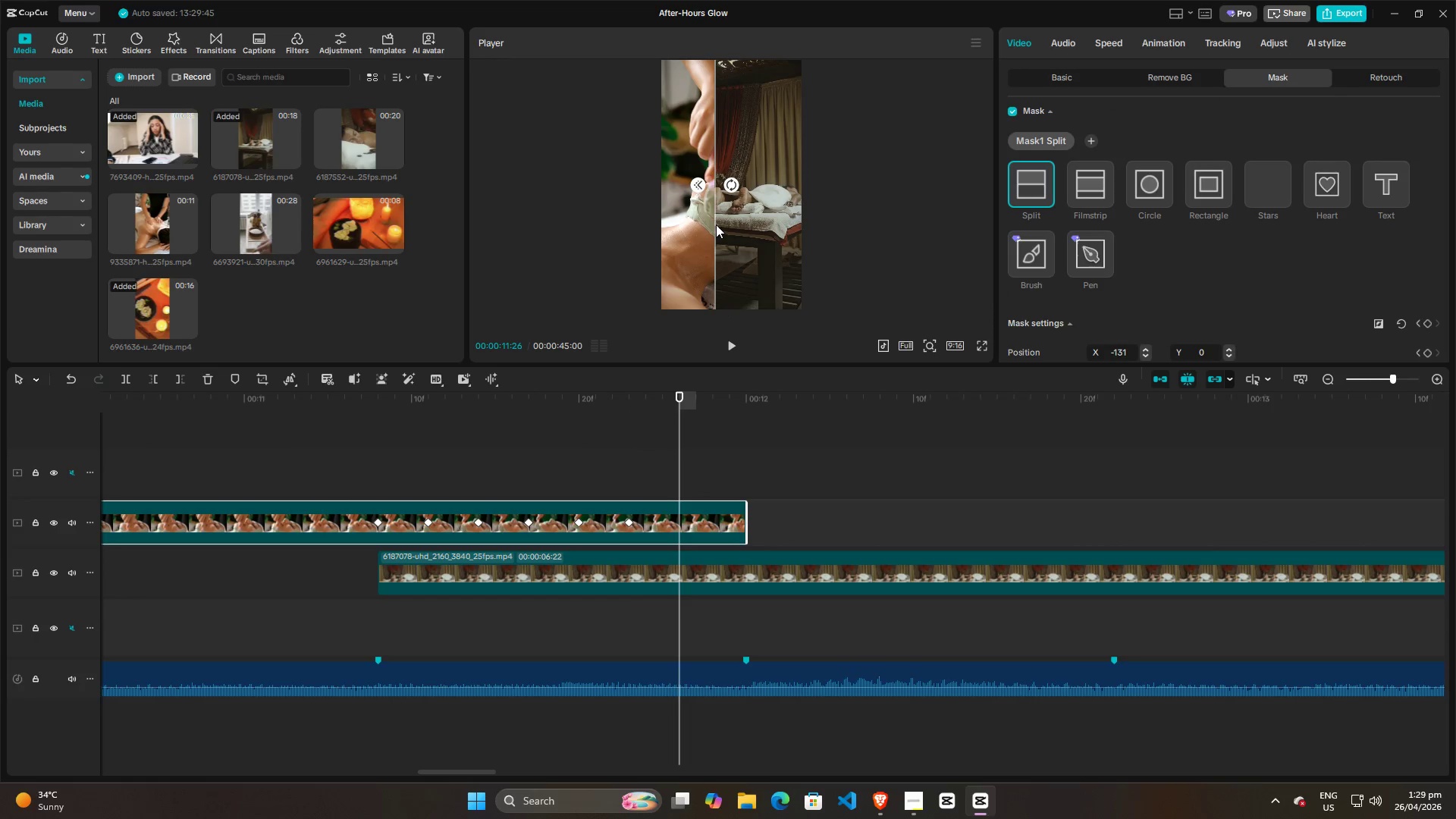 
left_click_drag(start_coordinate=[716, 224], to_coordinate=[698, 222])
 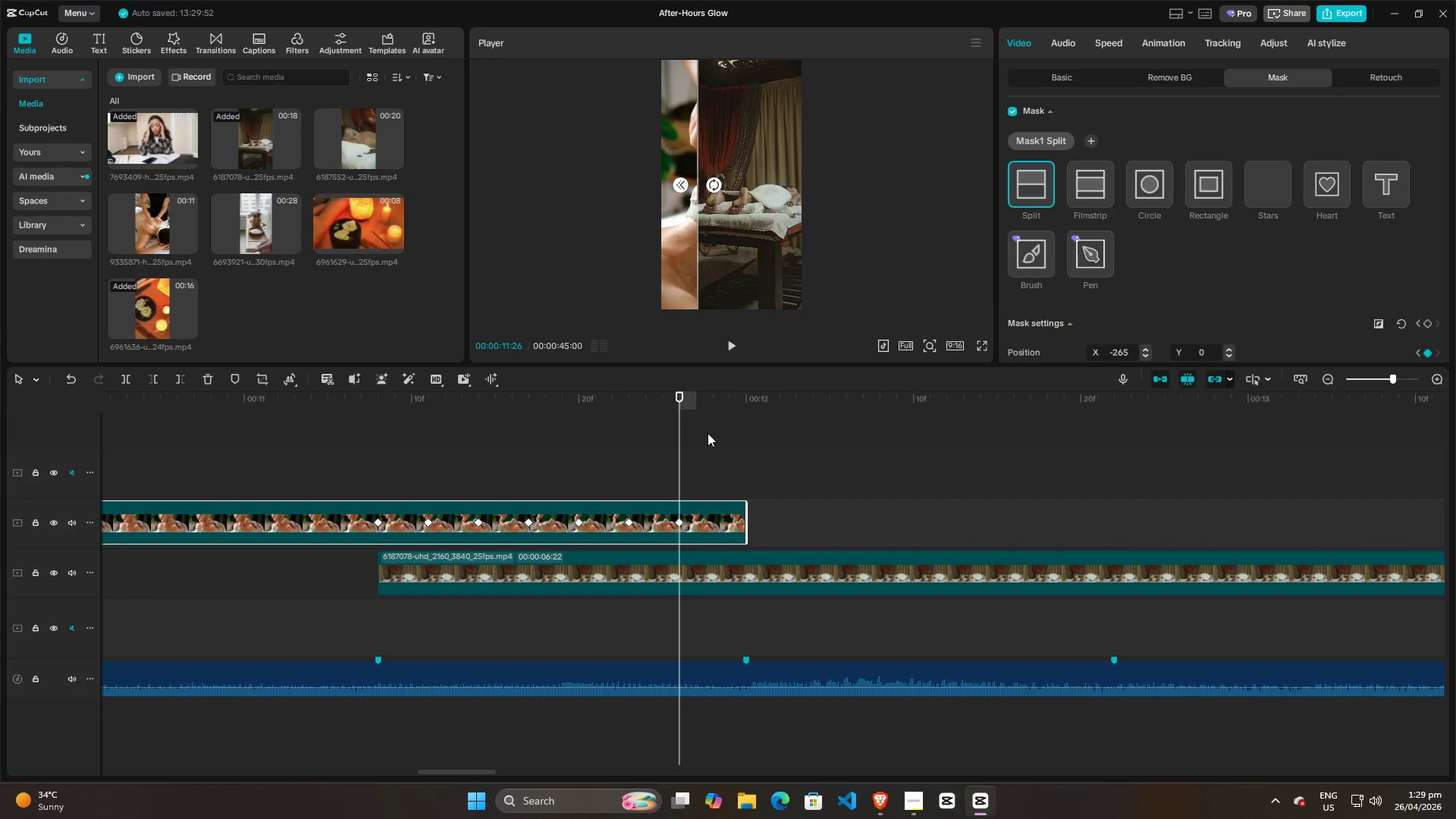 
left_click([712, 433])
 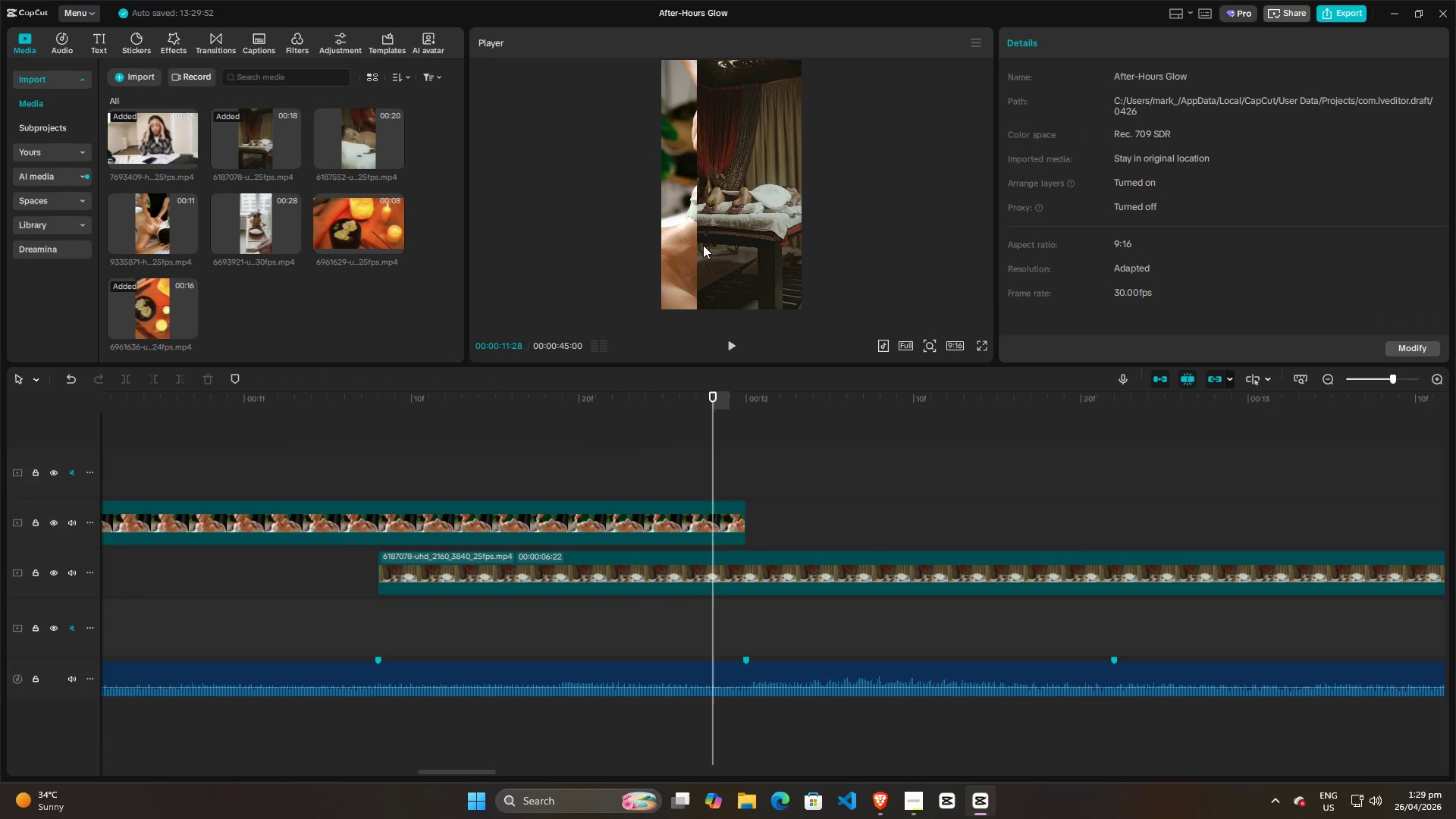 
left_click([697, 242])
 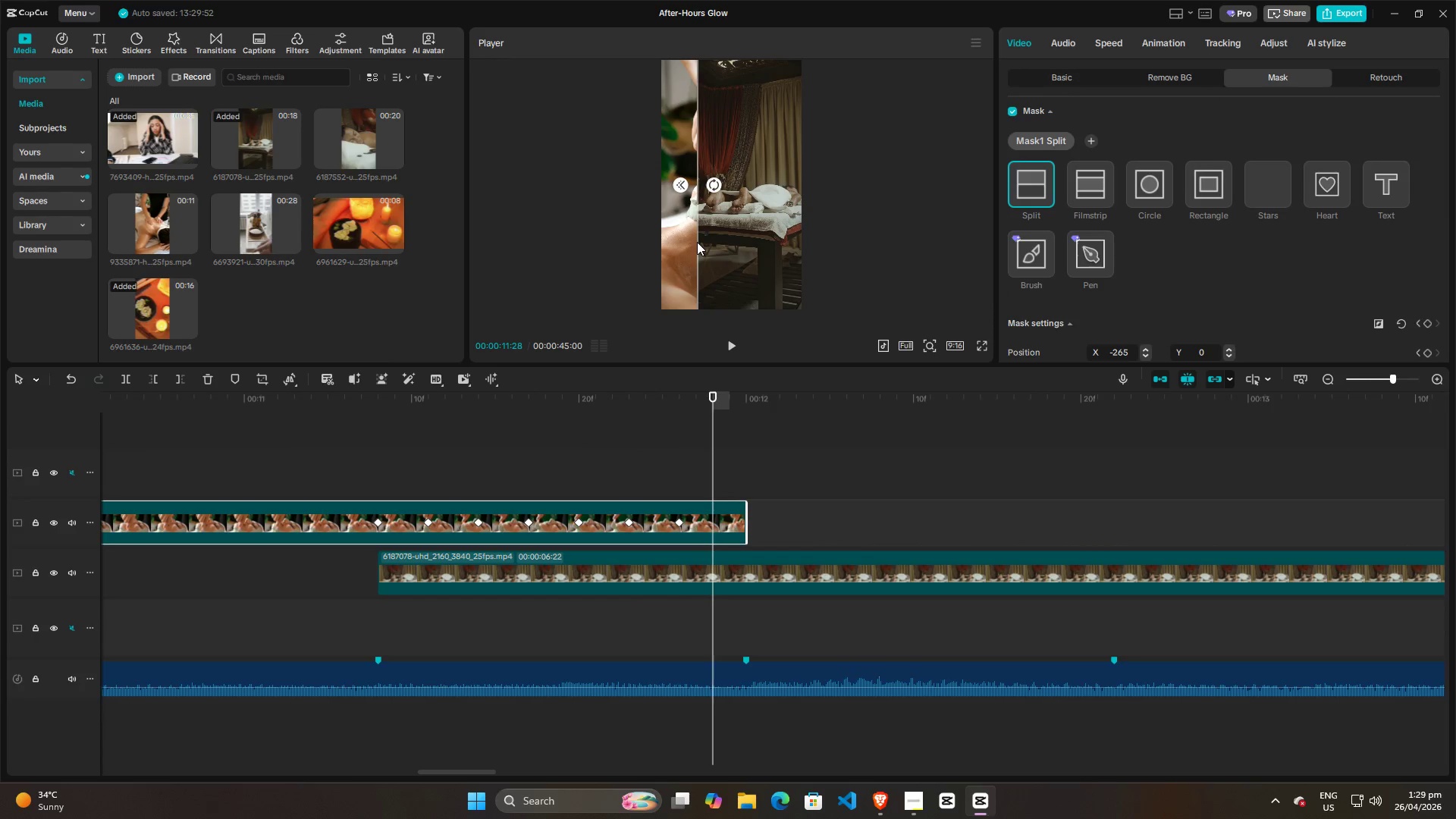 
left_click_drag(start_coordinate=[697, 242], to_coordinate=[678, 240])
 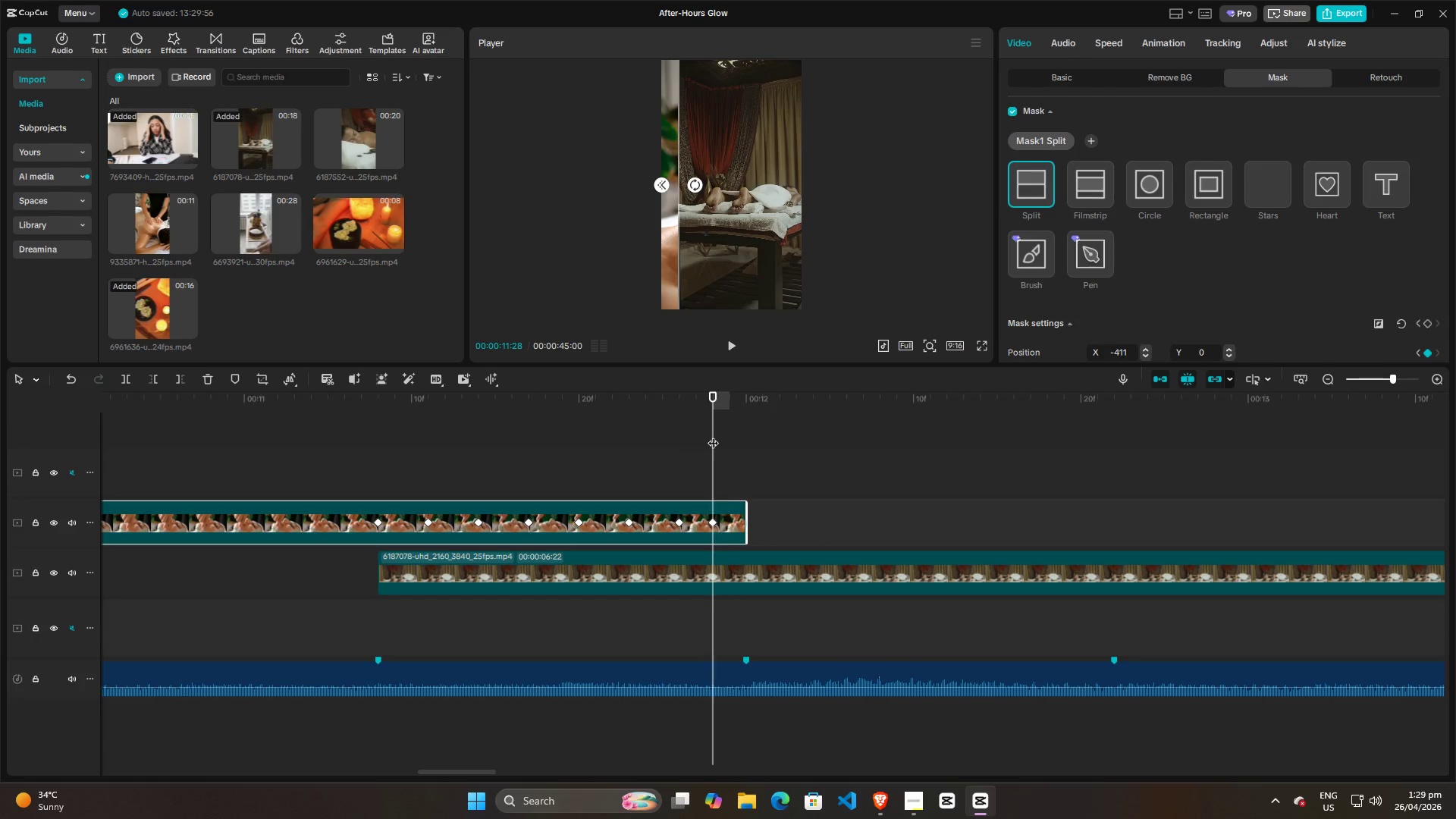 
left_click_drag(start_coordinate=[713, 435], to_coordinate=[737, 437])
 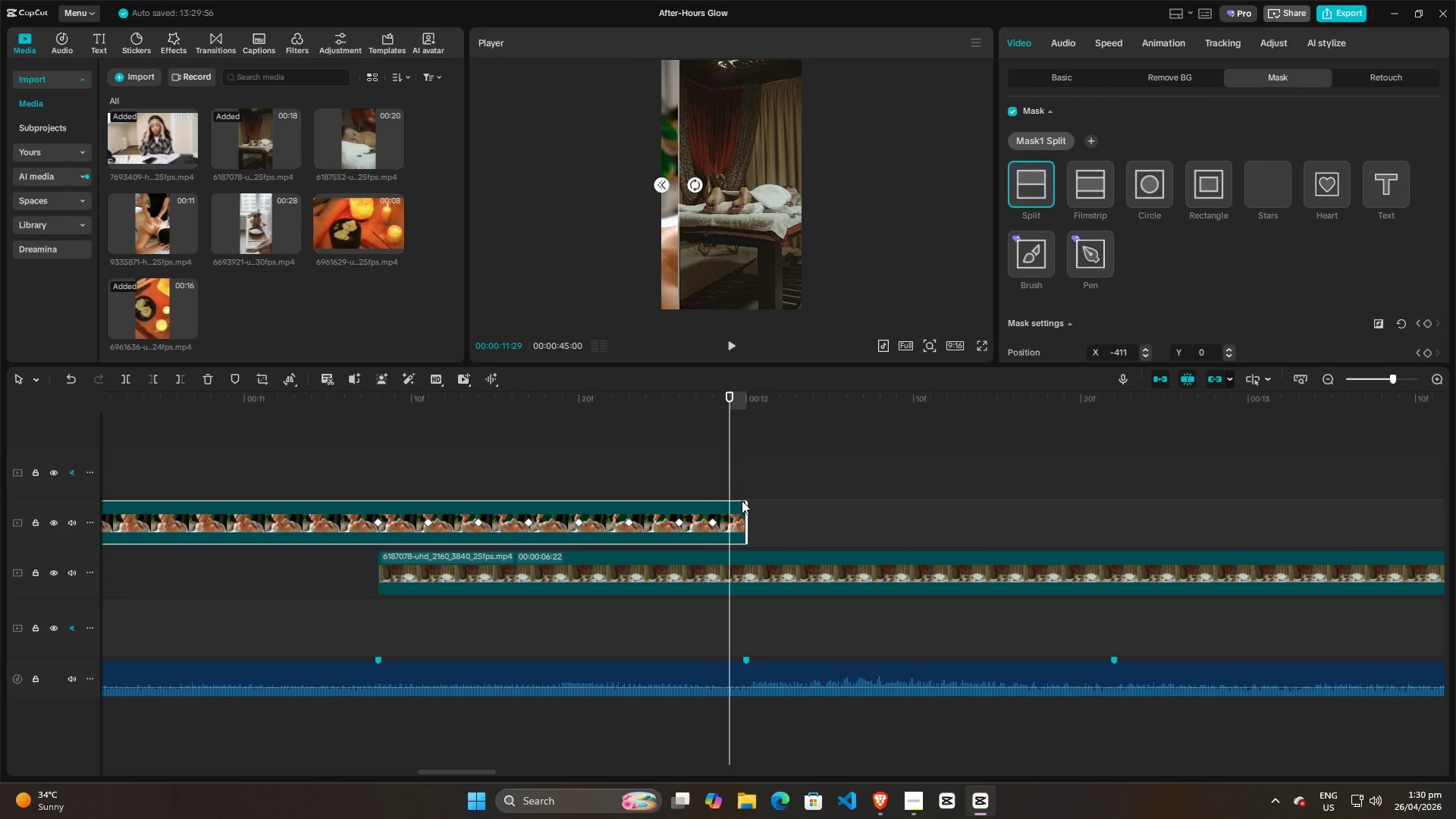 
left_click_drag(start_coordinate=[730, 472], to_coordinate=[743, 472])
 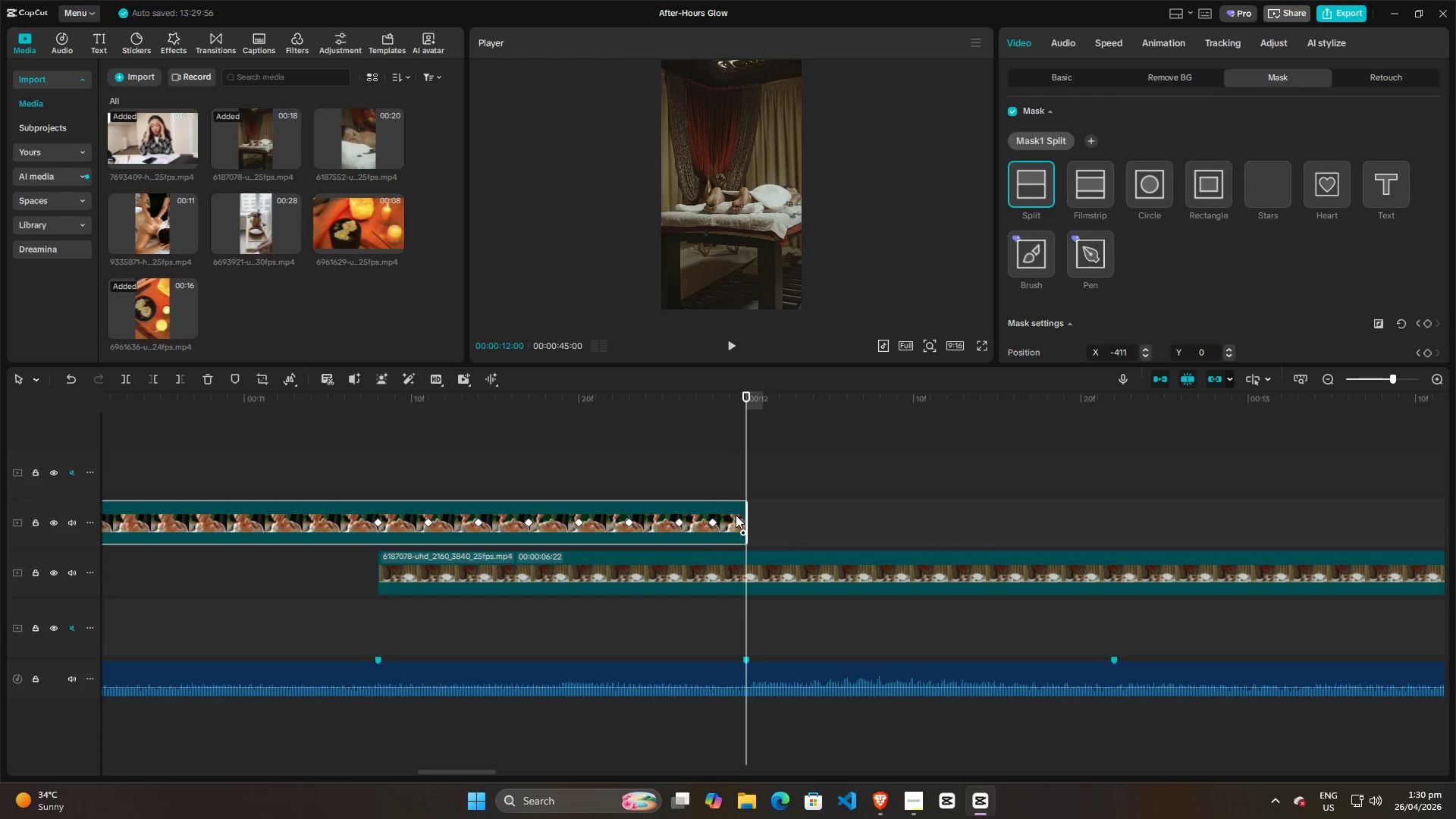 
left_click([736, 515])
 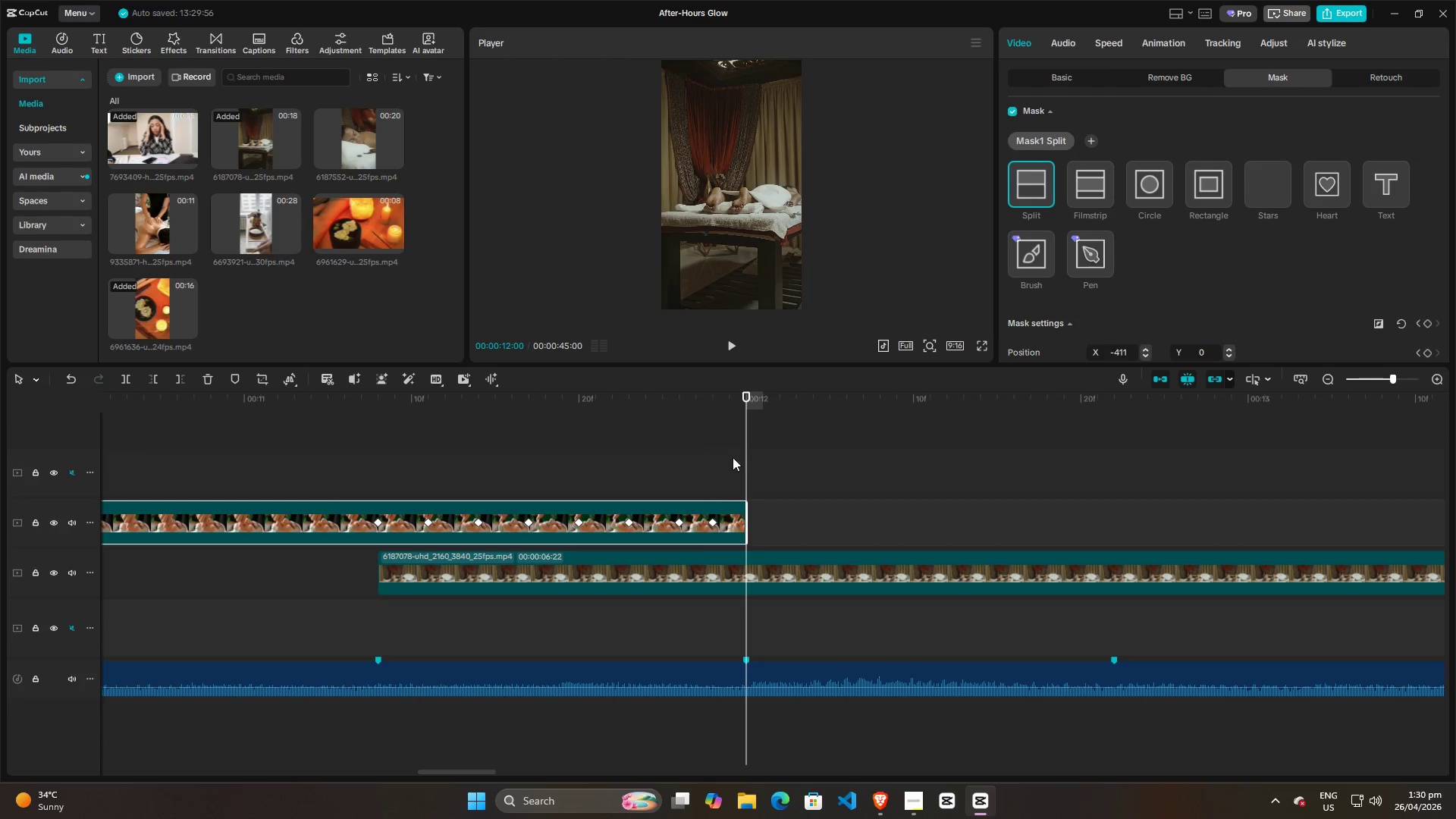 
left_click_drag(start_coordinate=[748, 459], to_coordinate=[736, 459])
 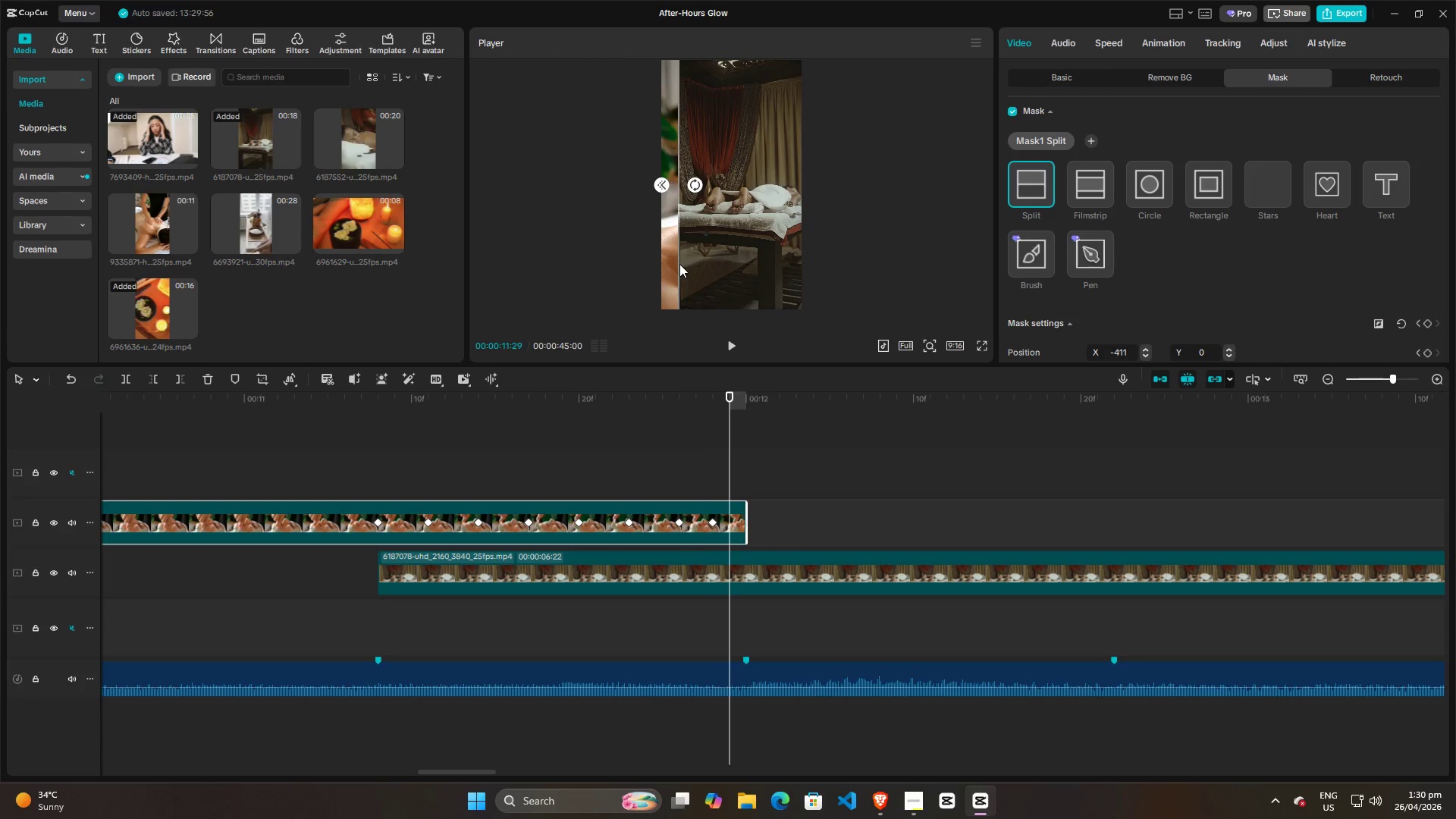 
left_click_drag(start_coordinate=[679, 264], to_coordinate=[659, 262])
 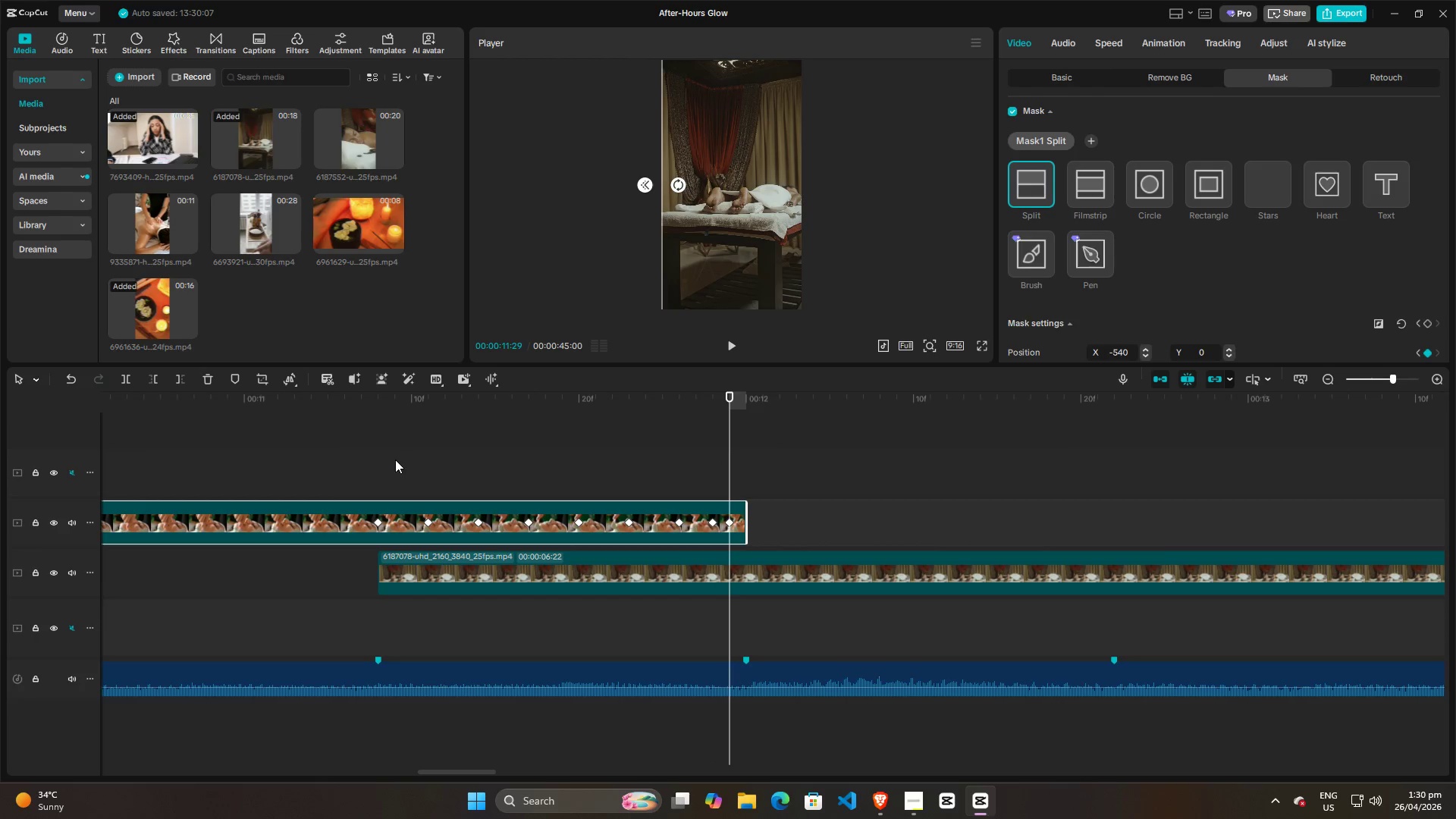 
left_click([370, 471])
 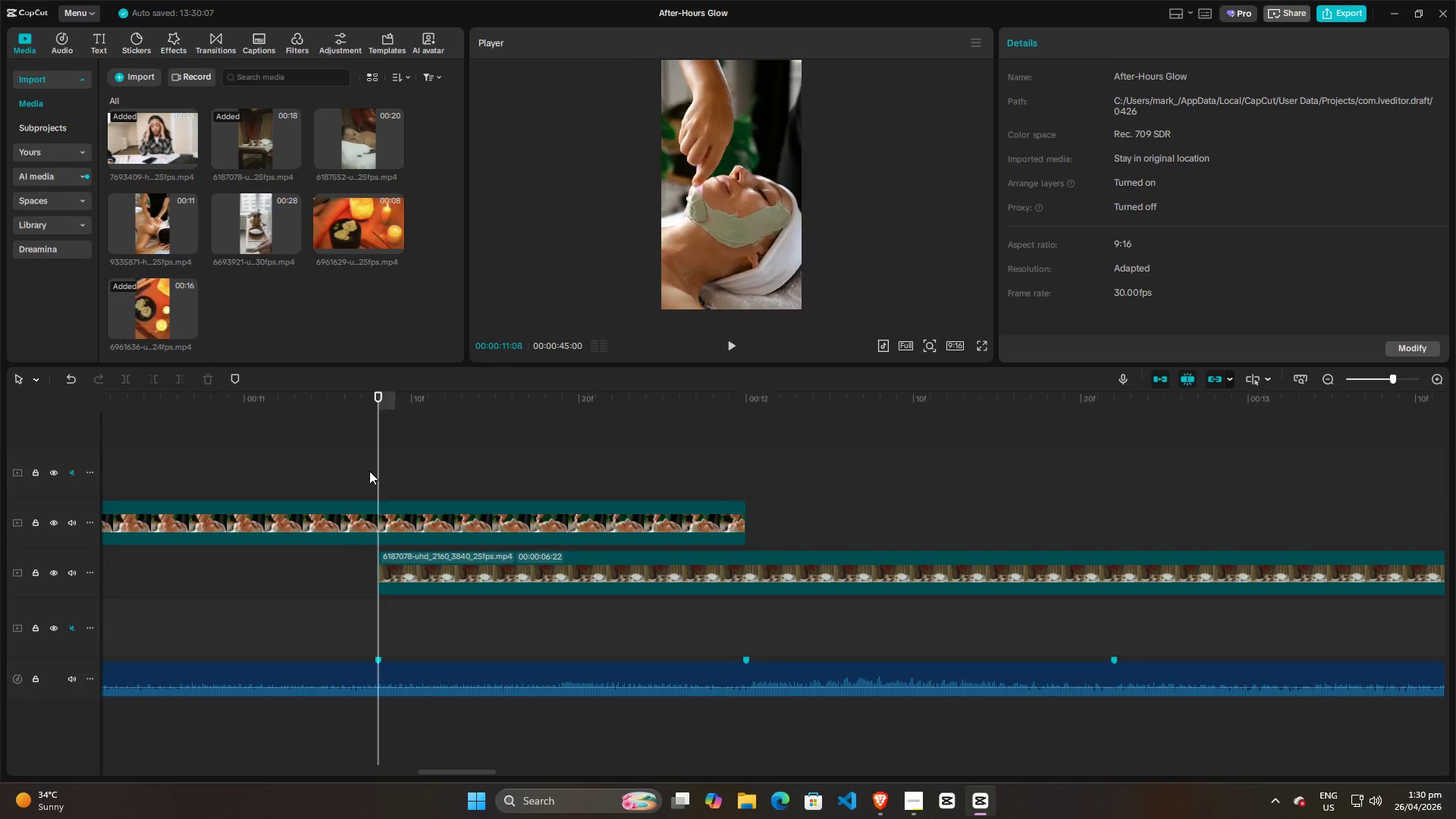 
key(Space)
 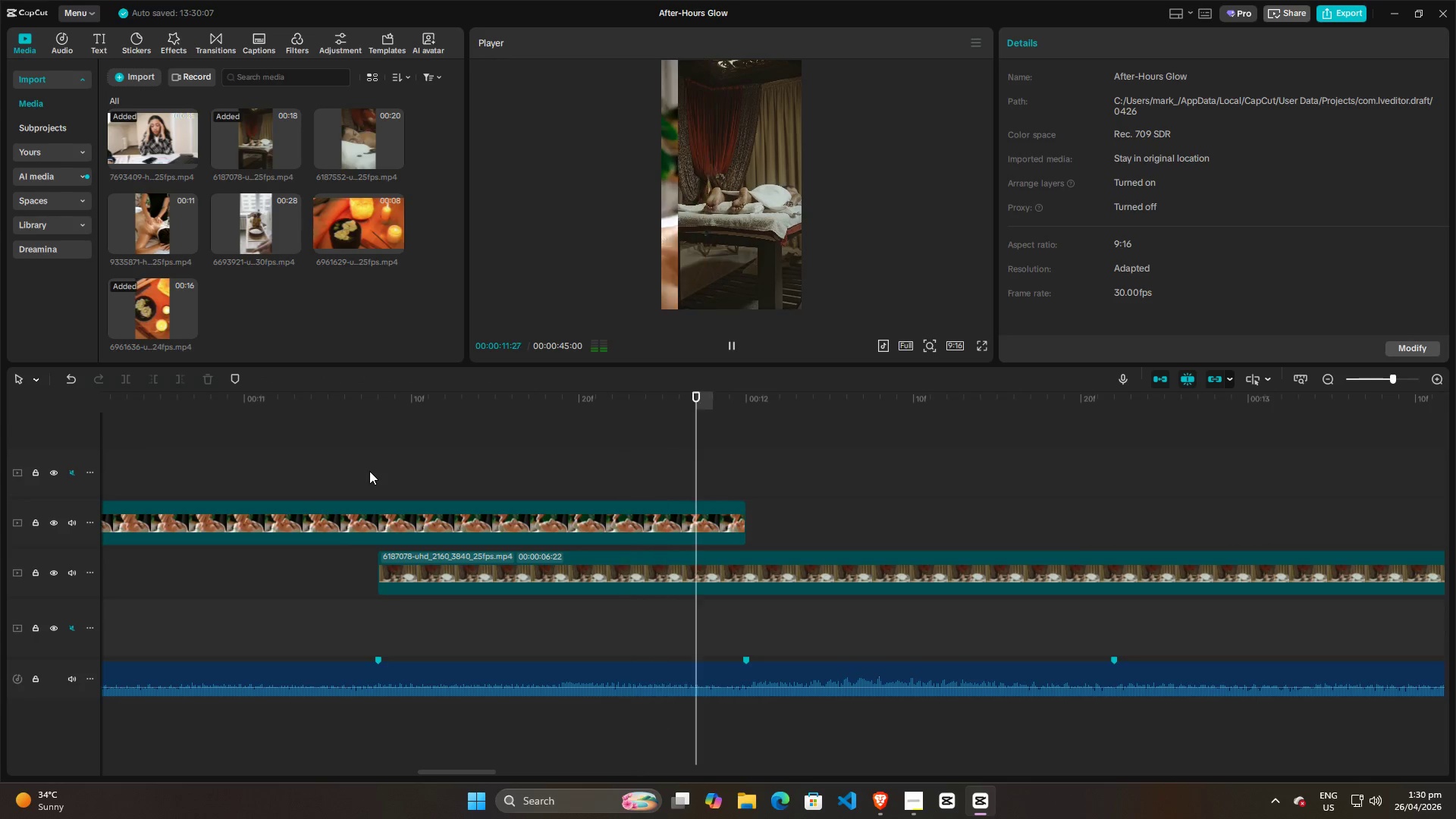 
key(Space)
 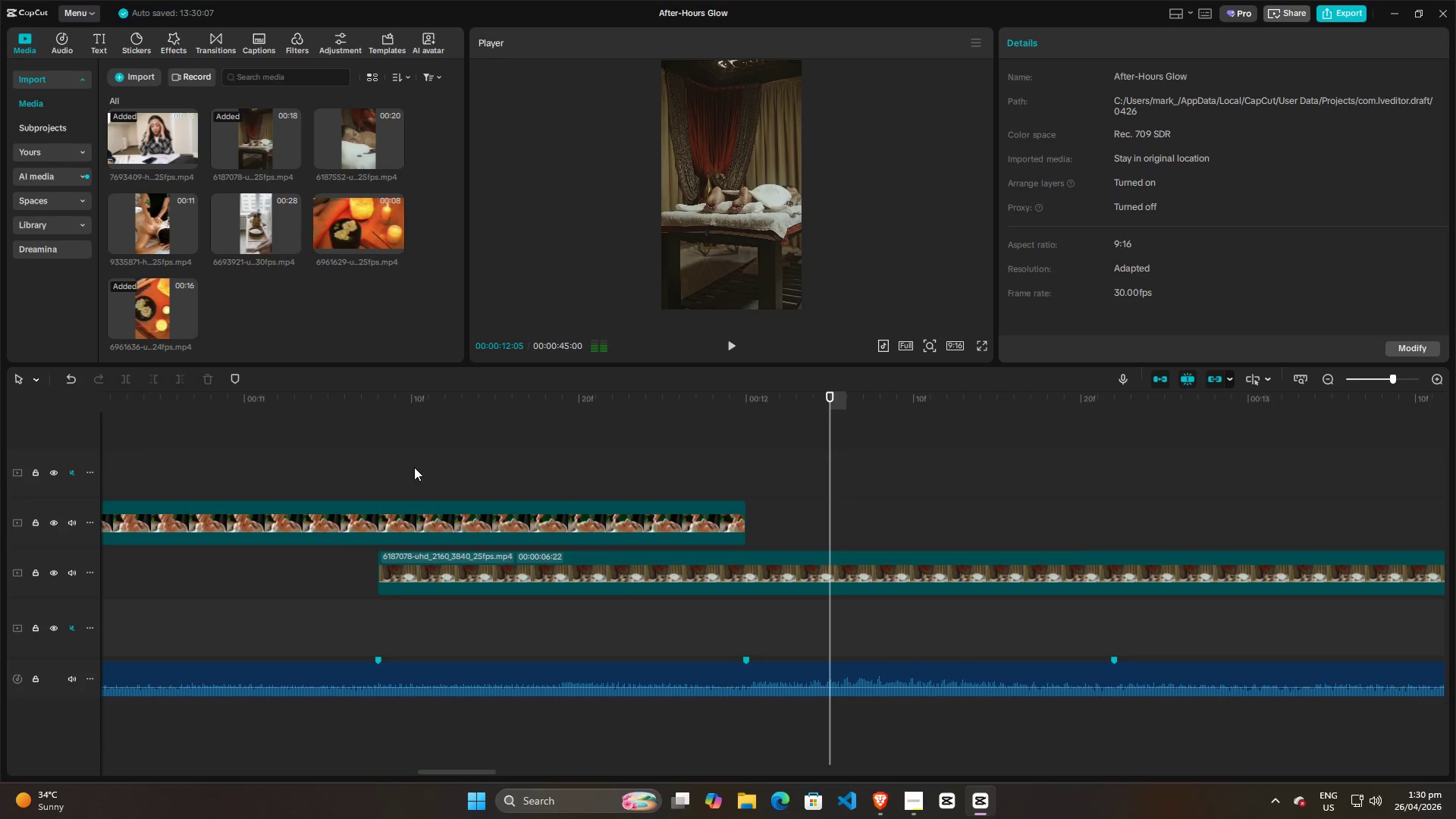 
left_click([414, 467])
 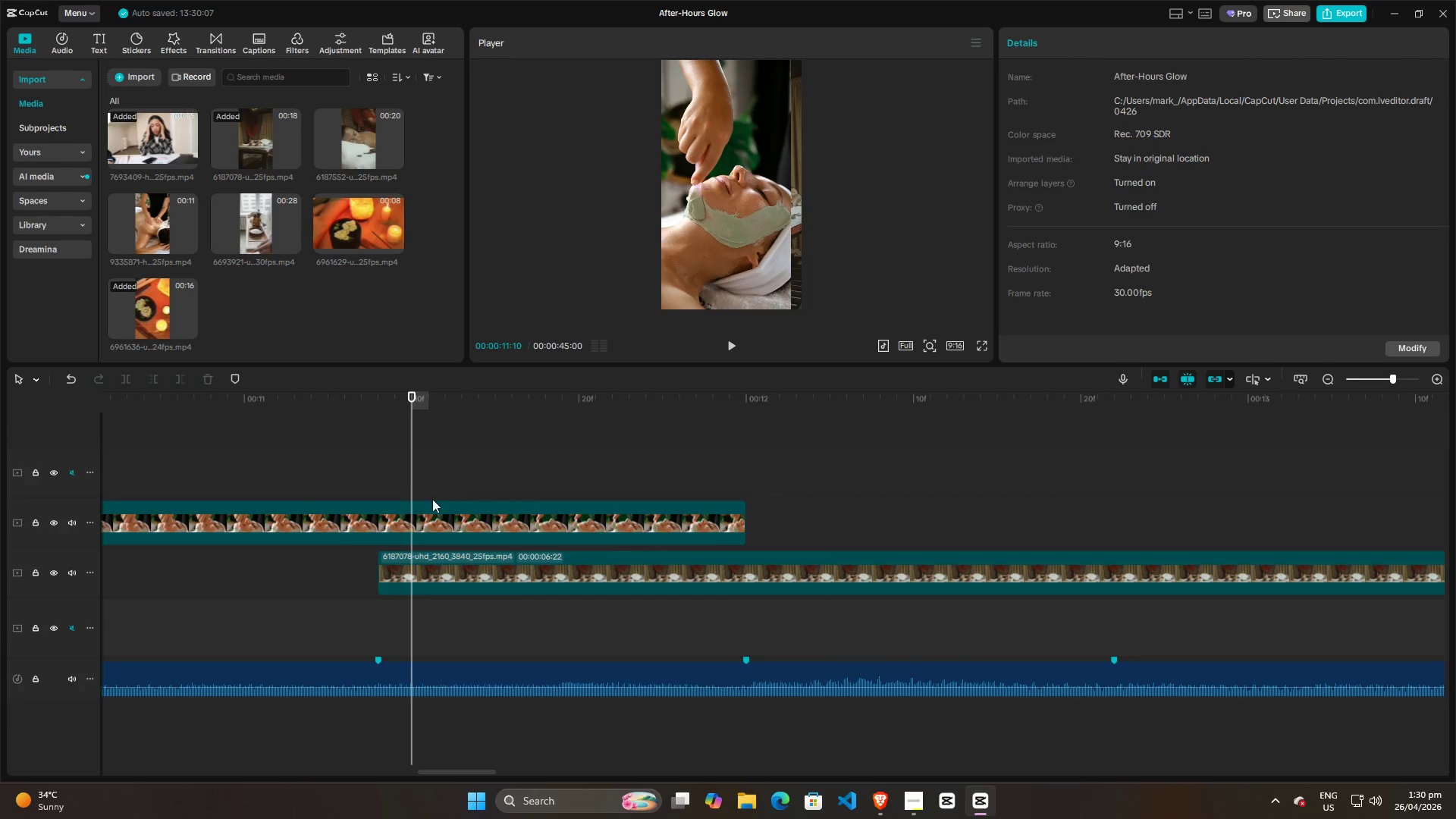 
left_click([428, 516])
 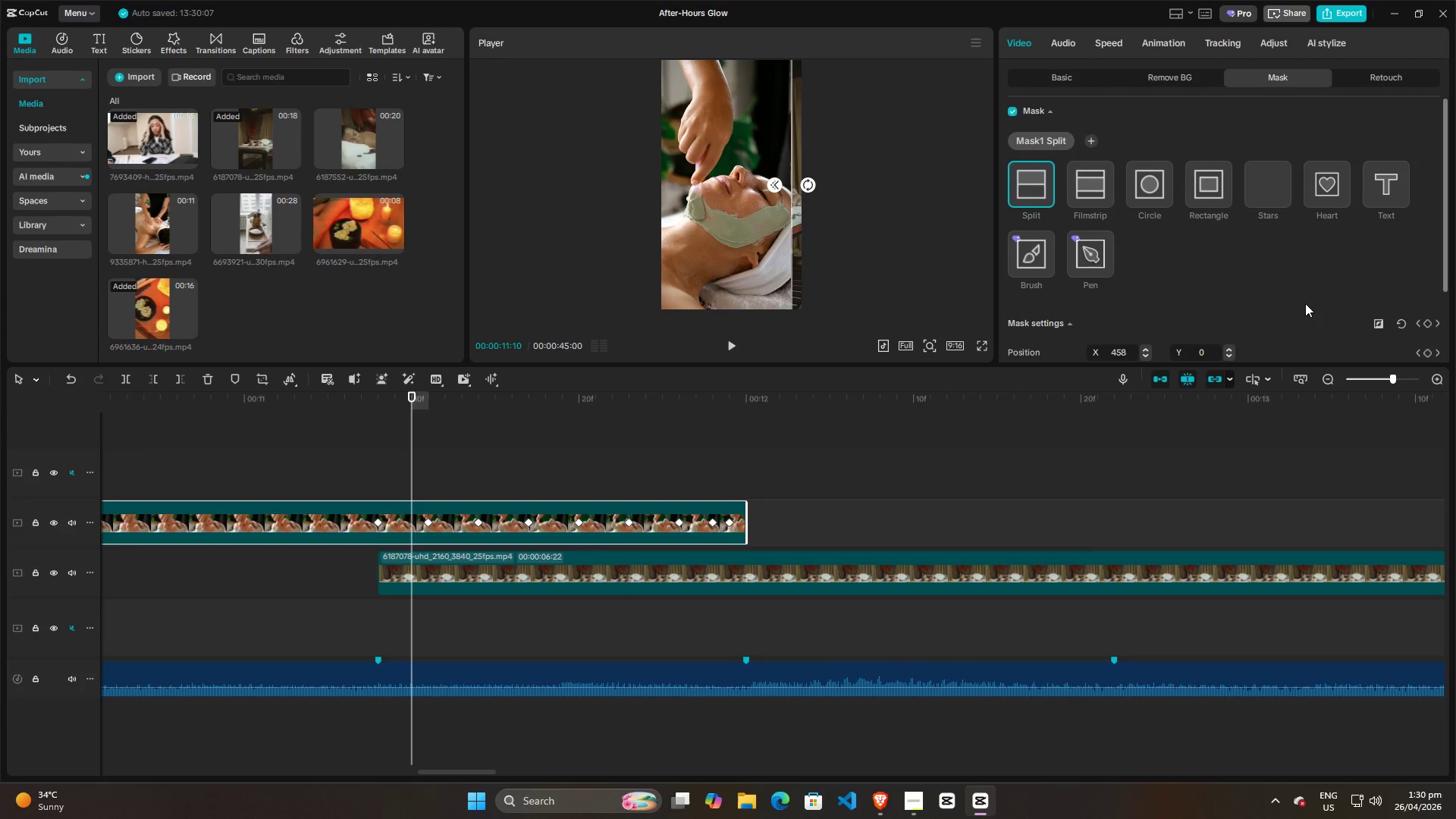 
scroll: coordinate [1390, 289], scroll_direction: down, amount: 14.0
 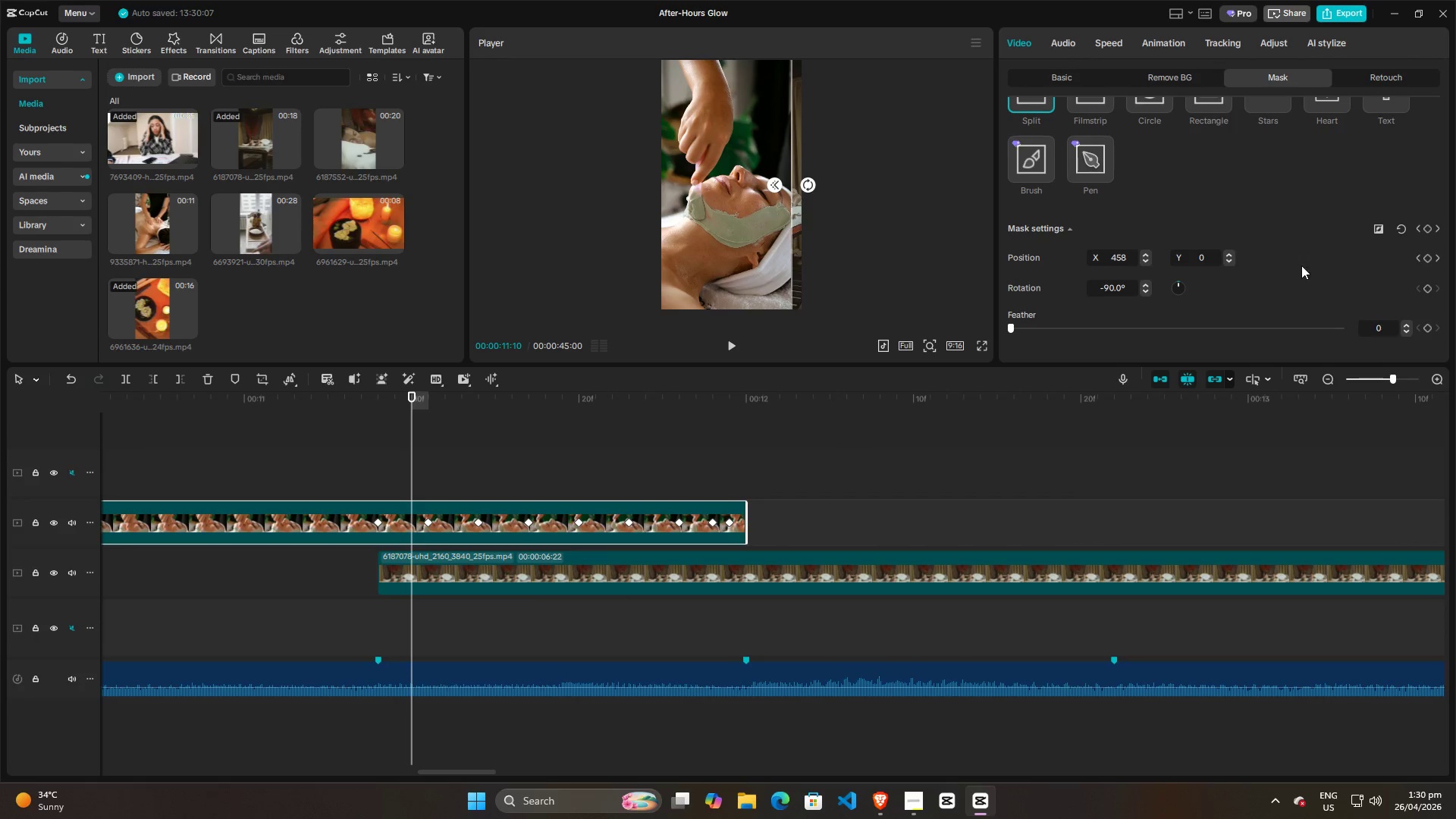 
scroll: coordinate [1340, 247], scroll_direction: up, amount: 3.0
 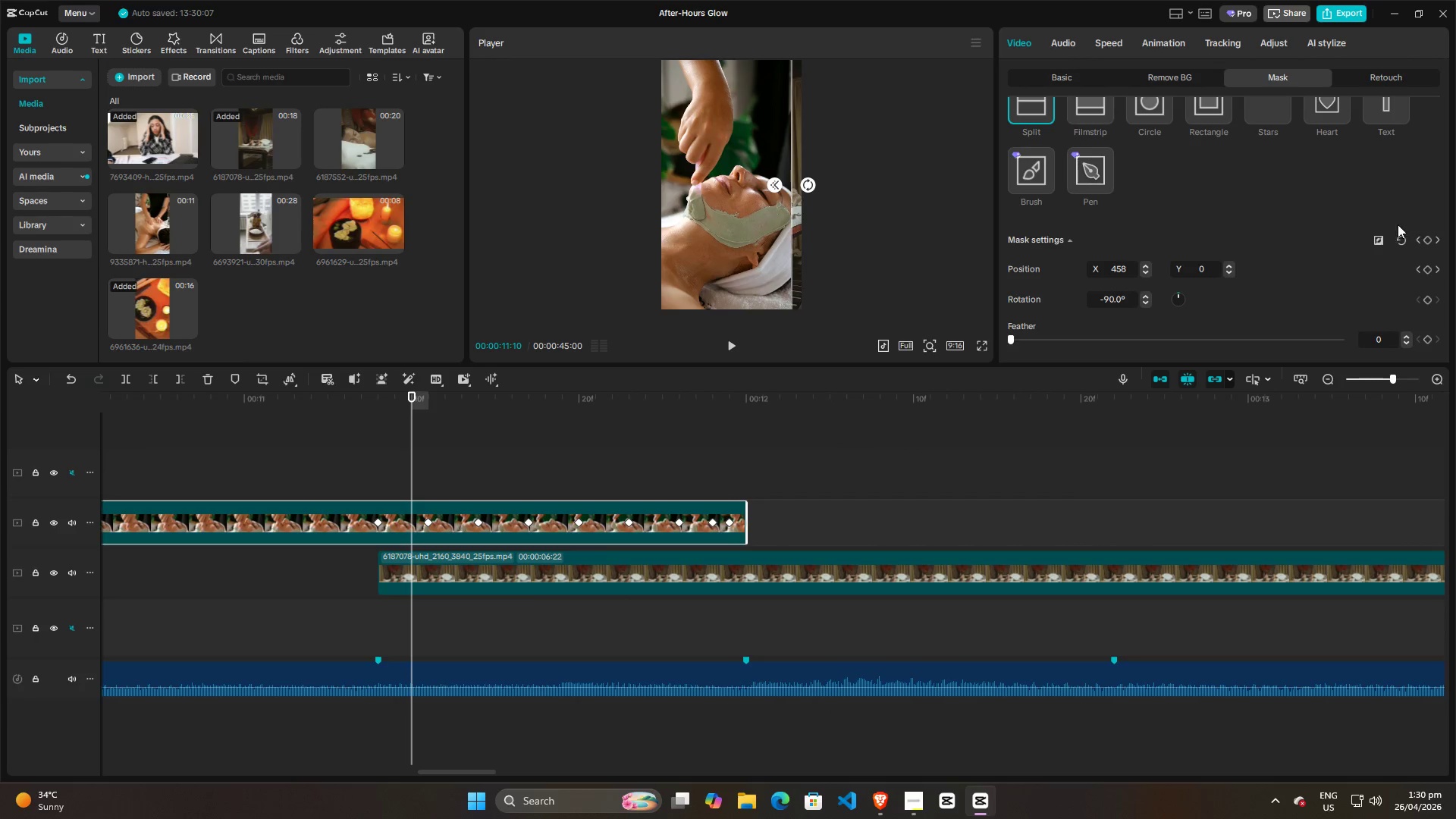 
left_click([1401, 237])
 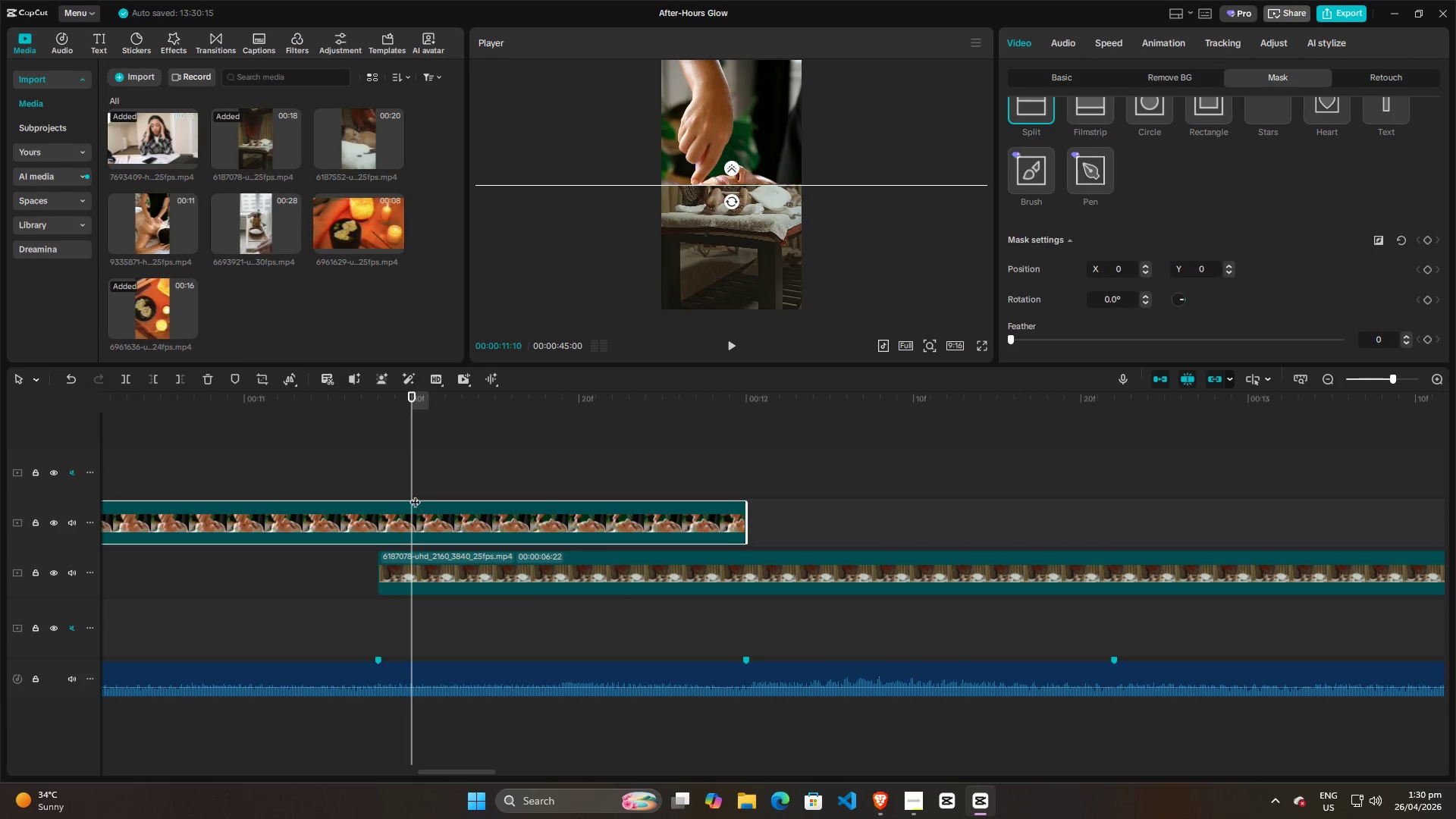 
left_click_drag(start_coordinate=[409, 483], to_coordinate=[372, 483])
 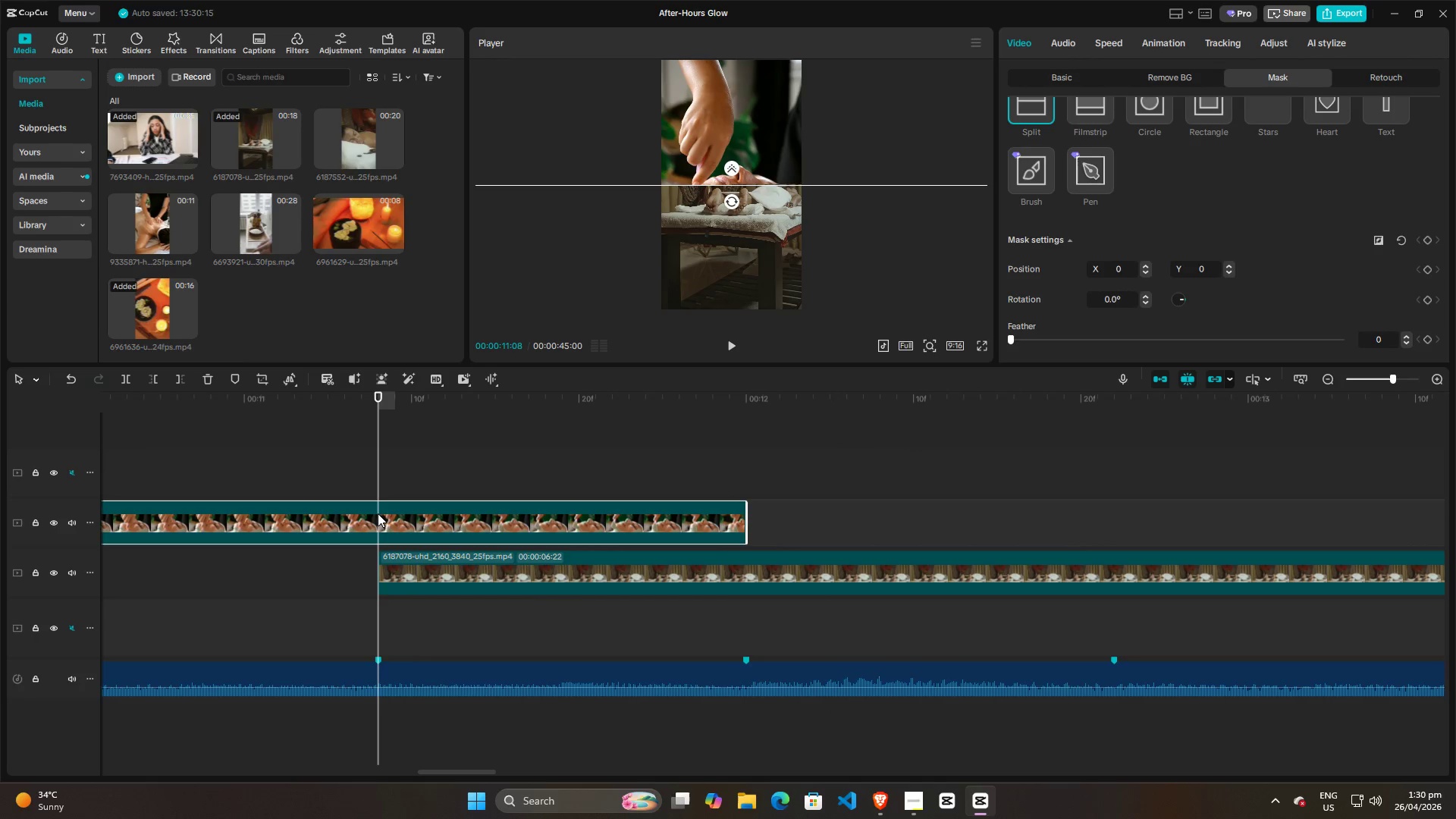 
left_click([378, 515])
 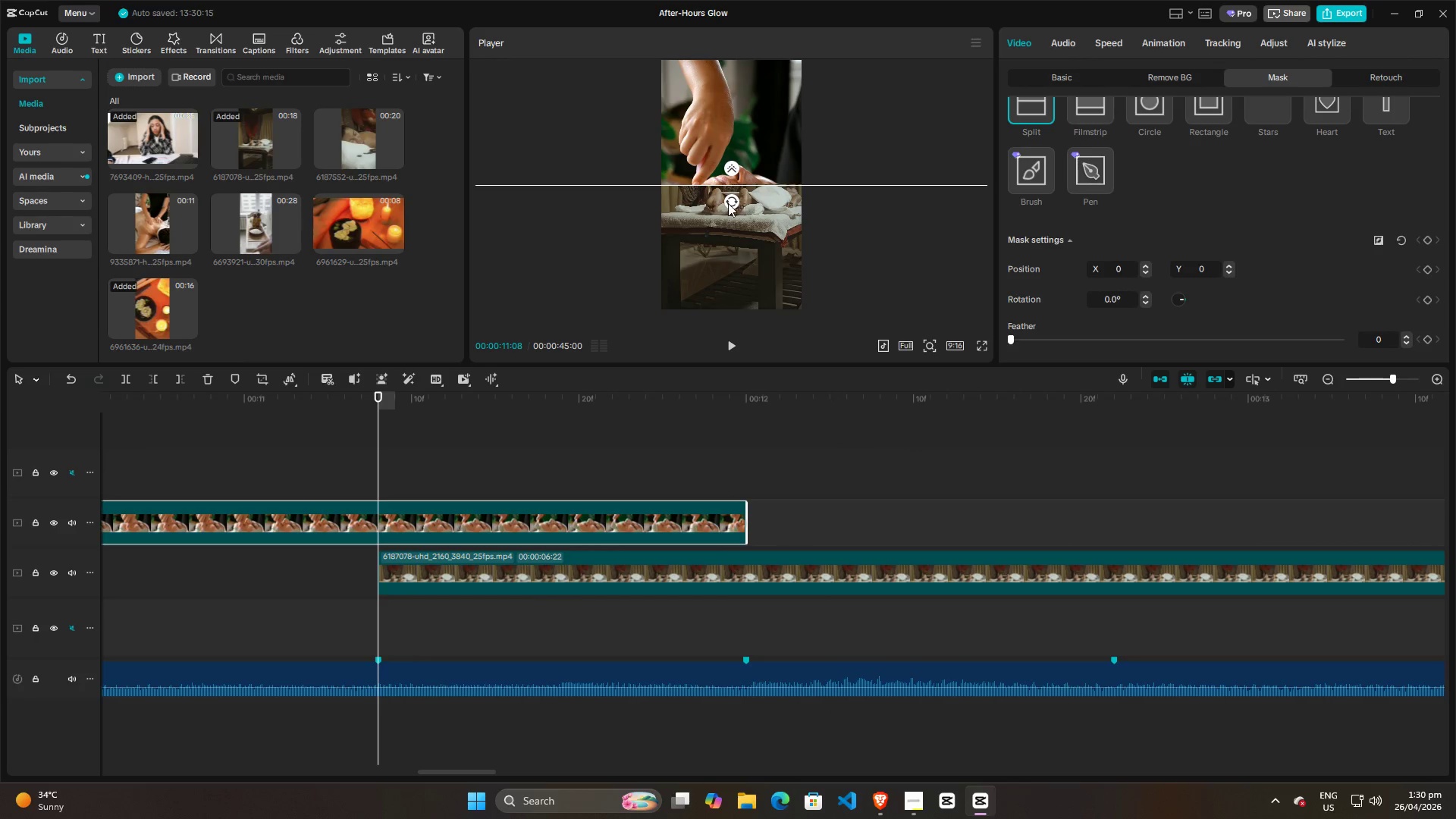 
left_click_drag(start_coordinate=[729, 203], to_coordinate=[886, 206])
 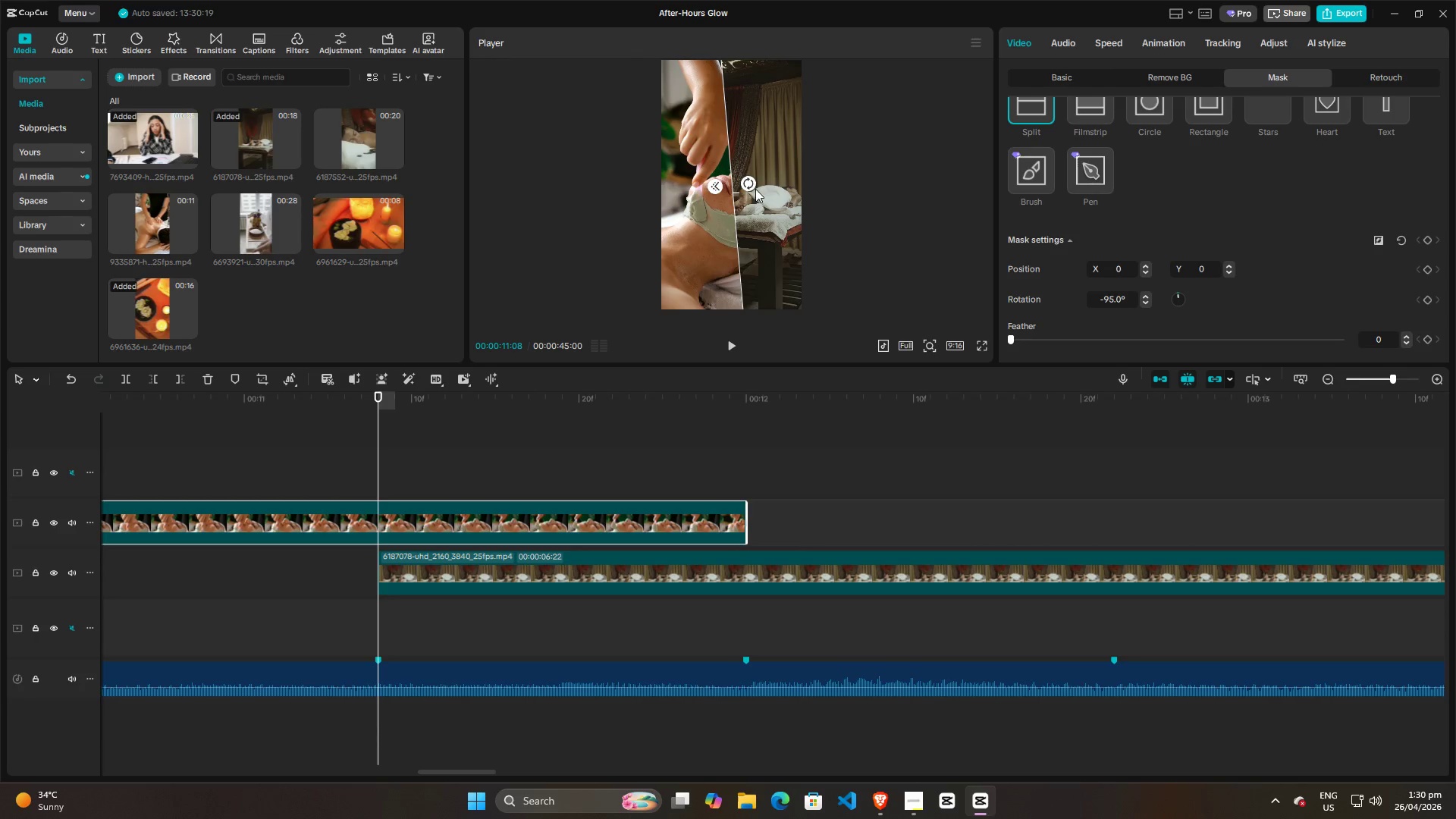 
left_click_drag(start_coordinate=[749, 185], to_coordinate=[777, 186])
 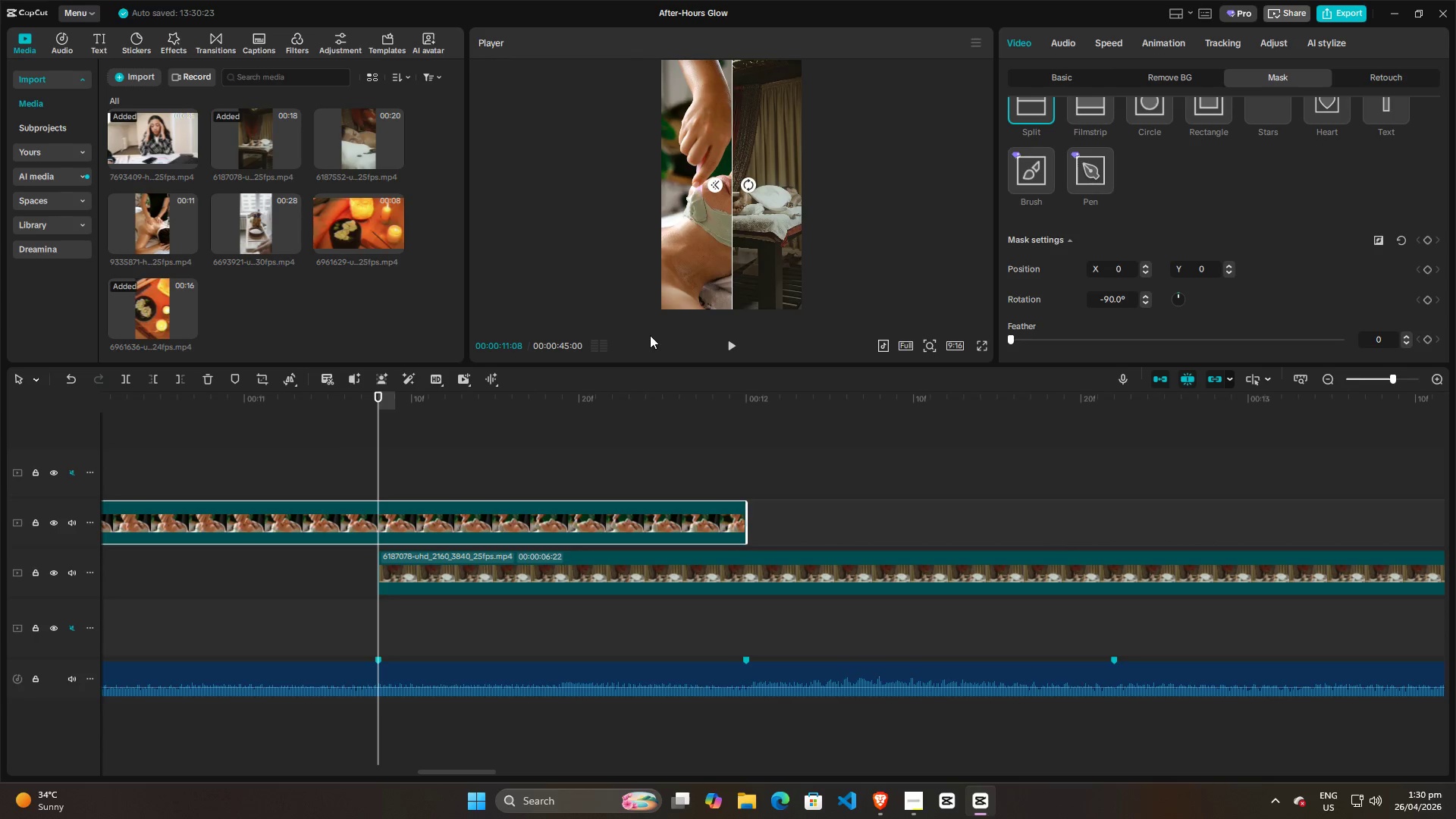 
left_click([547, 475])
 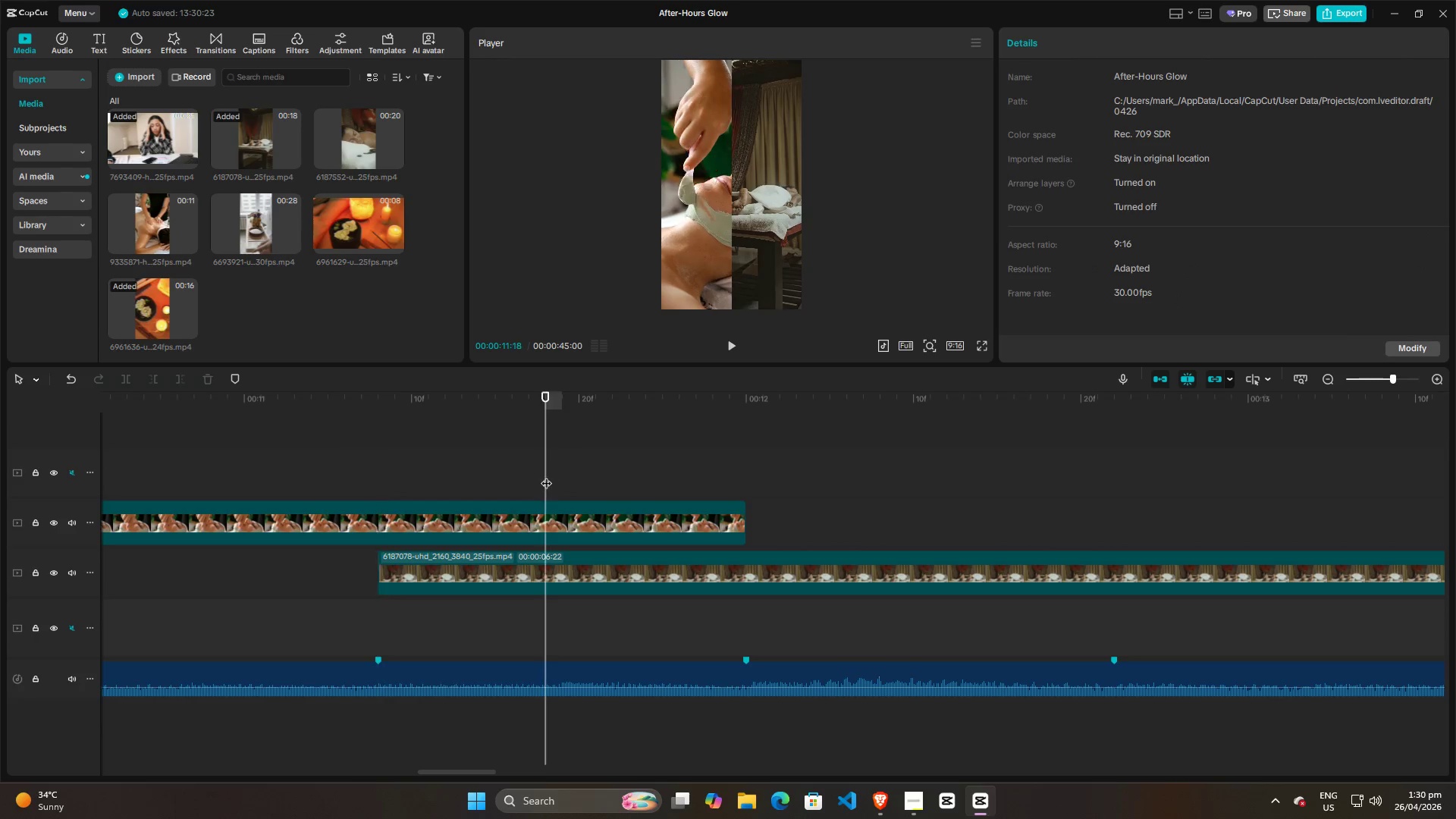 
key(Control+Z)
 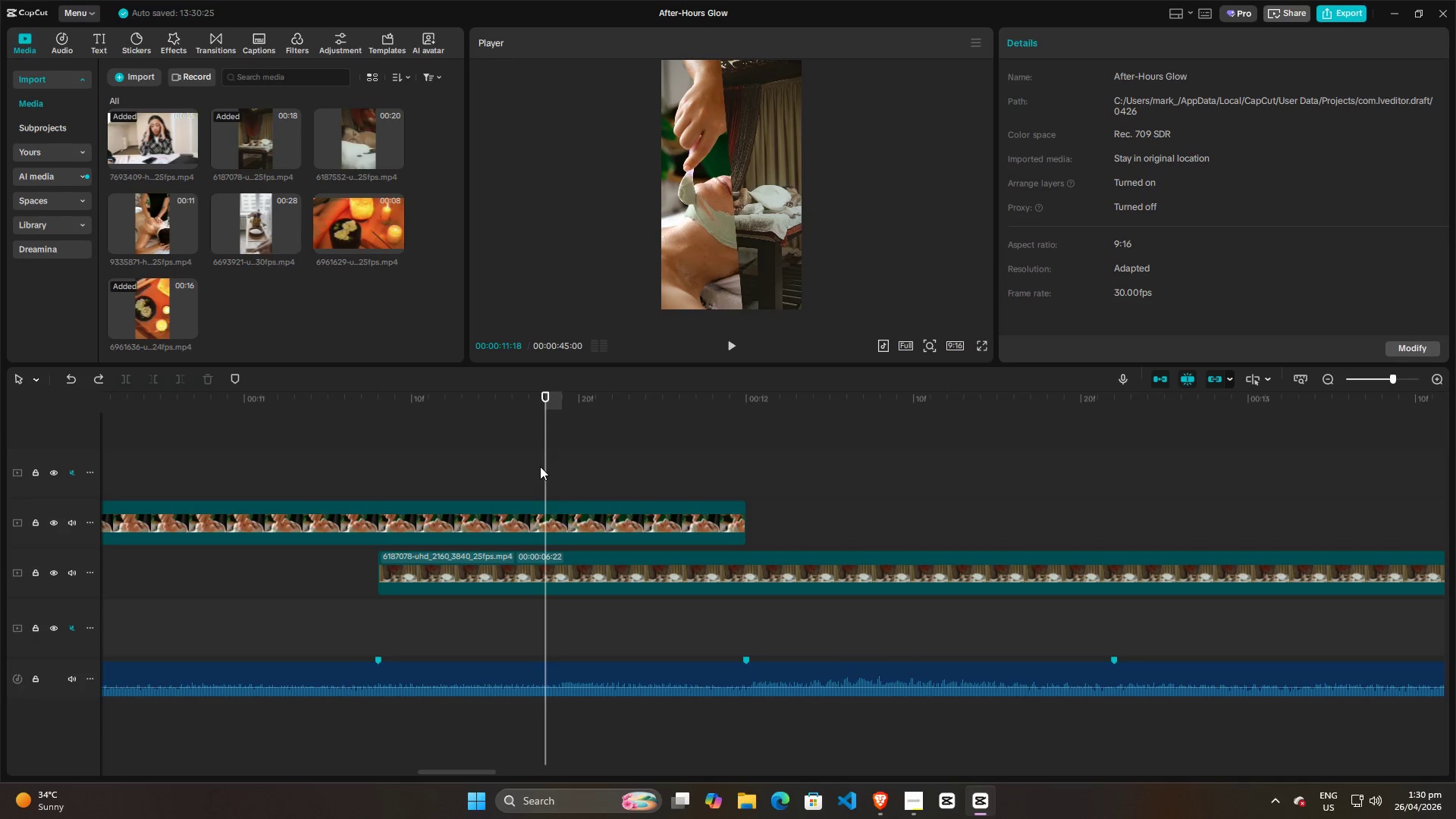 
key(Control+Z)
 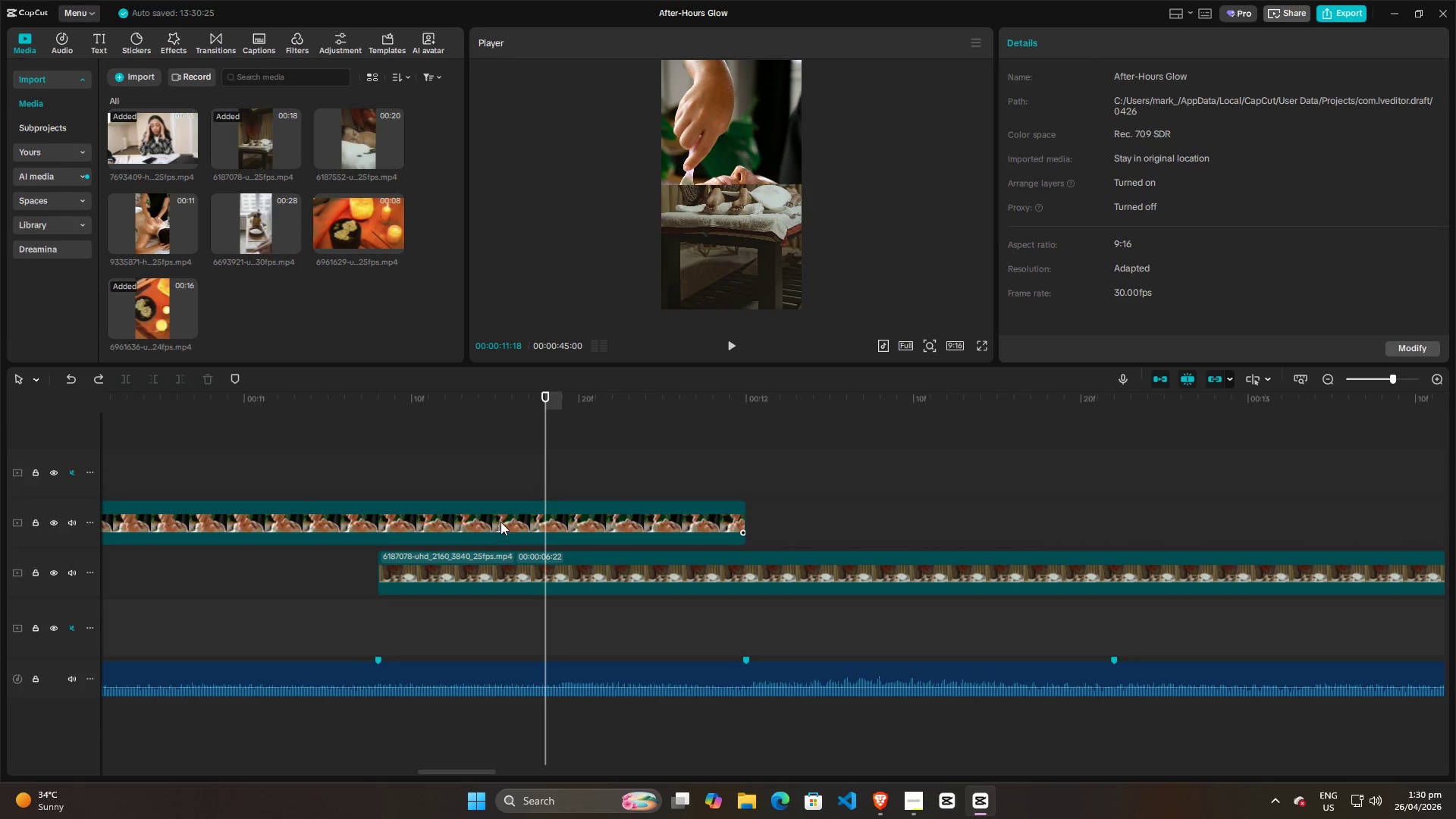 
left_click([495, 529])
 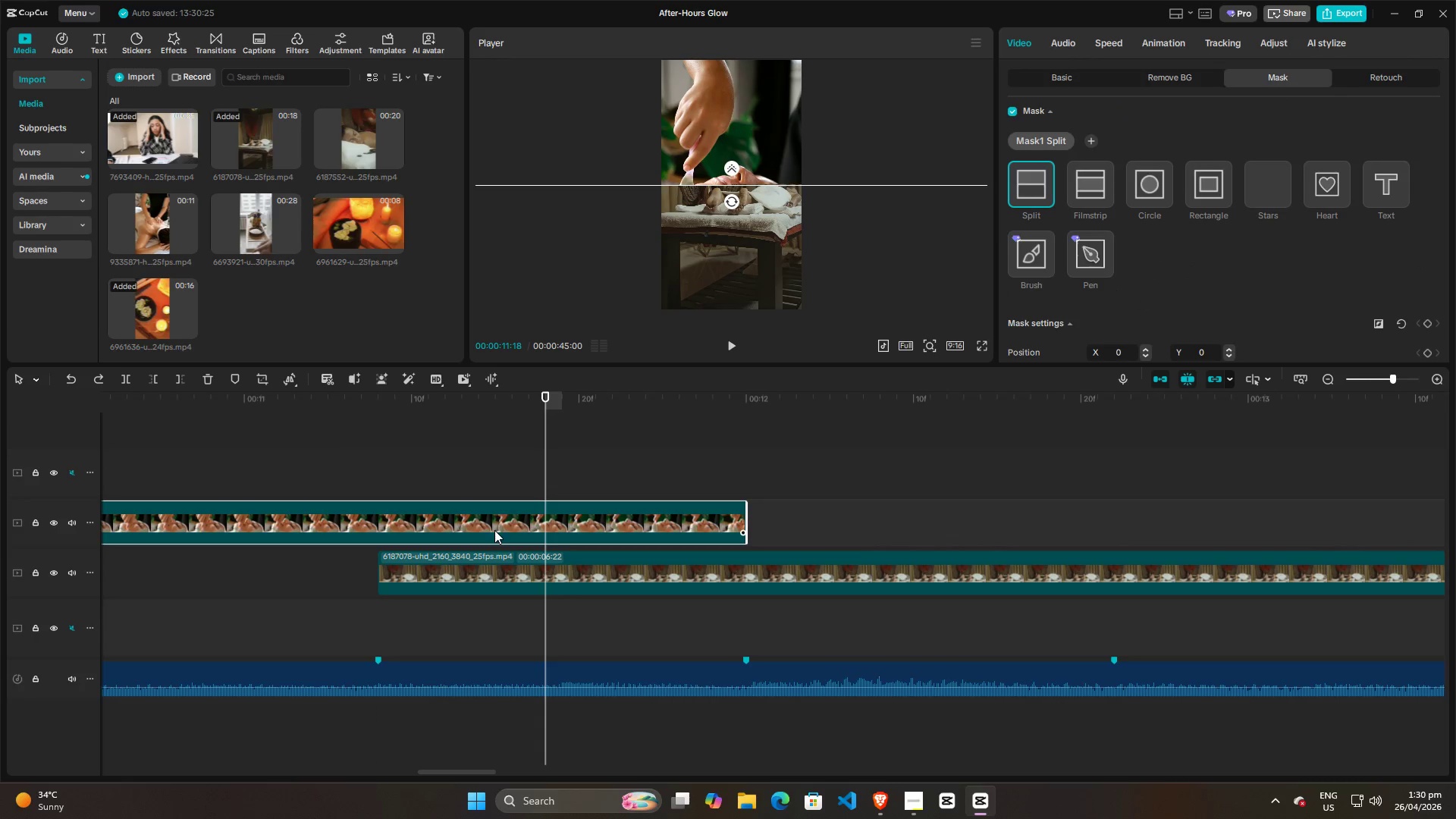 
key(Control+Z)
 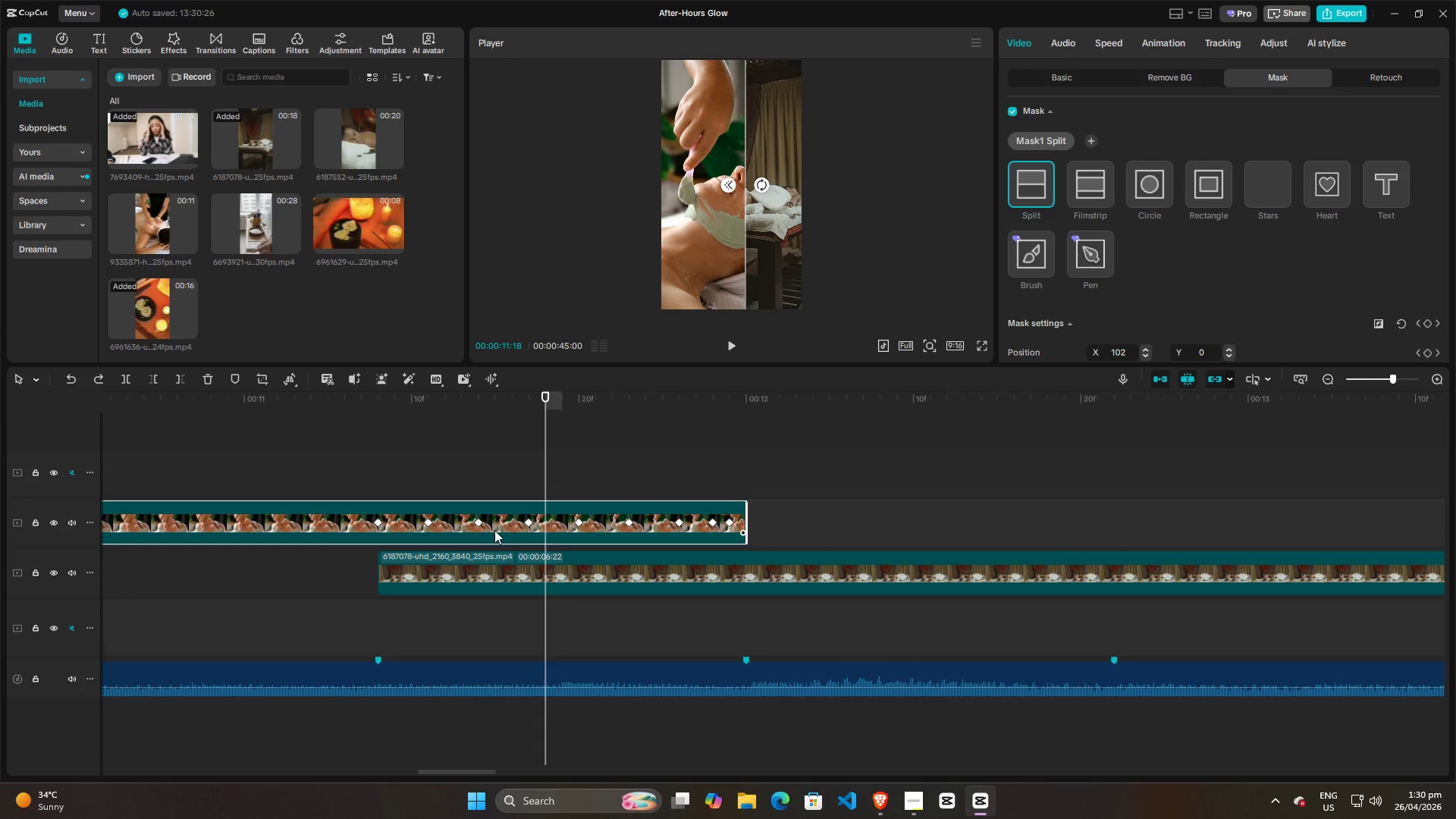 
key(Control+Z)
 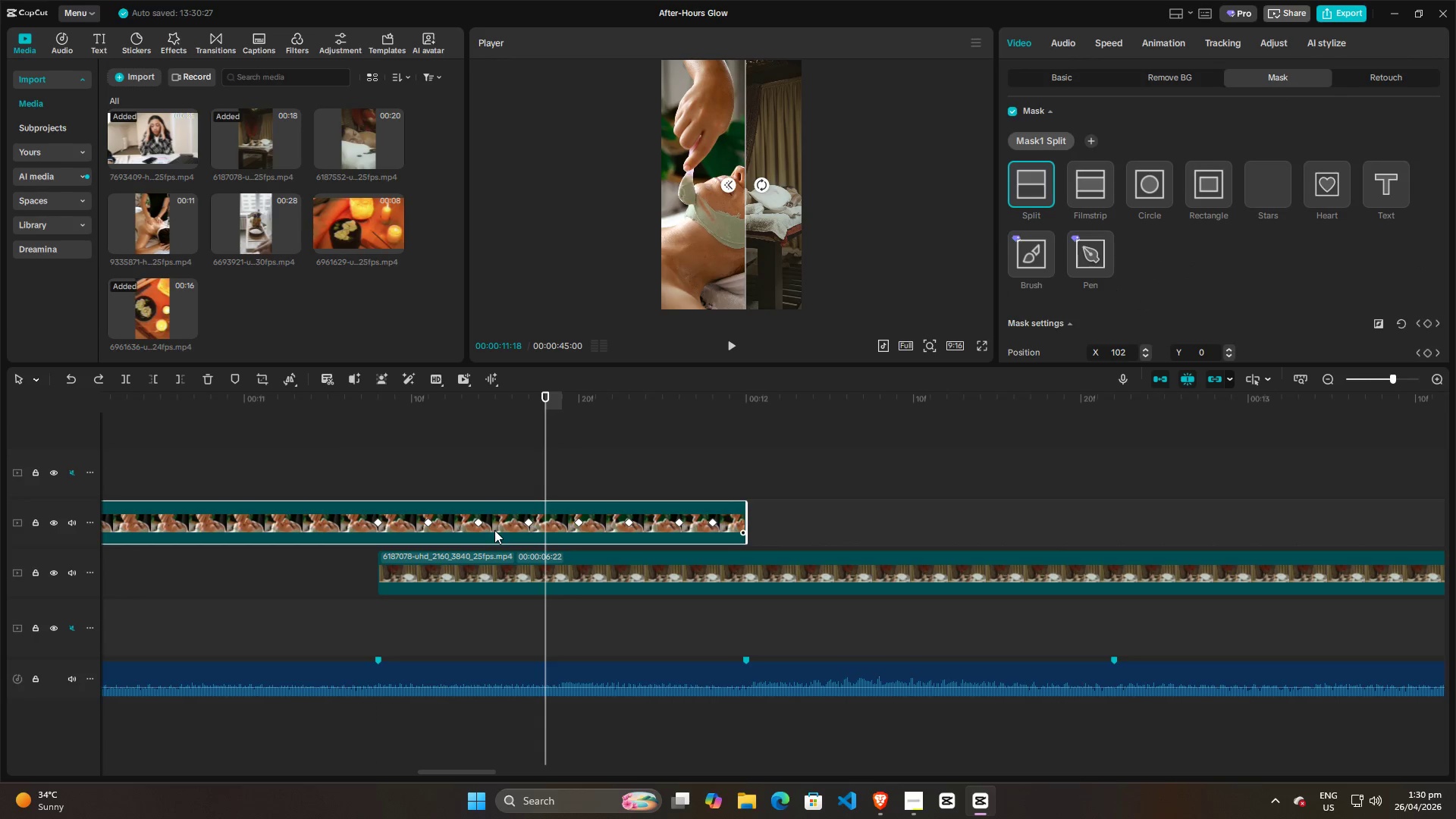 
key(Control+Z)
 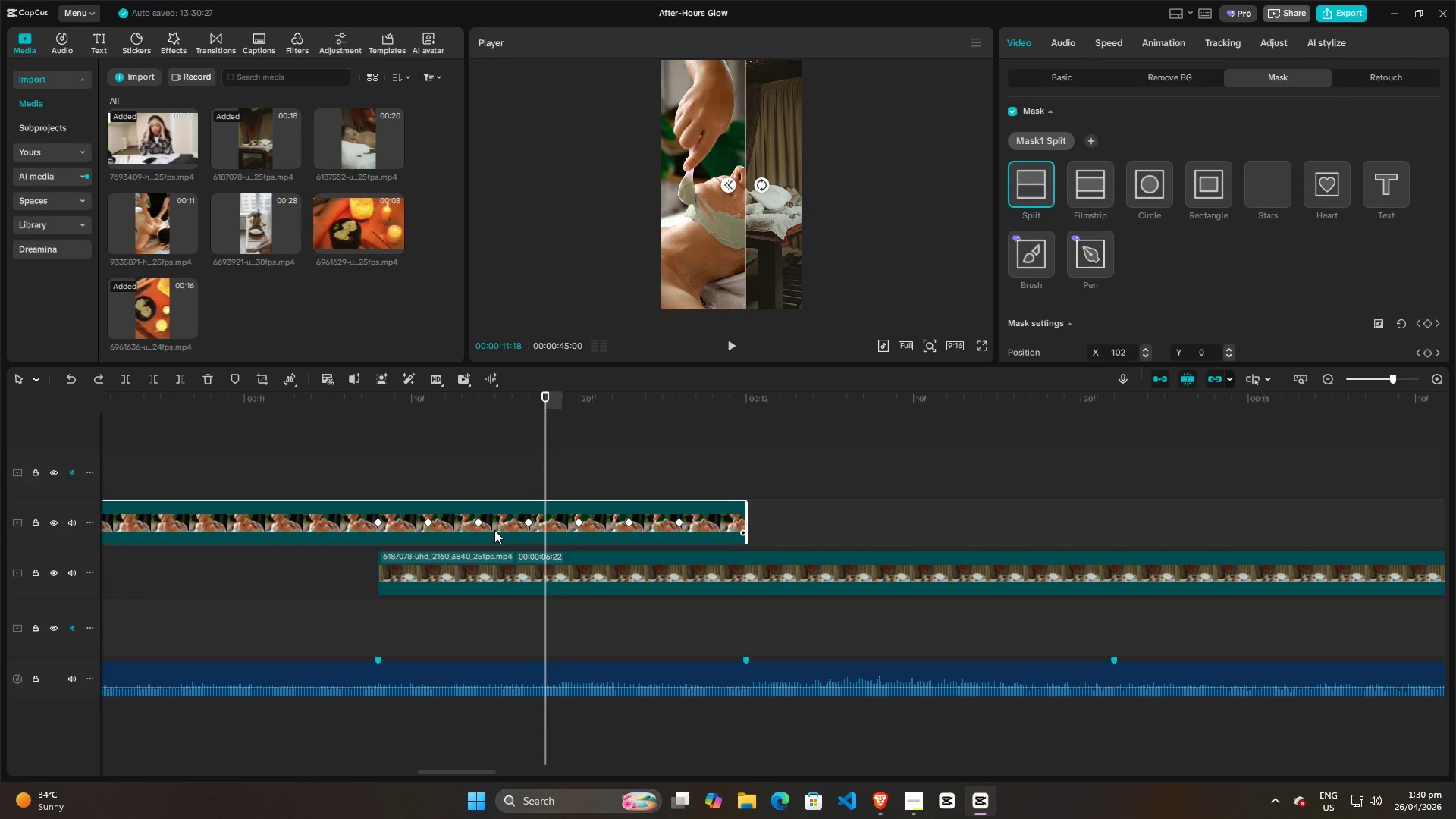 
key(Control+Z)
 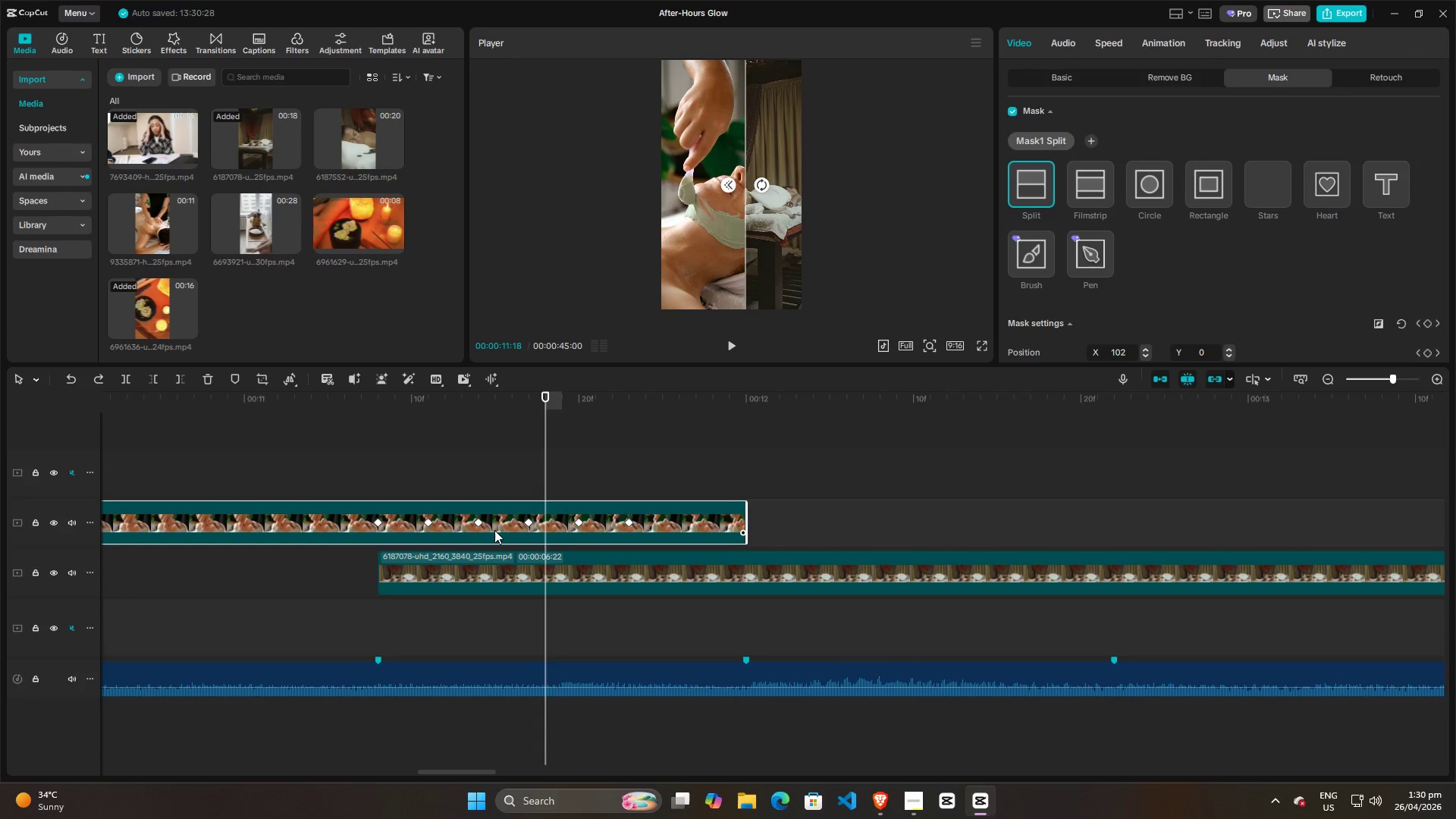 
key(Control+Z)
 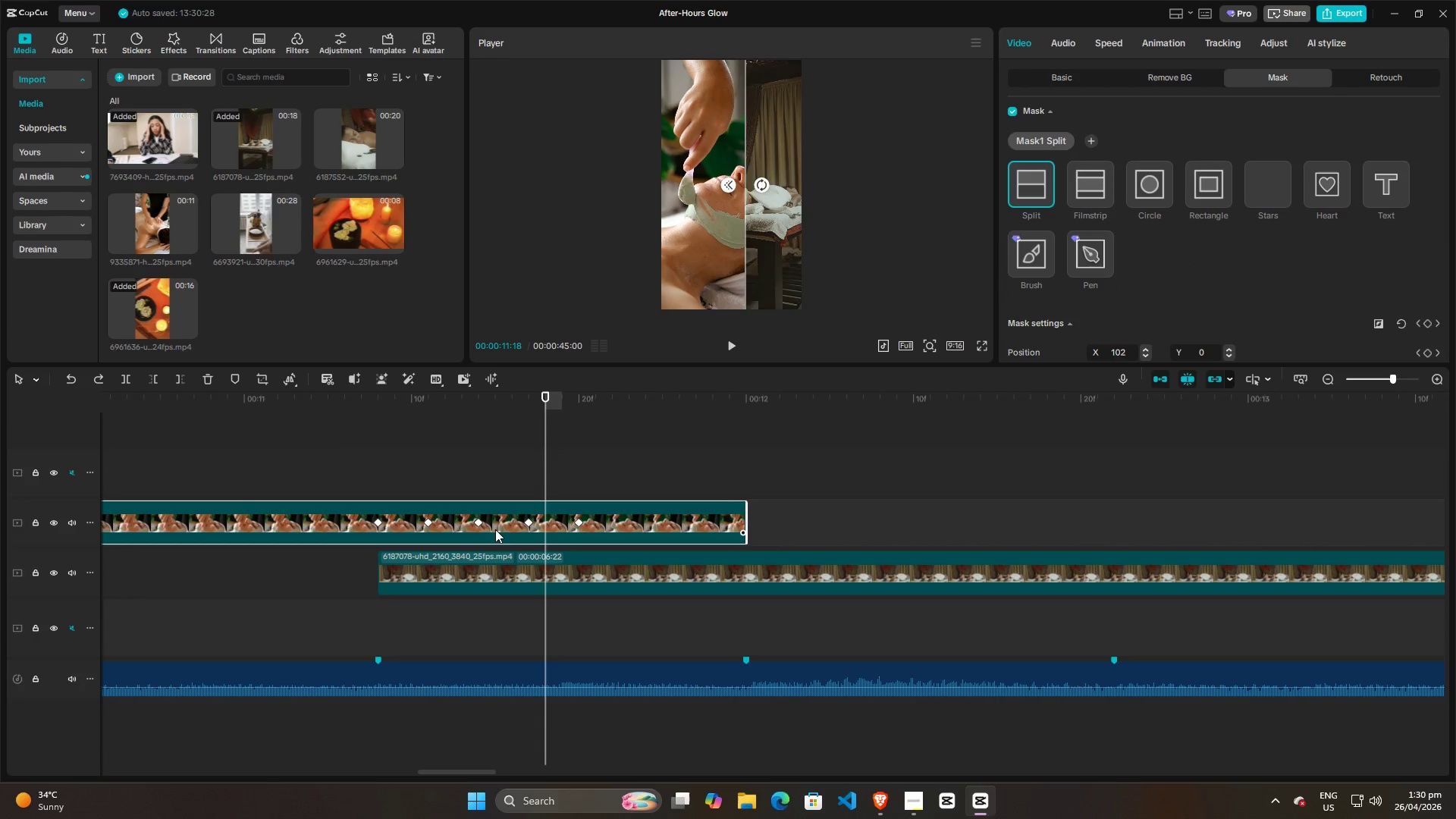 
key(Control+Z)
 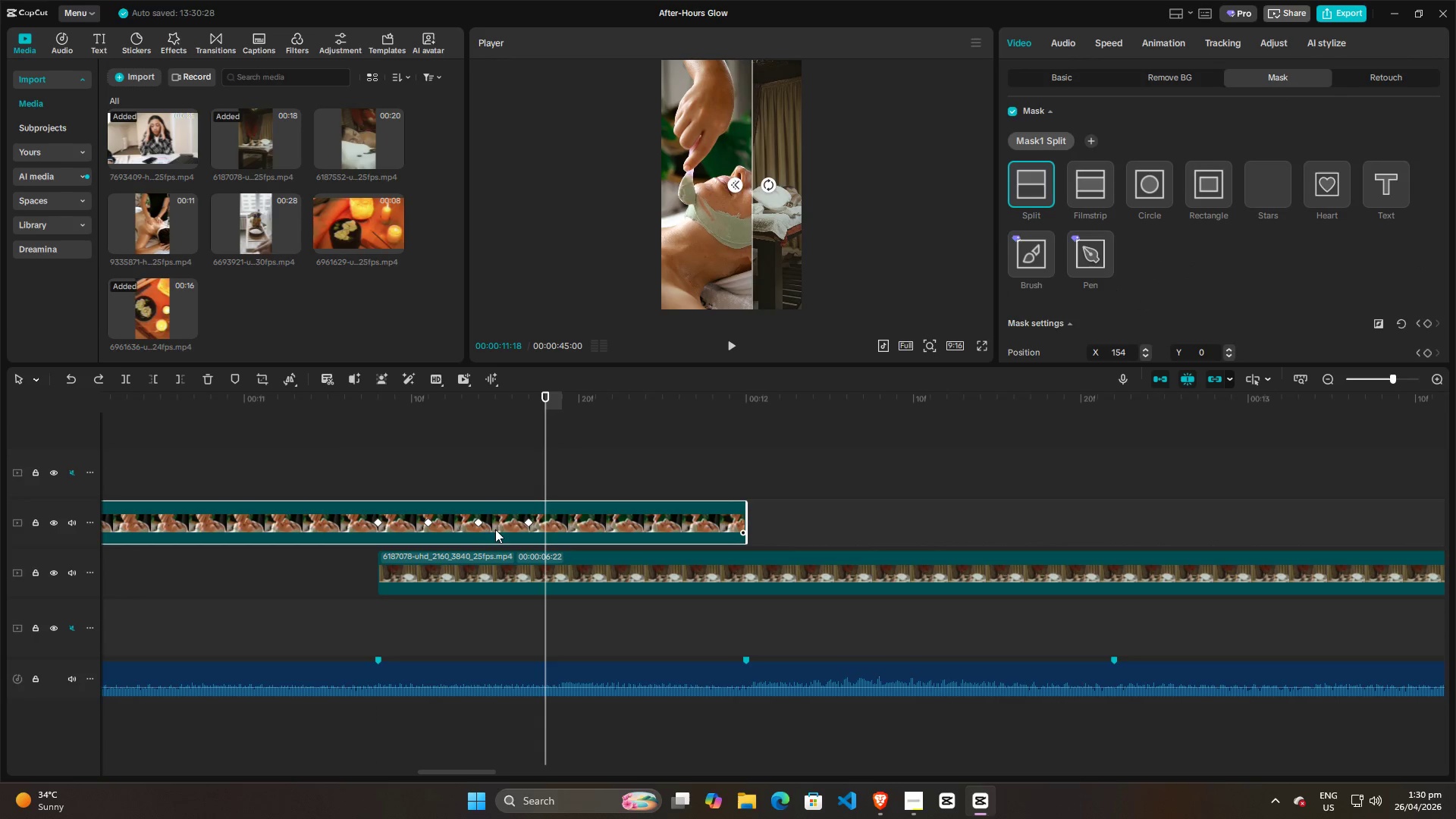 
key(Control+Z)
 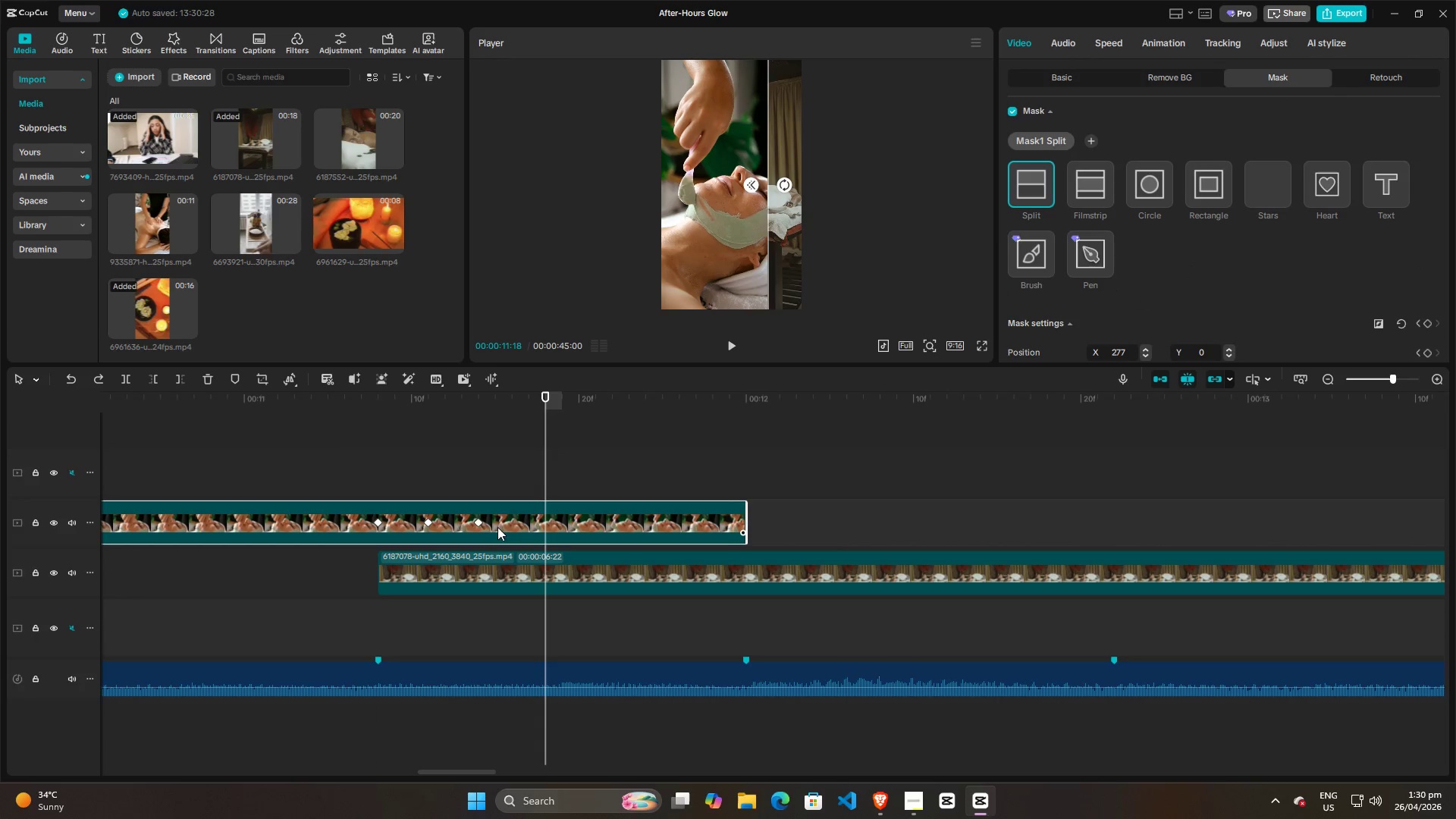 
key(Control+Z)
 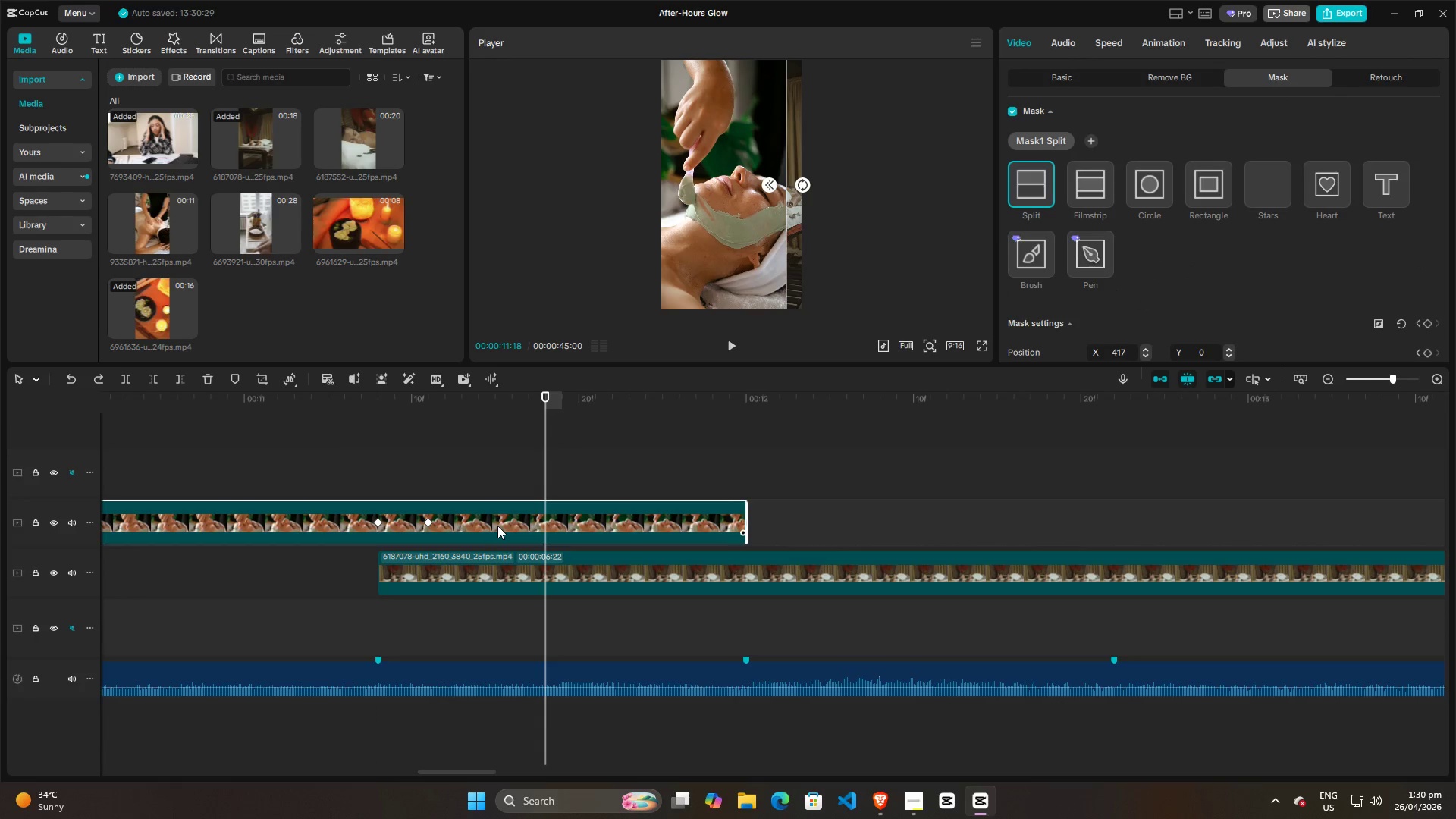 
key(Control+Z)
 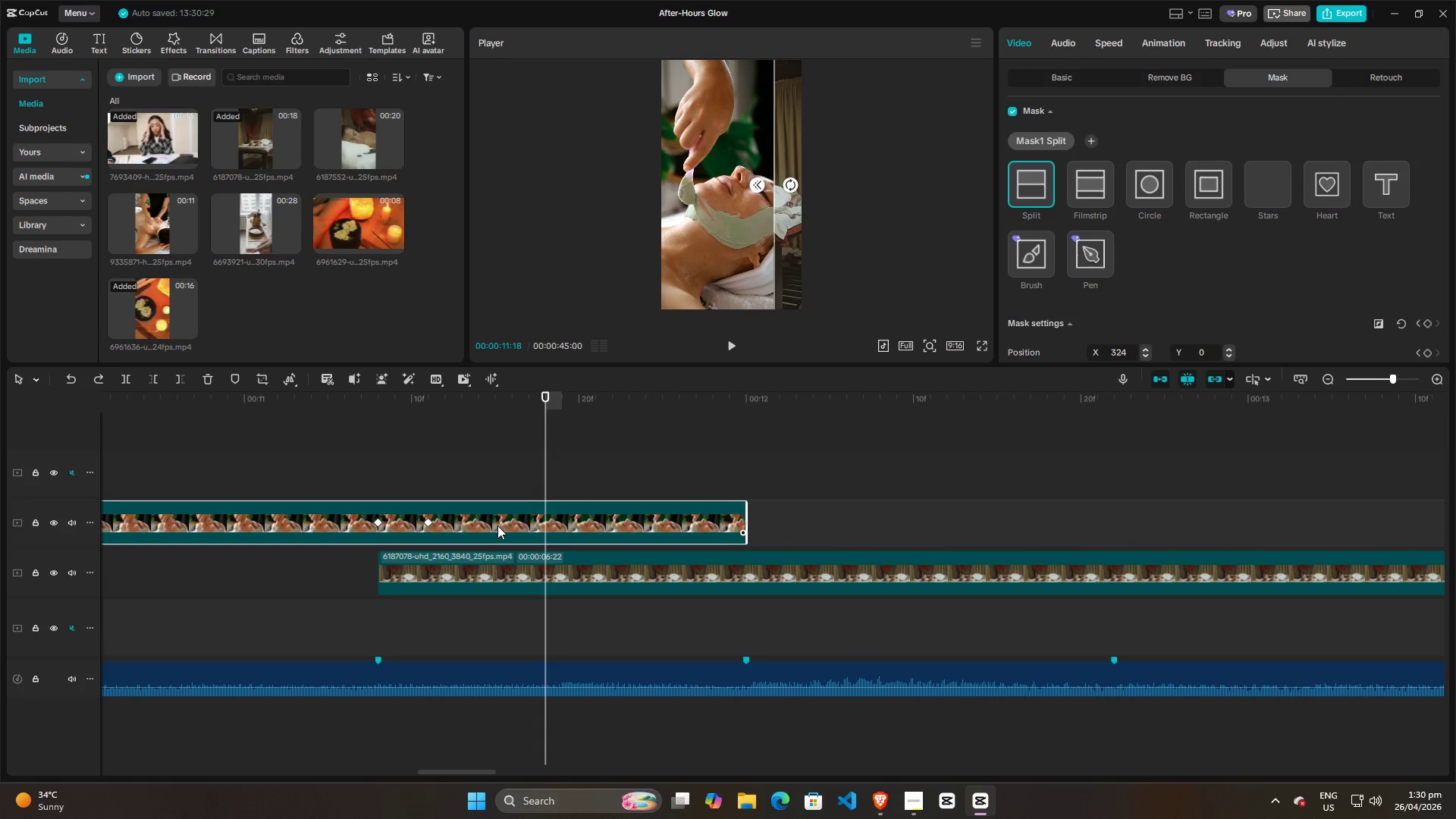 
key(Control+Z)
 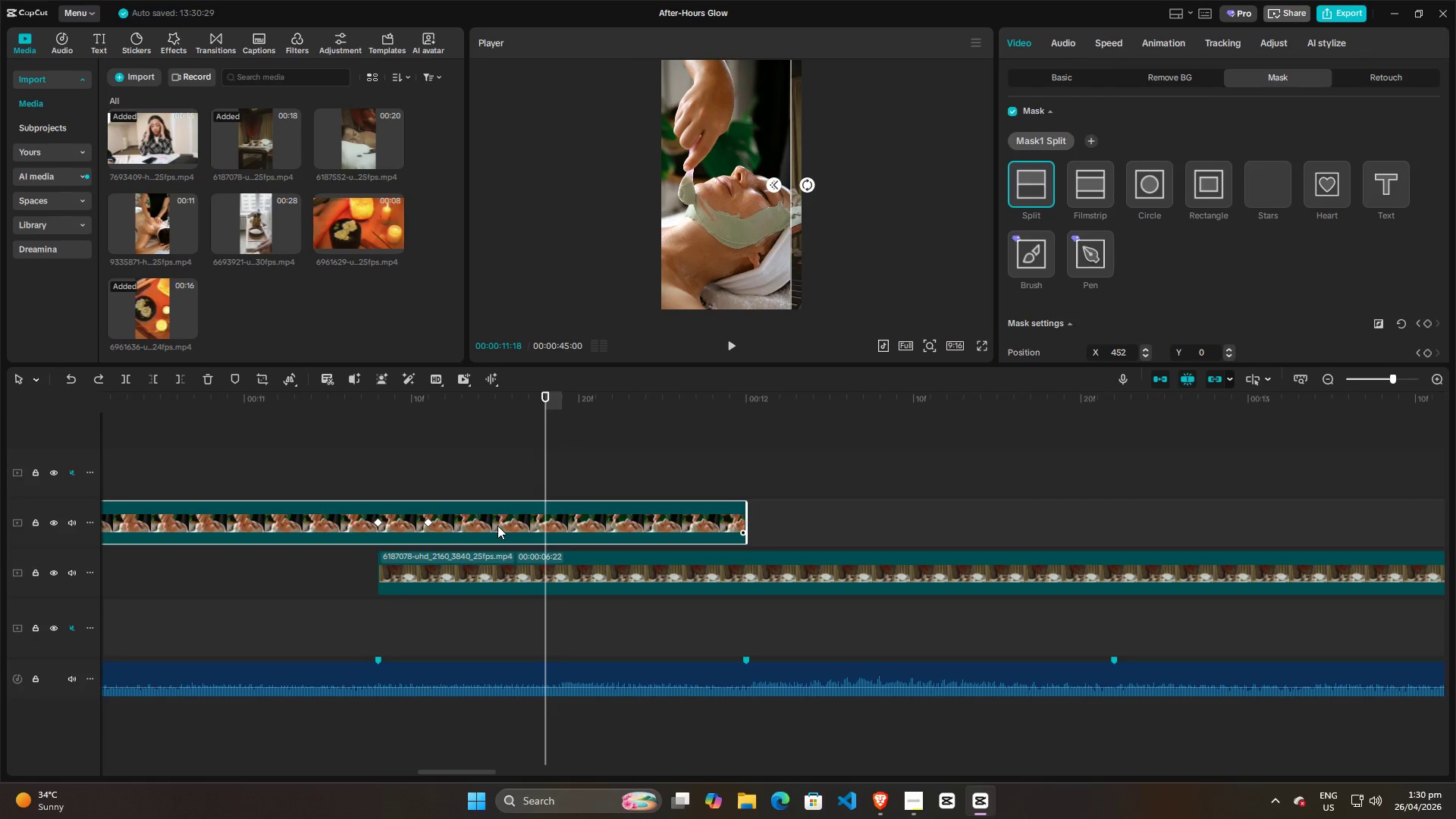 
key(Control+Z)
 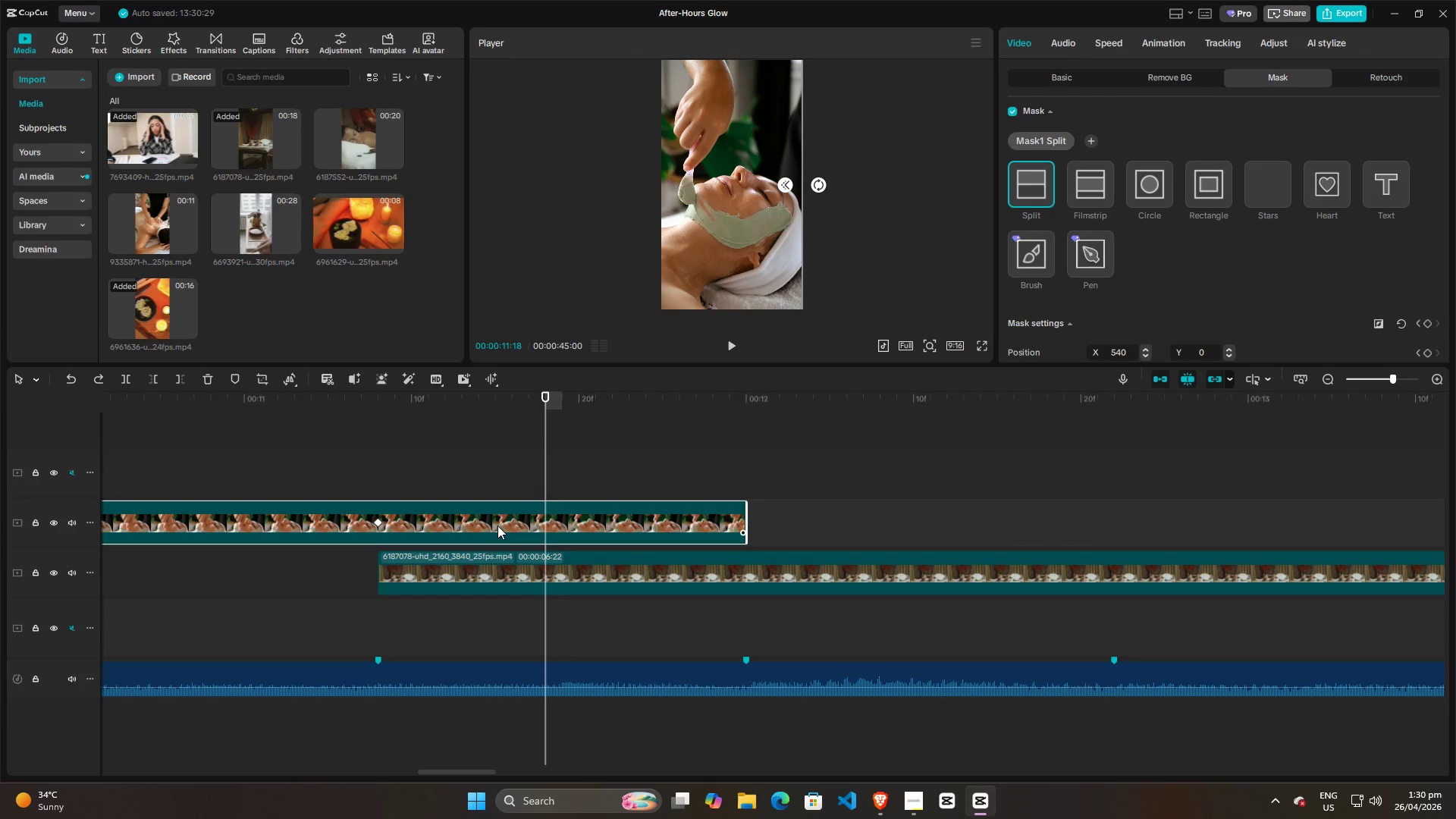 
key(Control+Z)
 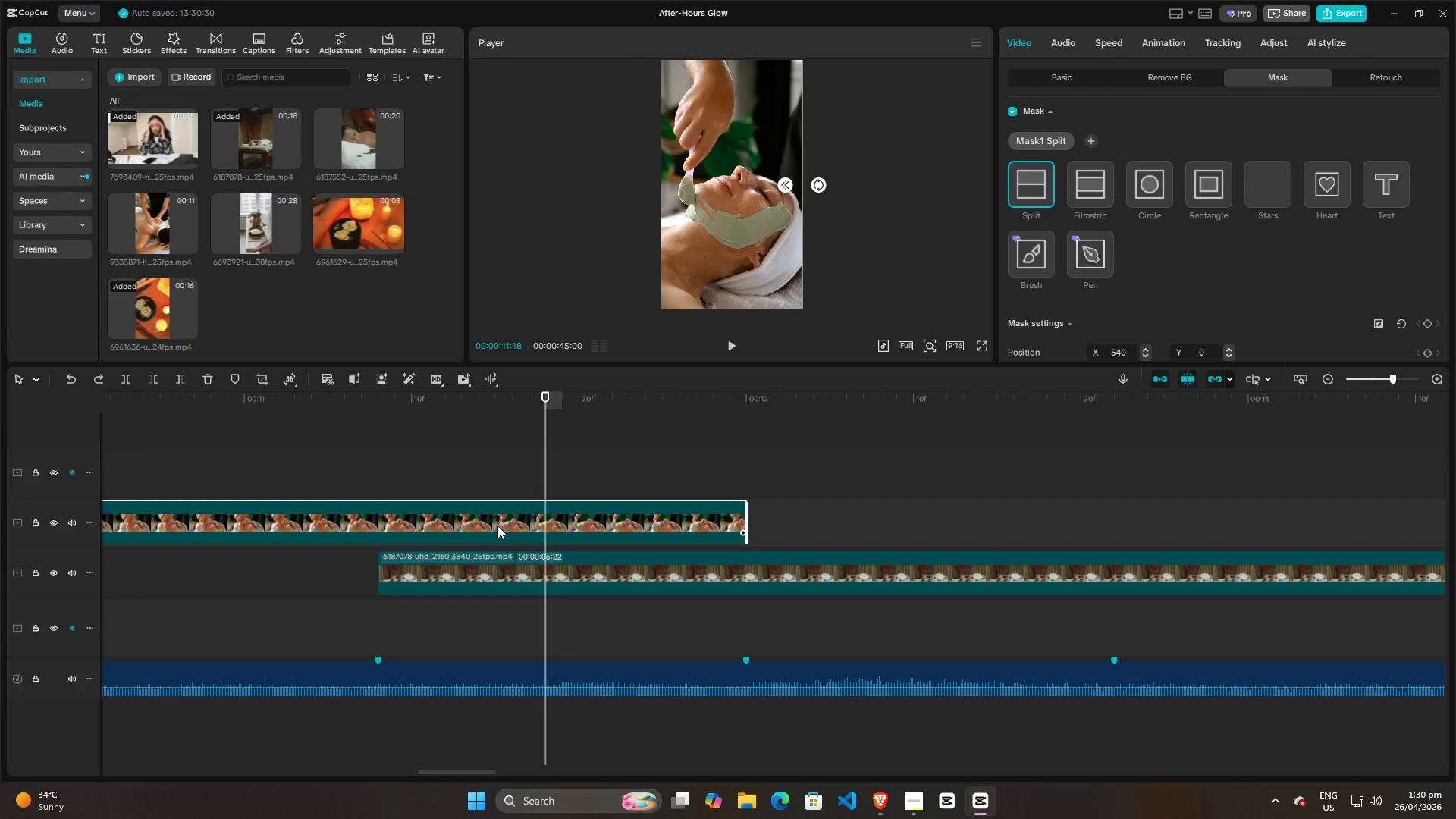 
key(Control+Z)
 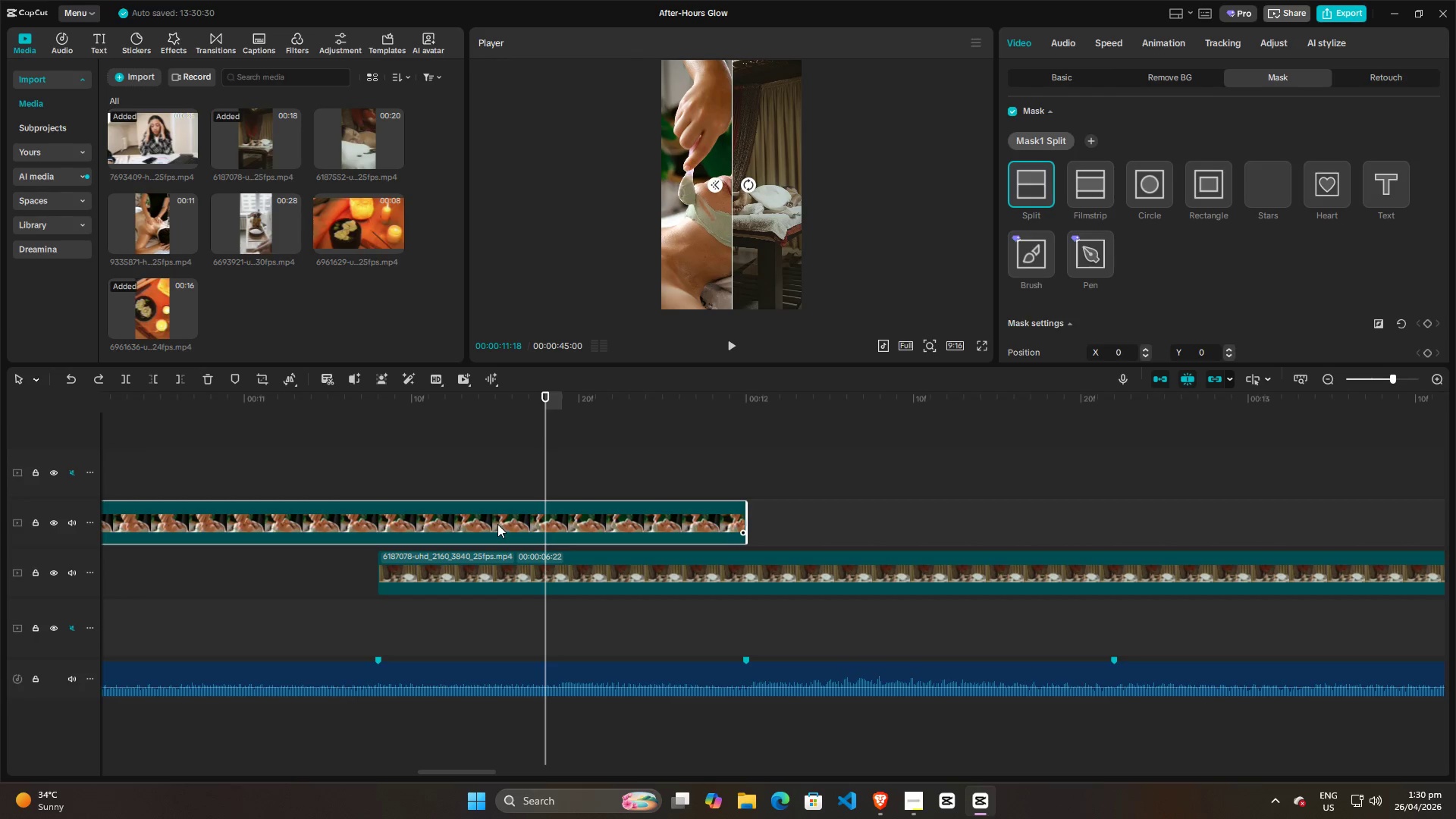 
key(Control+Z)
 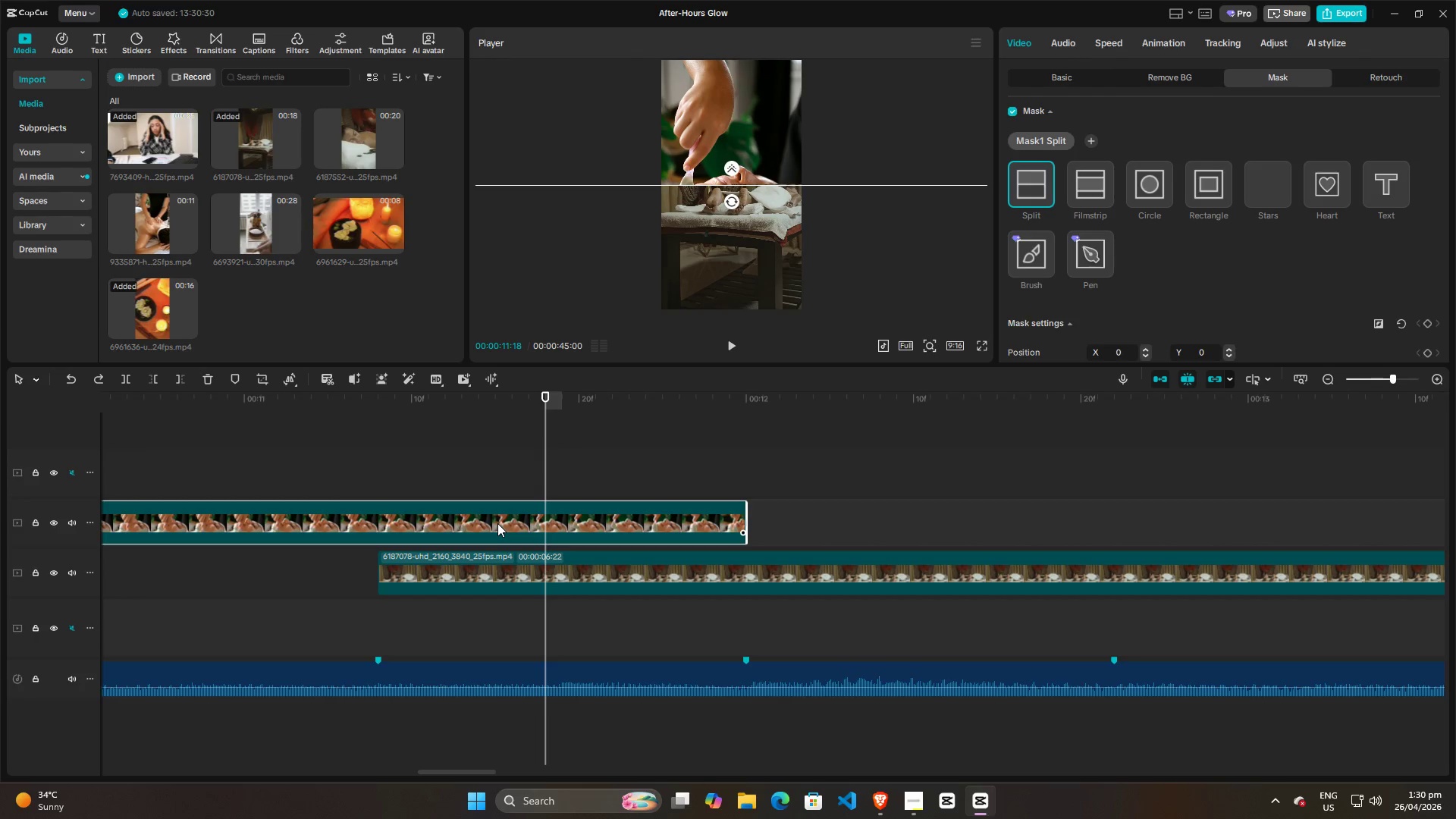 
key(Control+Z)
 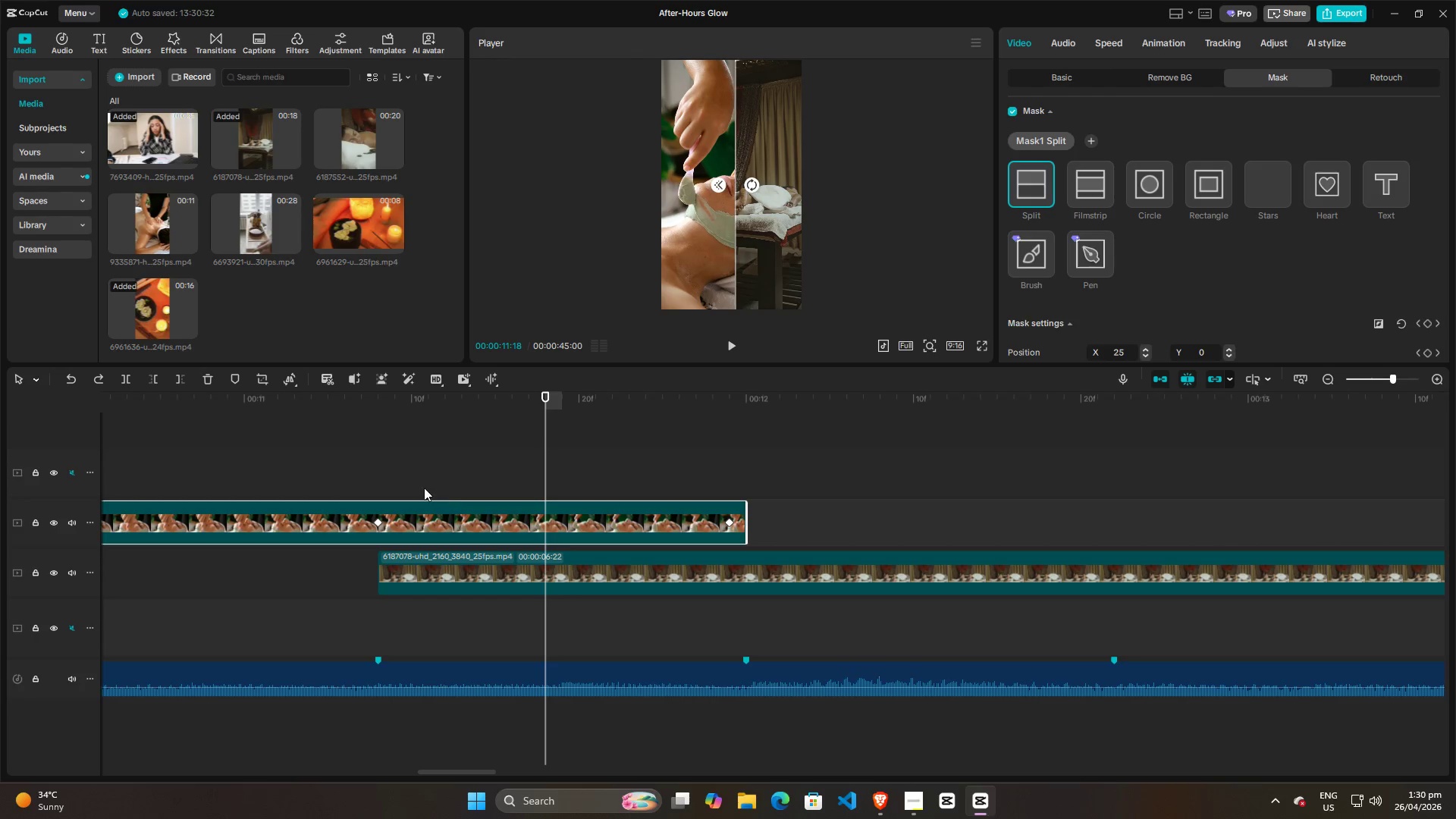 
left_click([366, 480])
 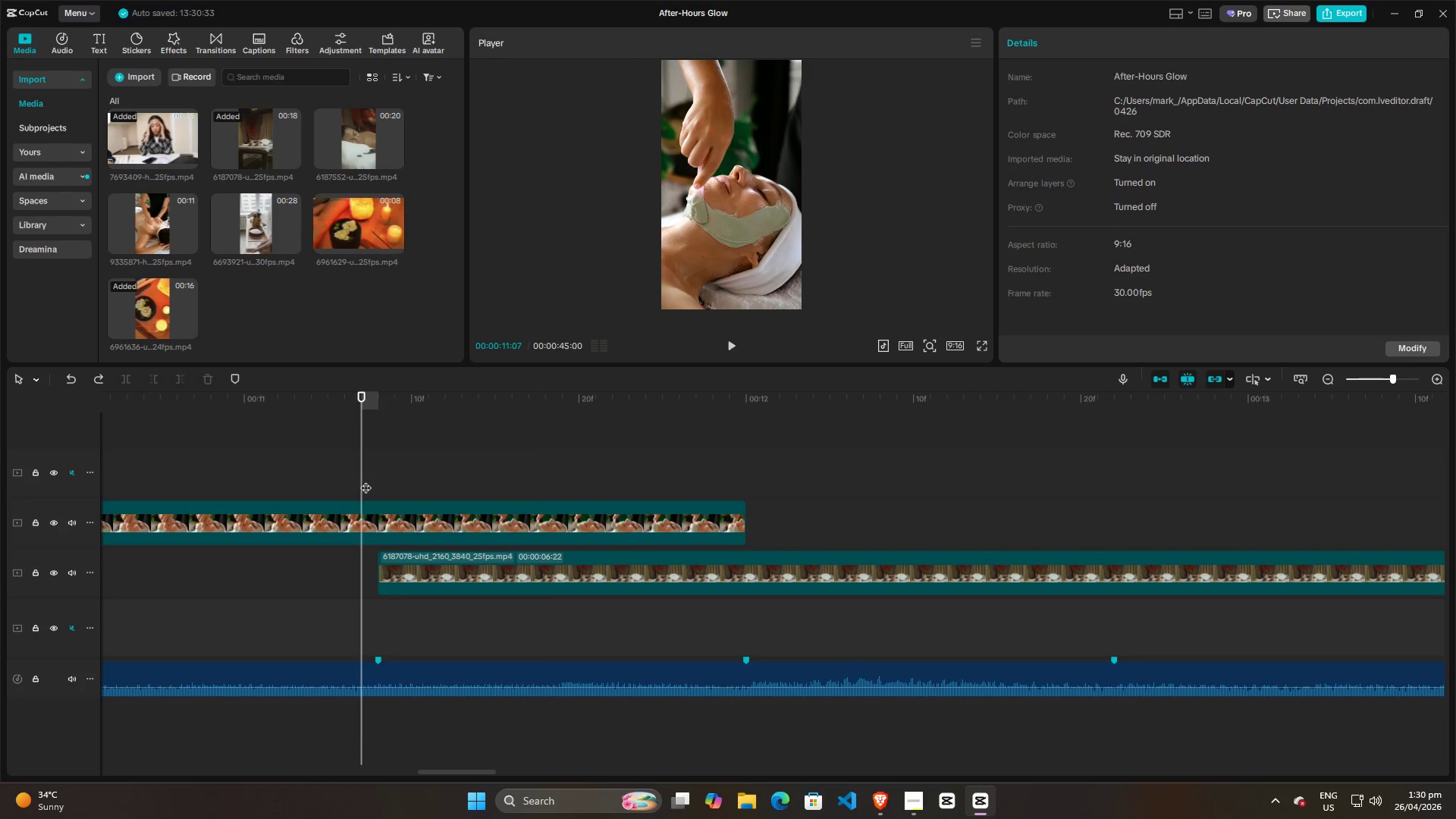 
key(Space)
 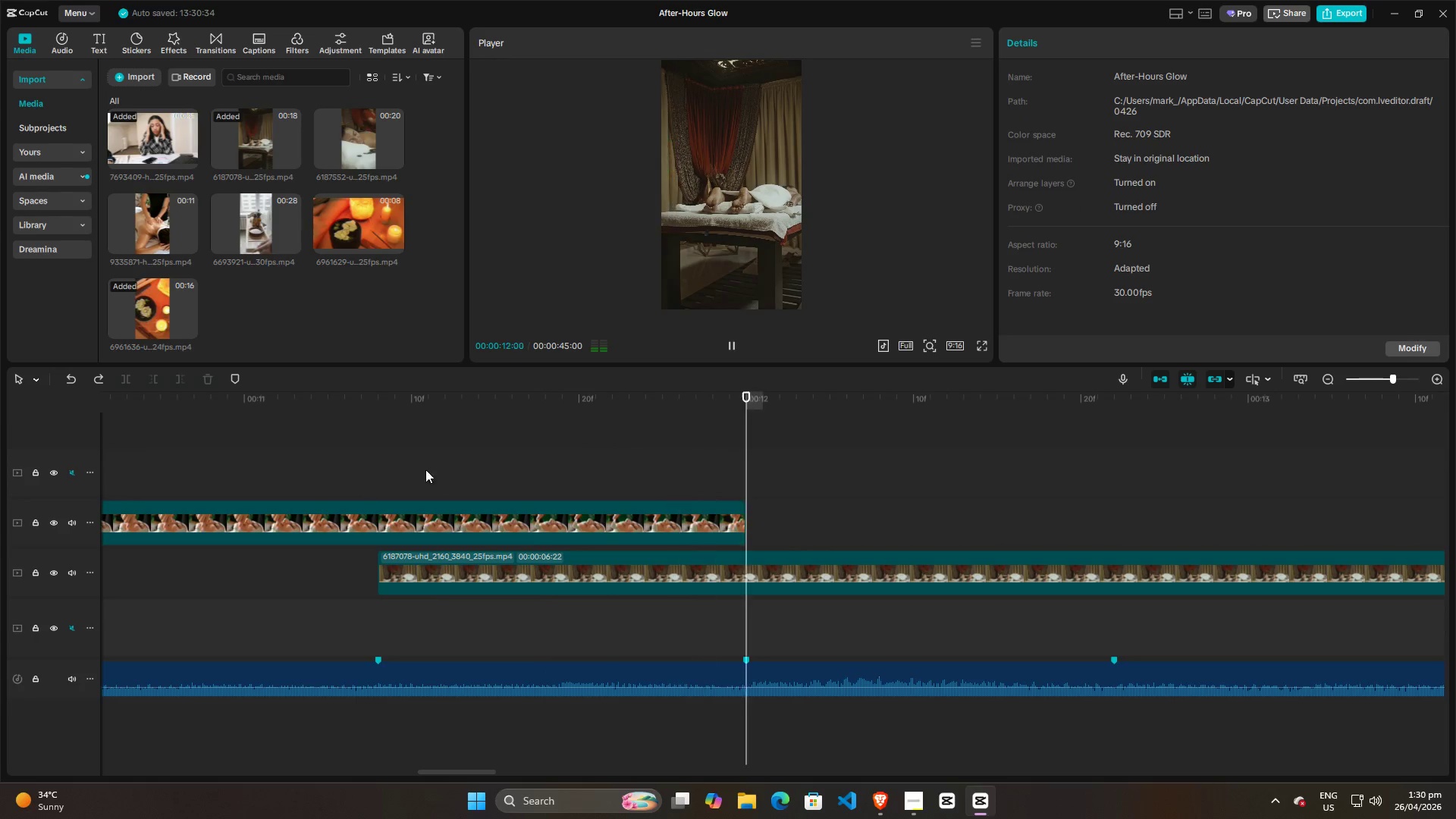 
key(Space)
 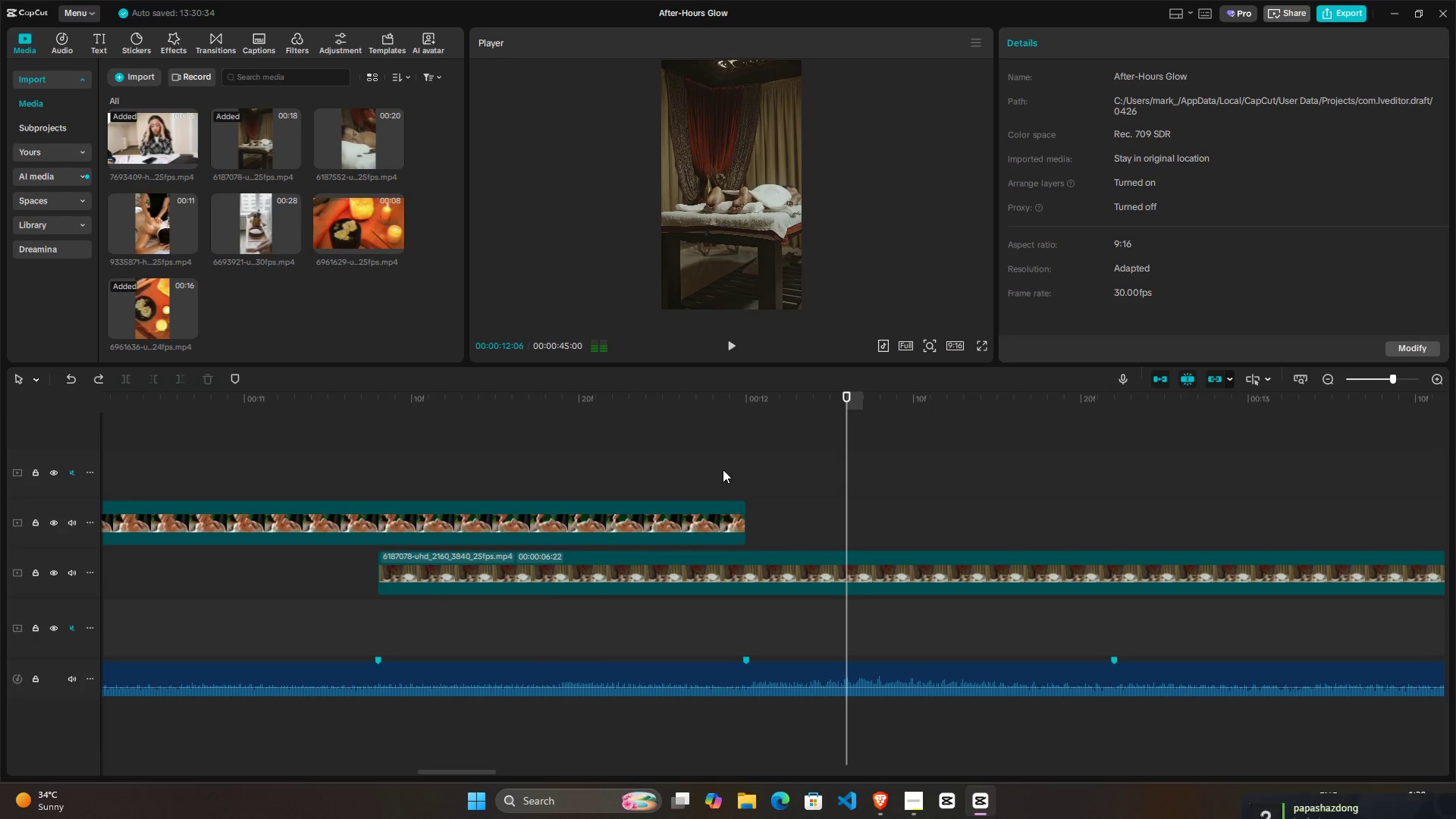 
hold_key(key=ControlLeft, duration=1.36)
 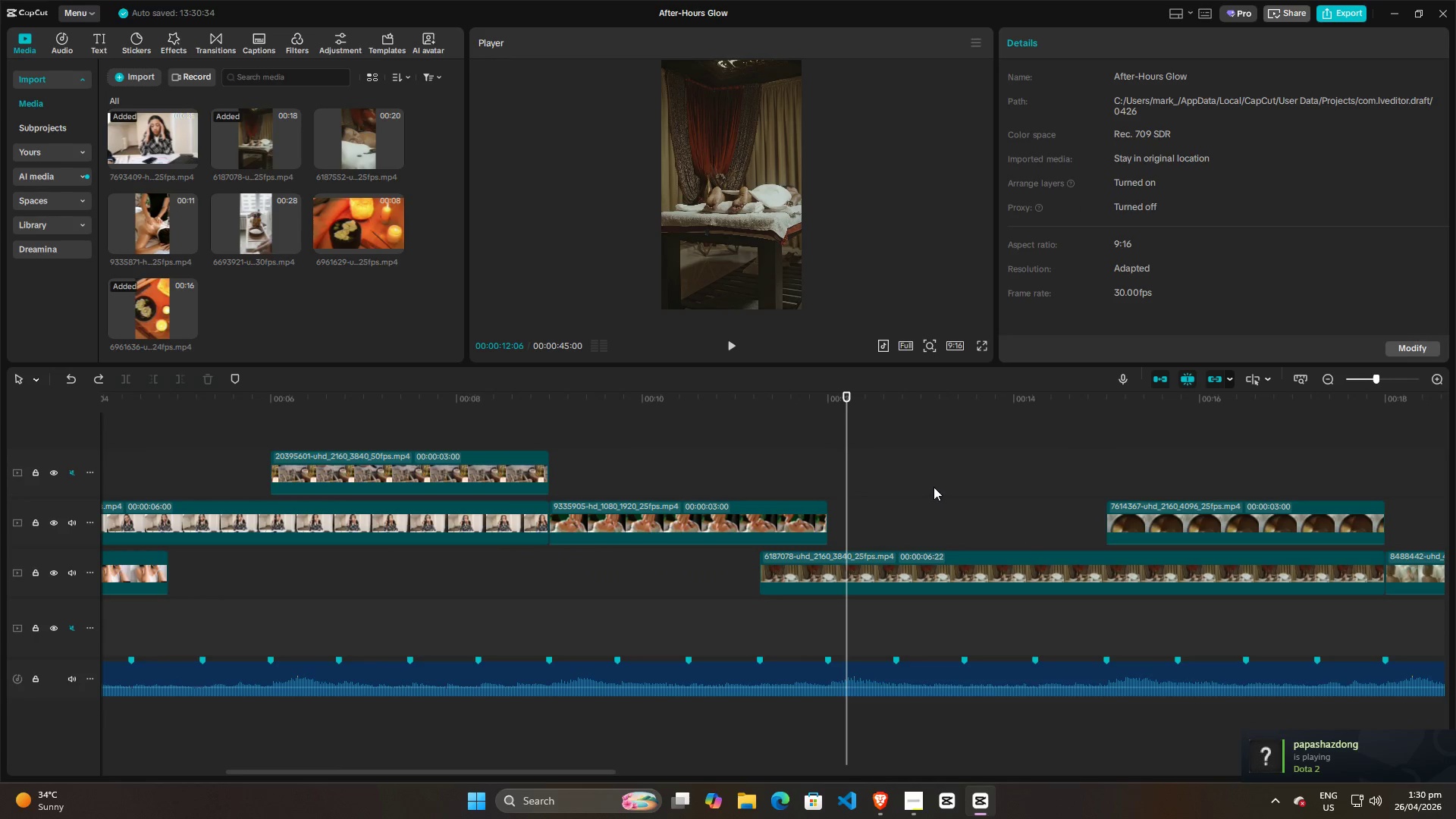 
left_click([934, 487])
 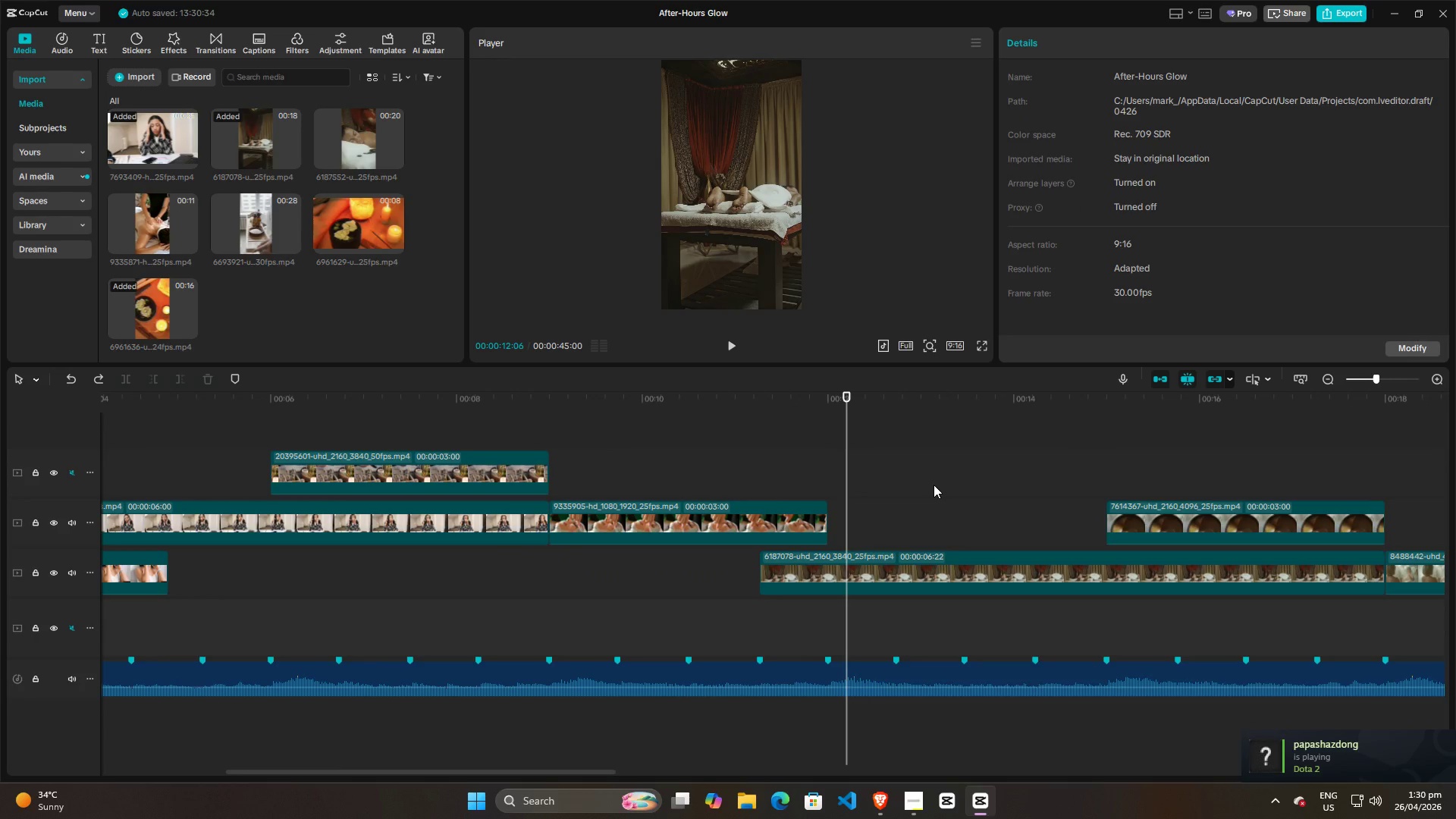 
scroll: coordinate [971, 491], scroll_direction: down, amount: 38.0
 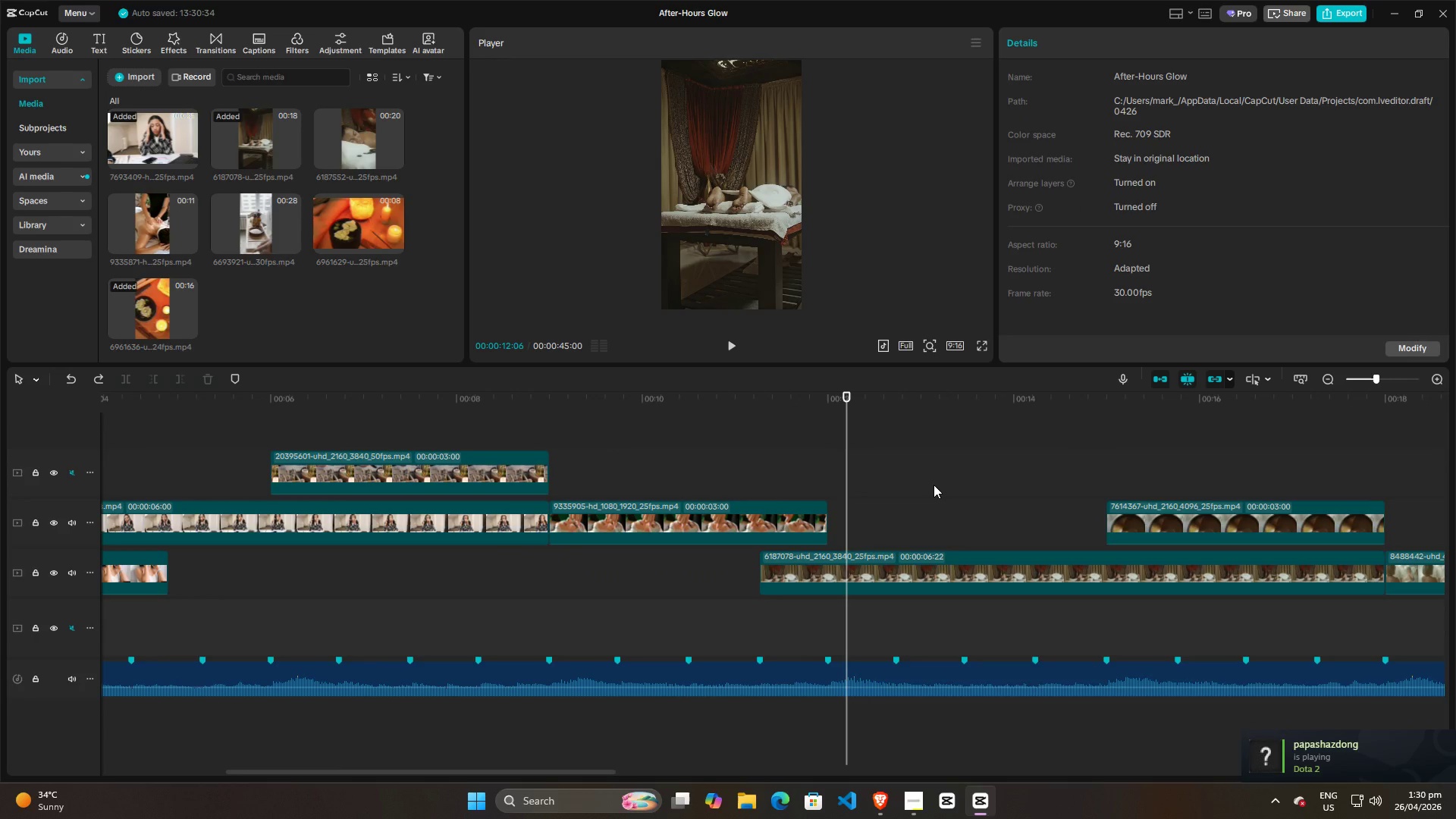 
hold_key(key=ControlLeft, duration=1.53)
 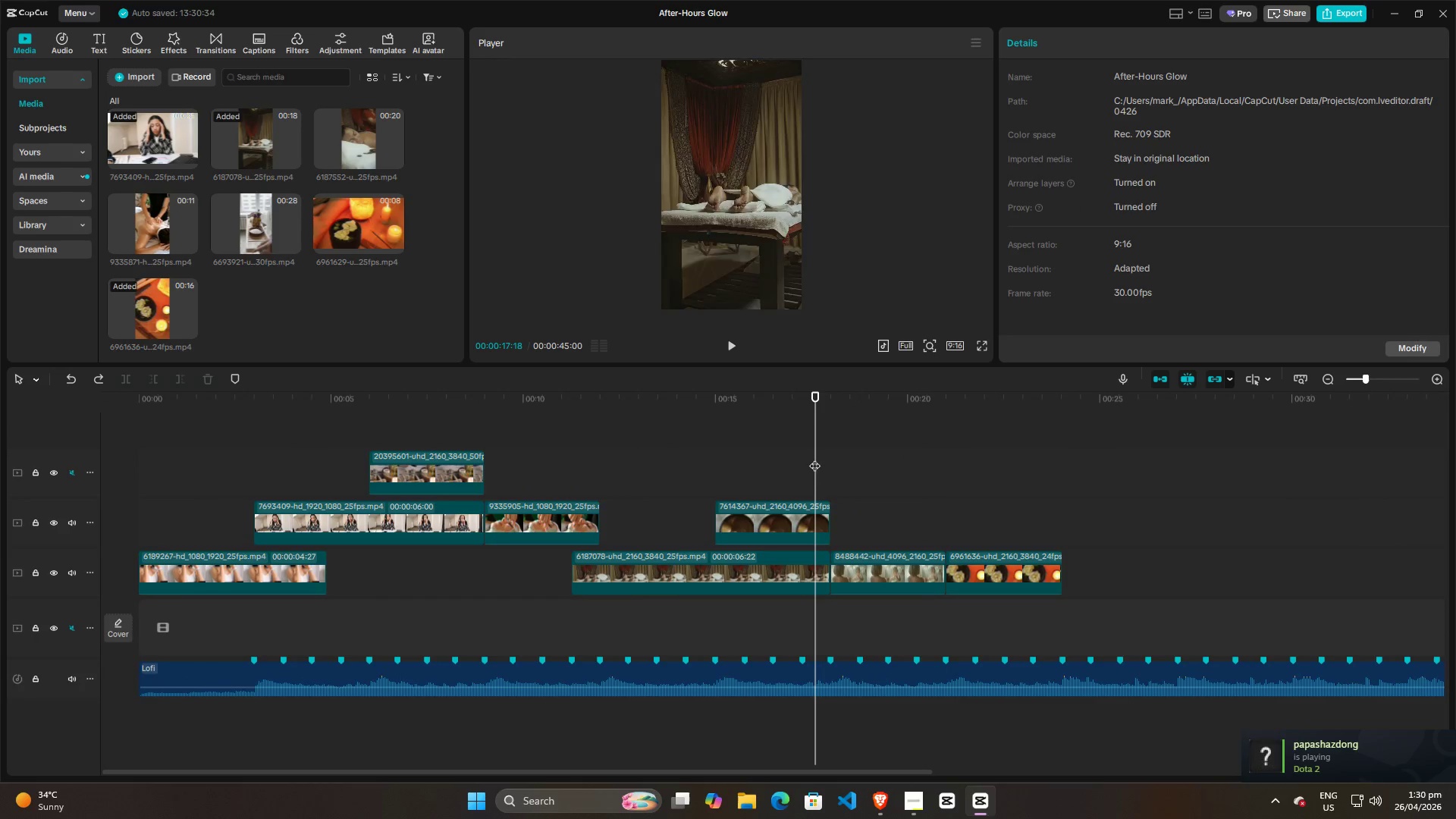 
key(Control+ControlLeft)
 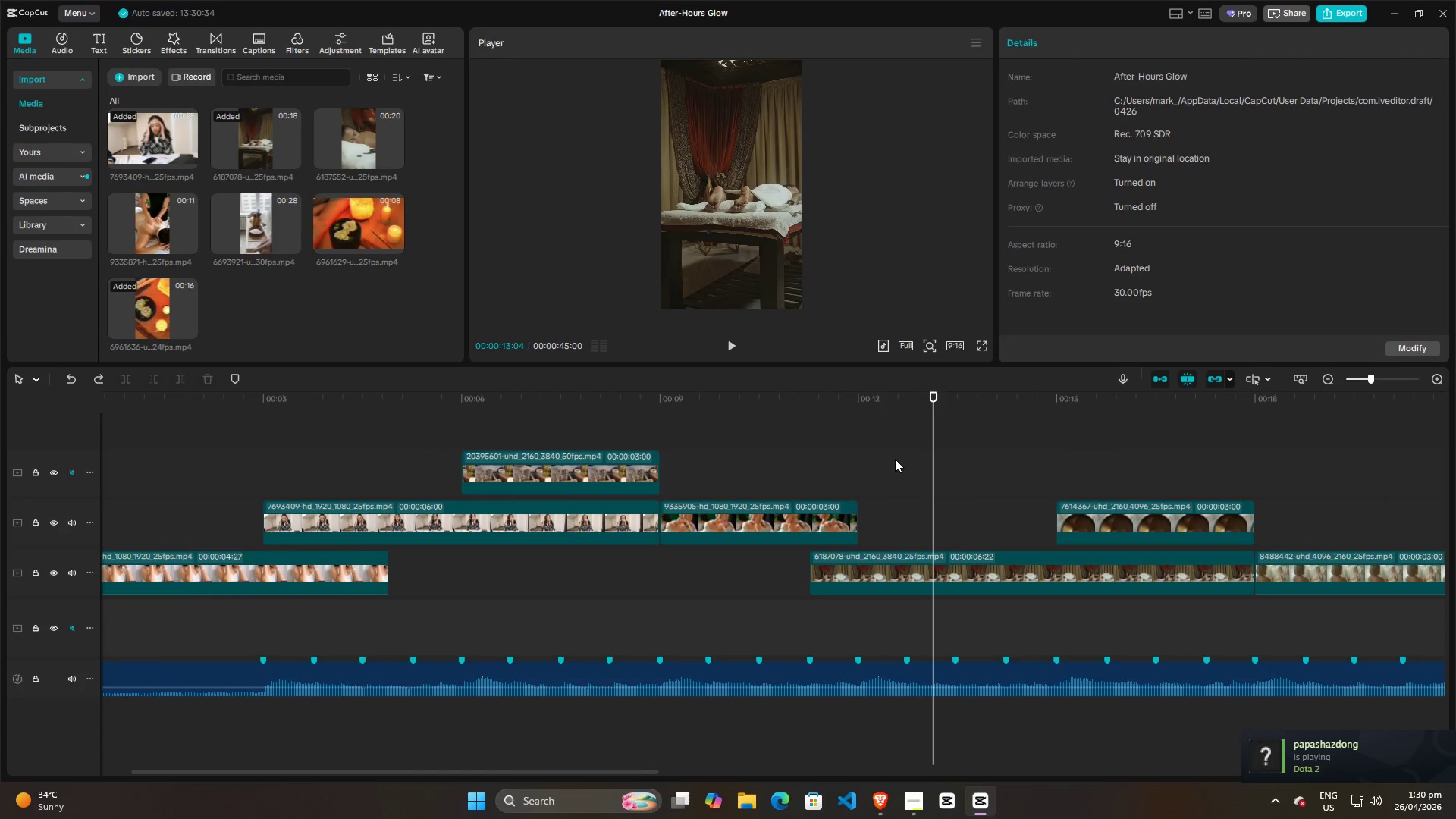 
key(Control+ControlLeft)
 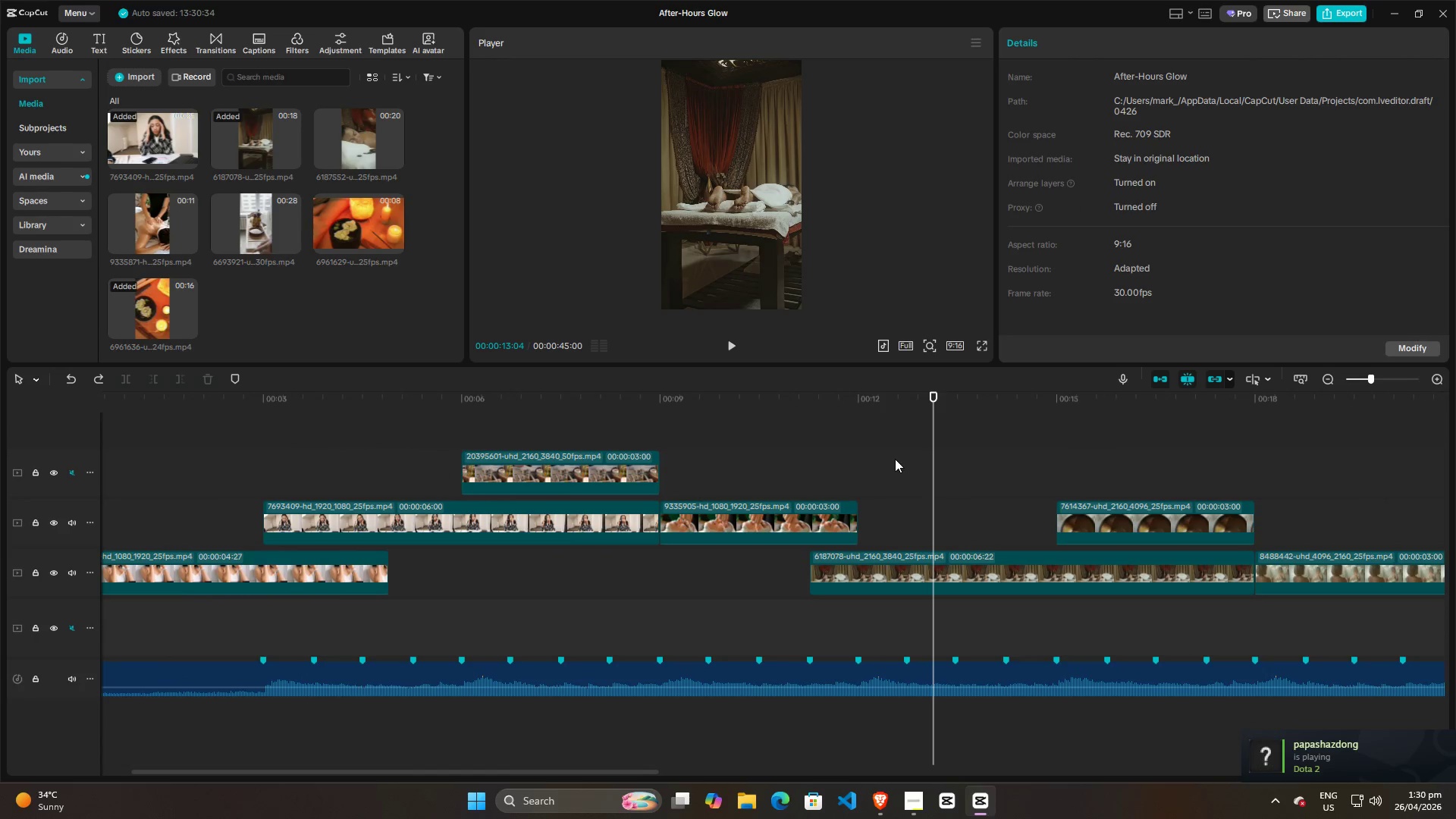 
key(Control+ControlLeft)
 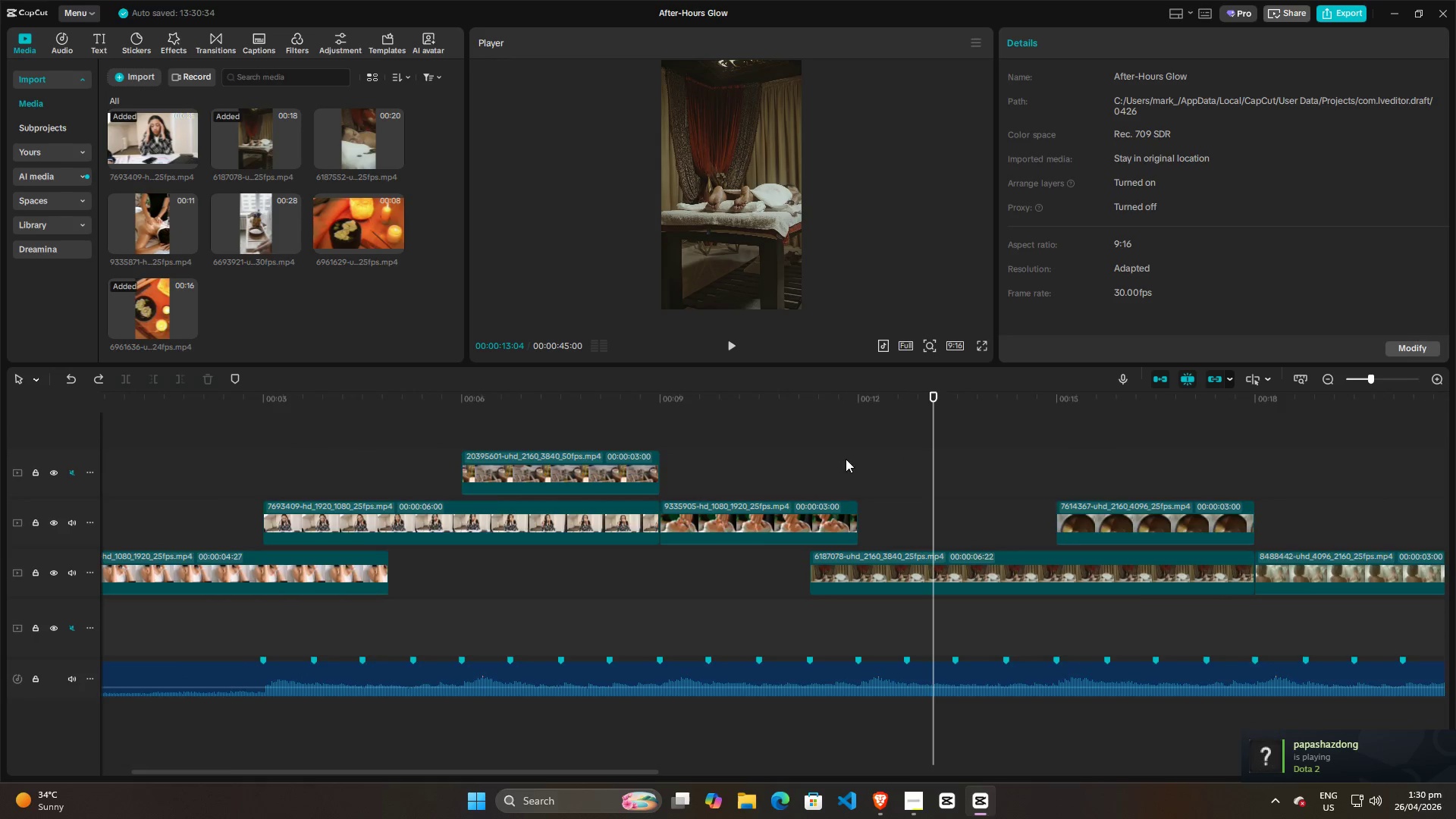 
left_click([815, 458])
 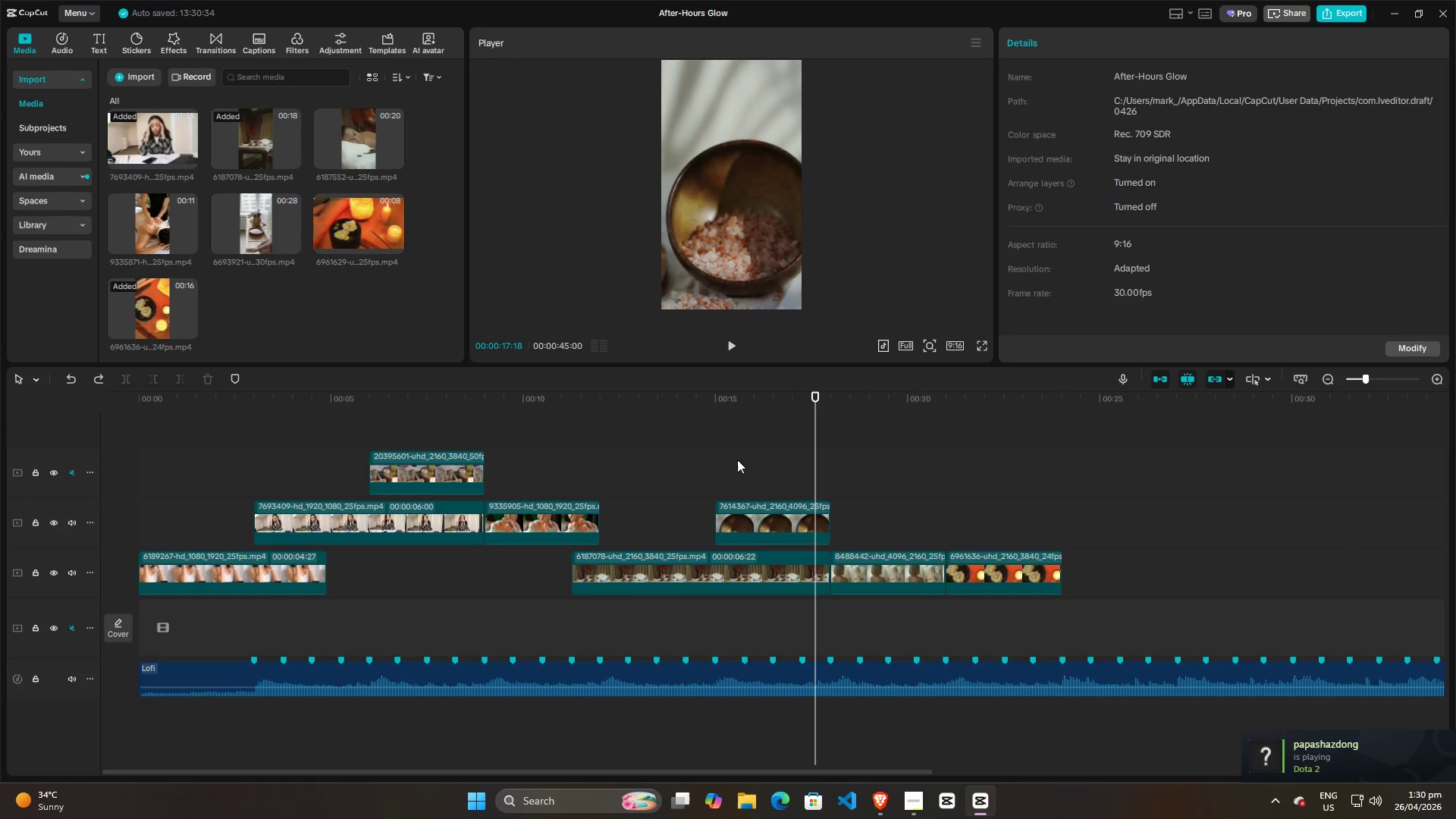 
scroll: coordinate [900, 461], scroll_direction: down, amount: 32.0
 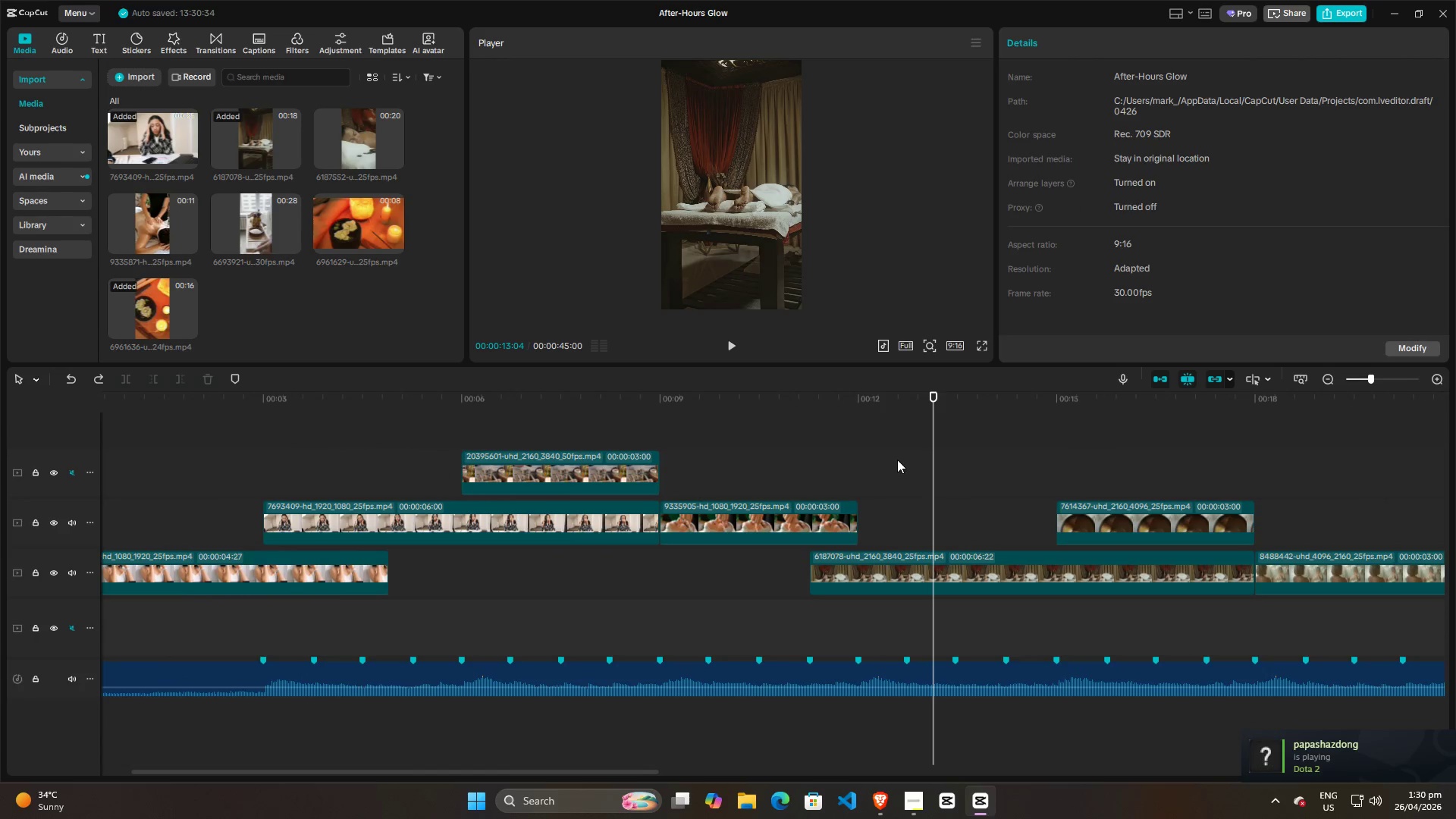 
left_click([686, 459])
 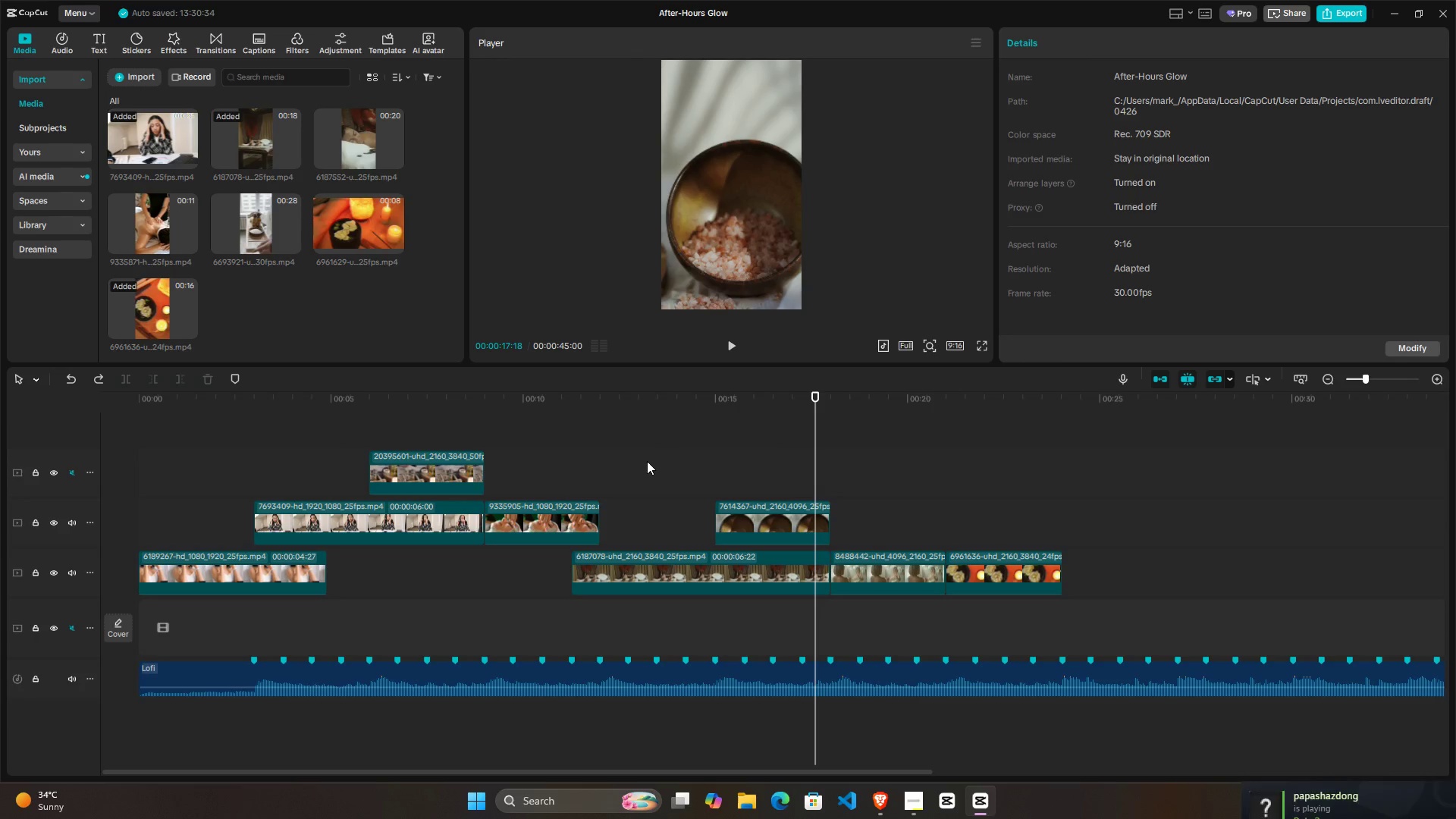 
left_click([570, 469])
 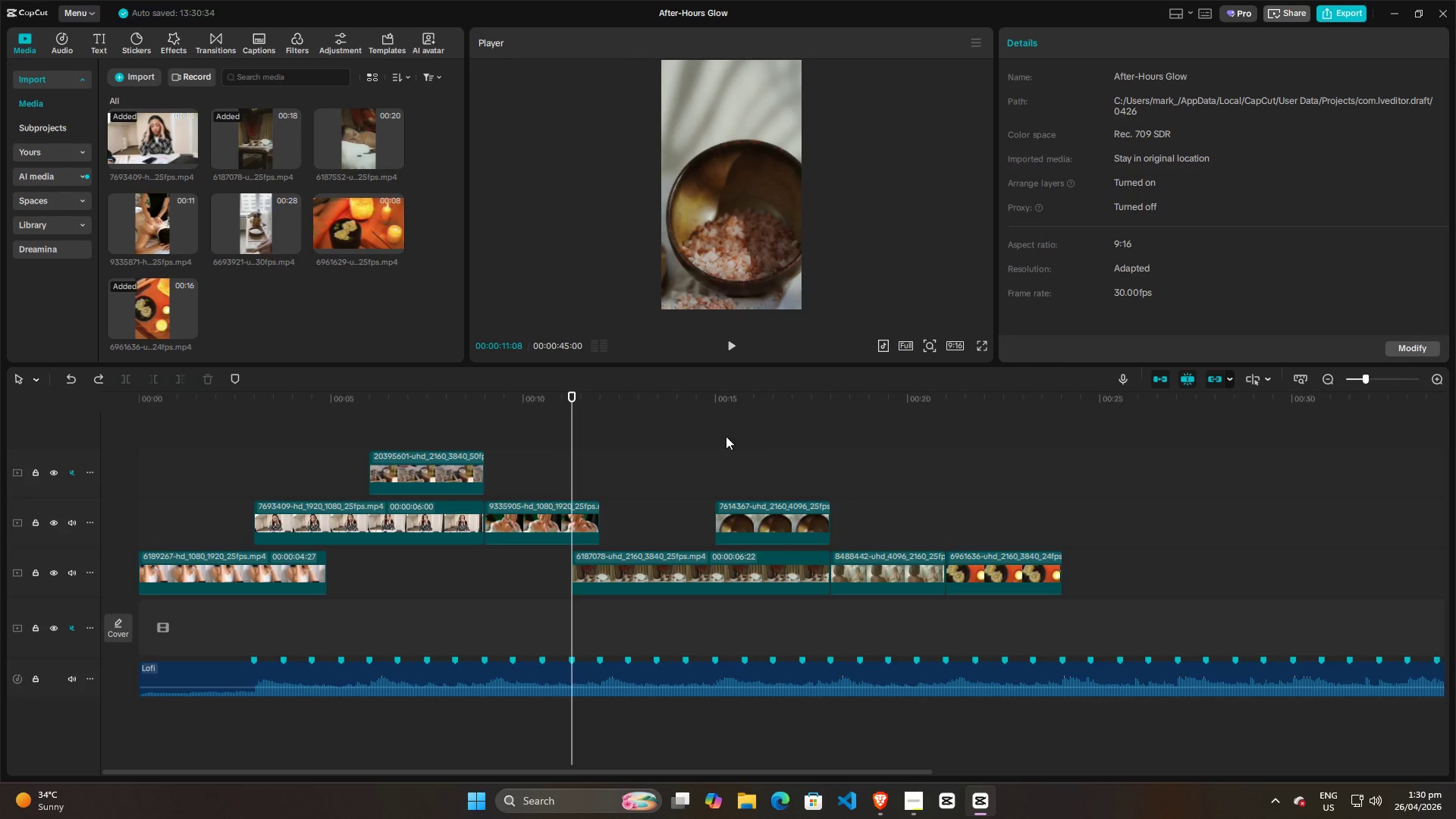 
key(Space)
 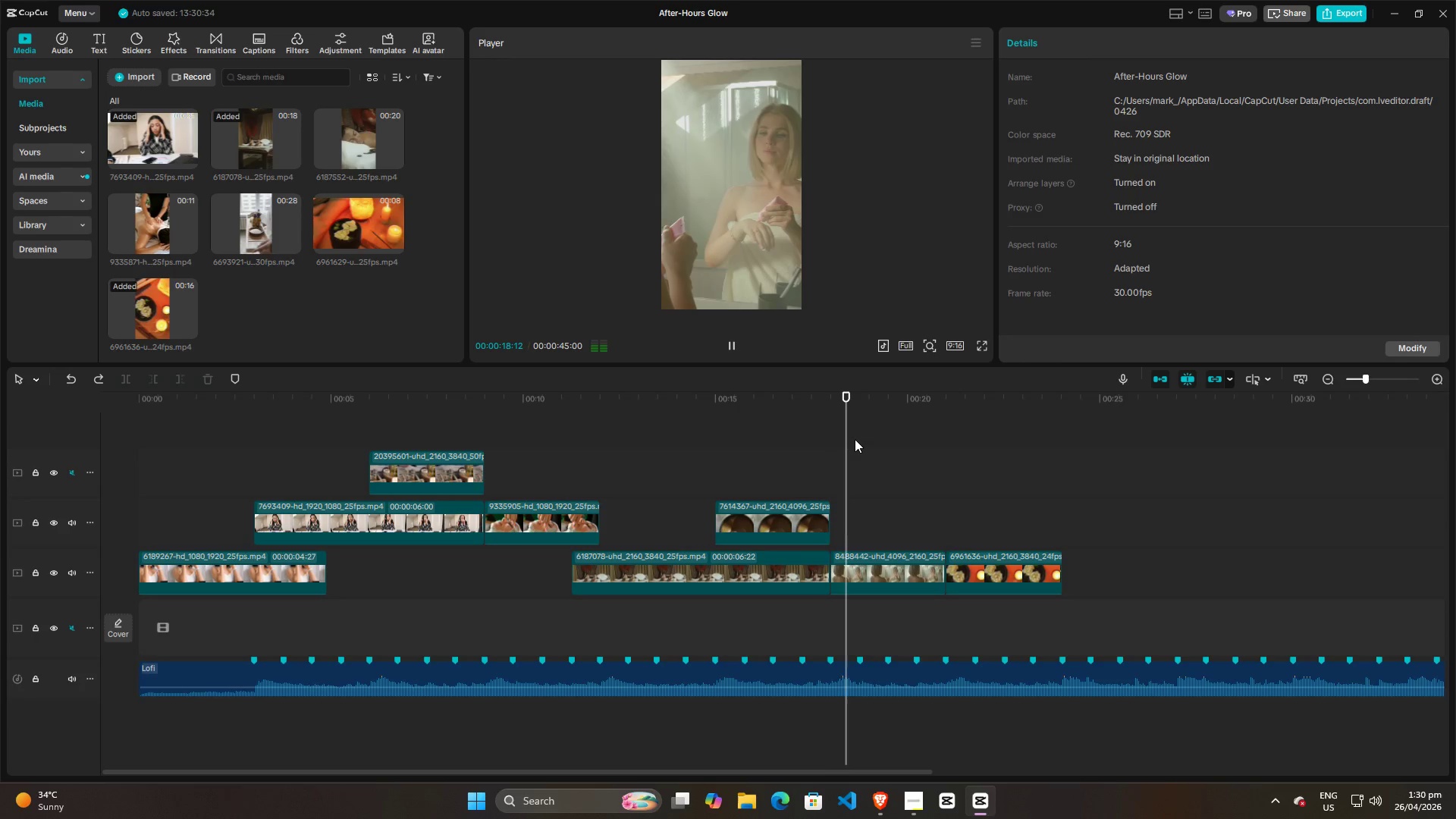 
wait(12.17)
 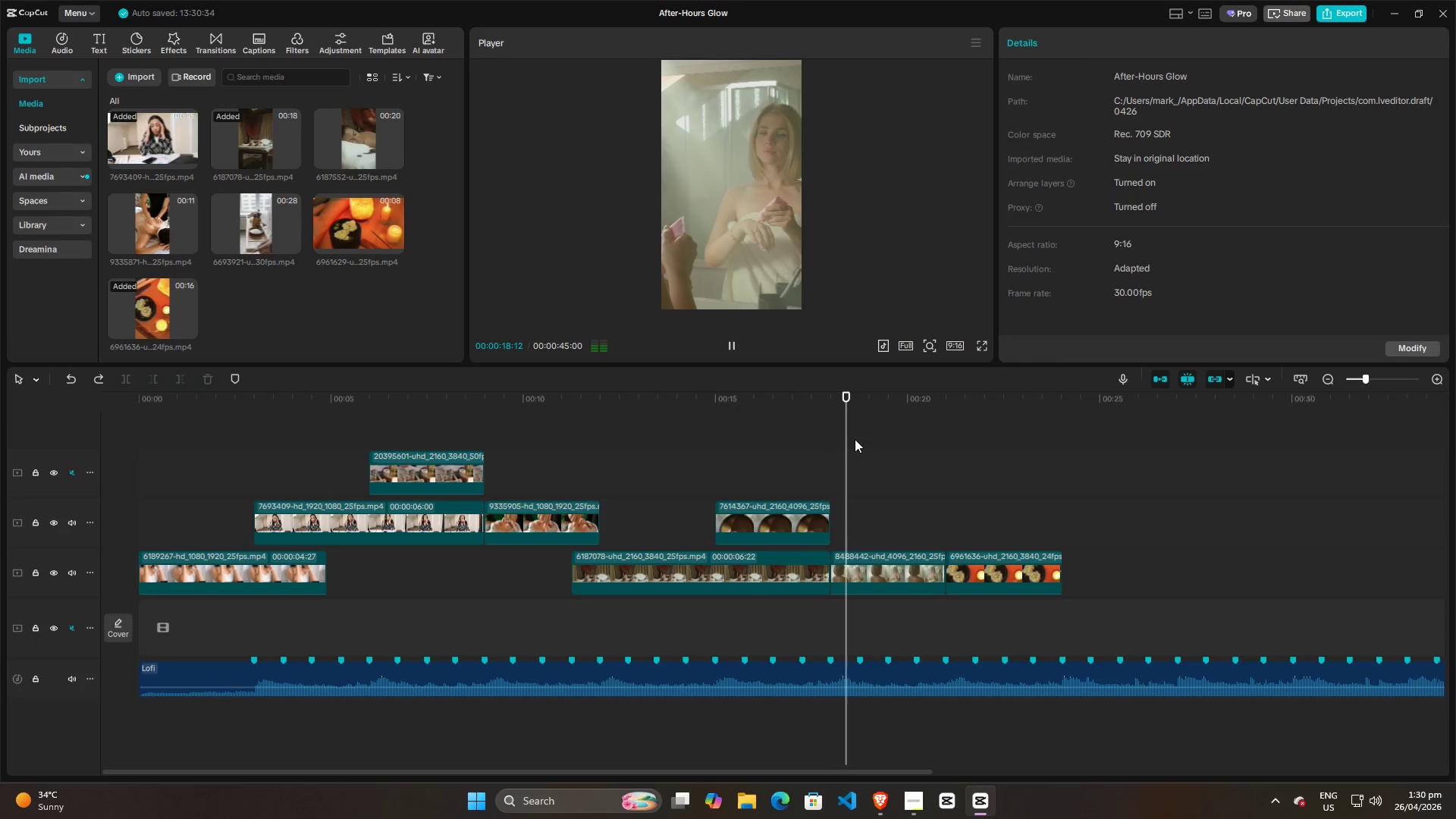 
left_click([946, 479])
 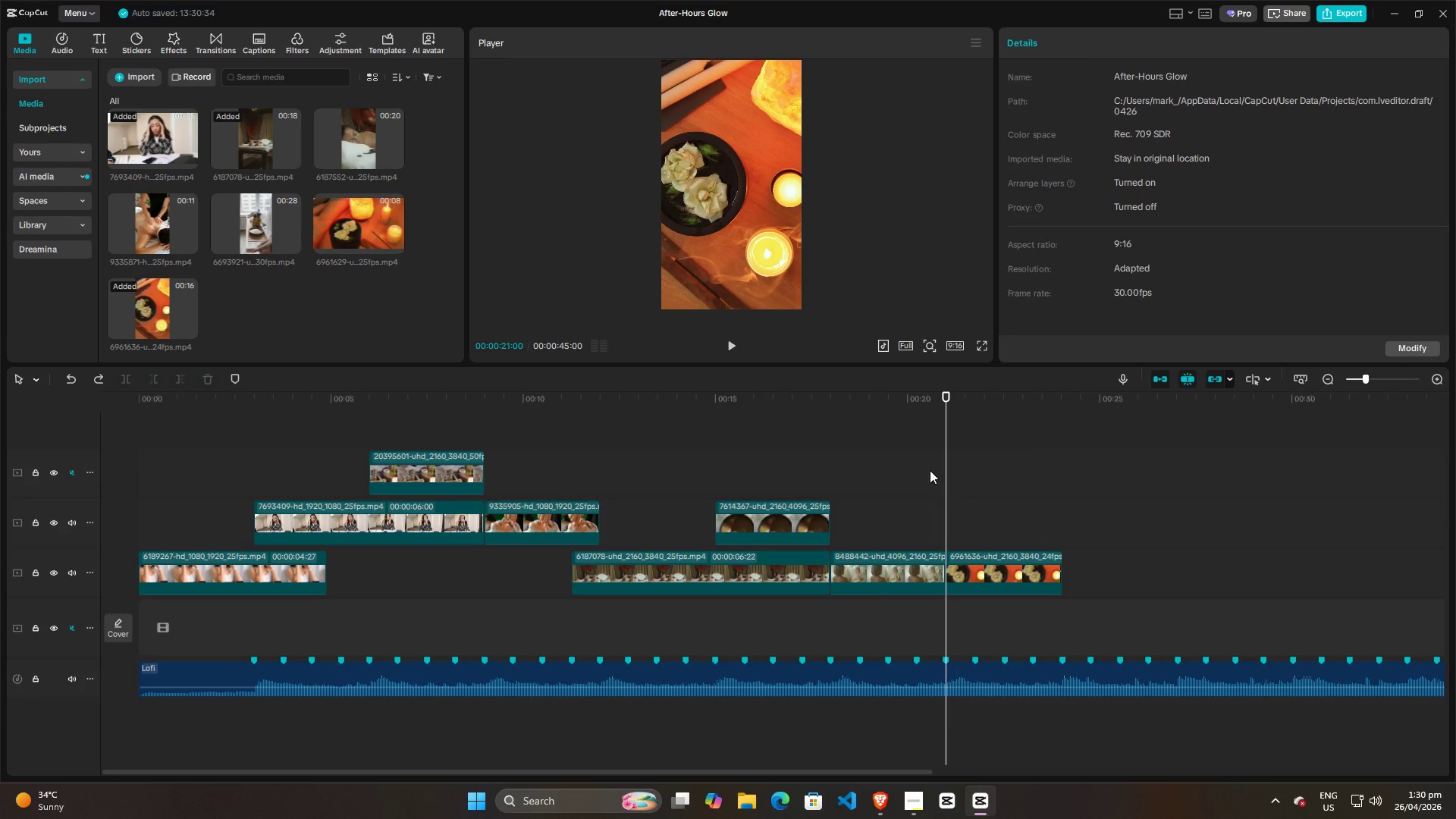 
left_click([980, 482])
 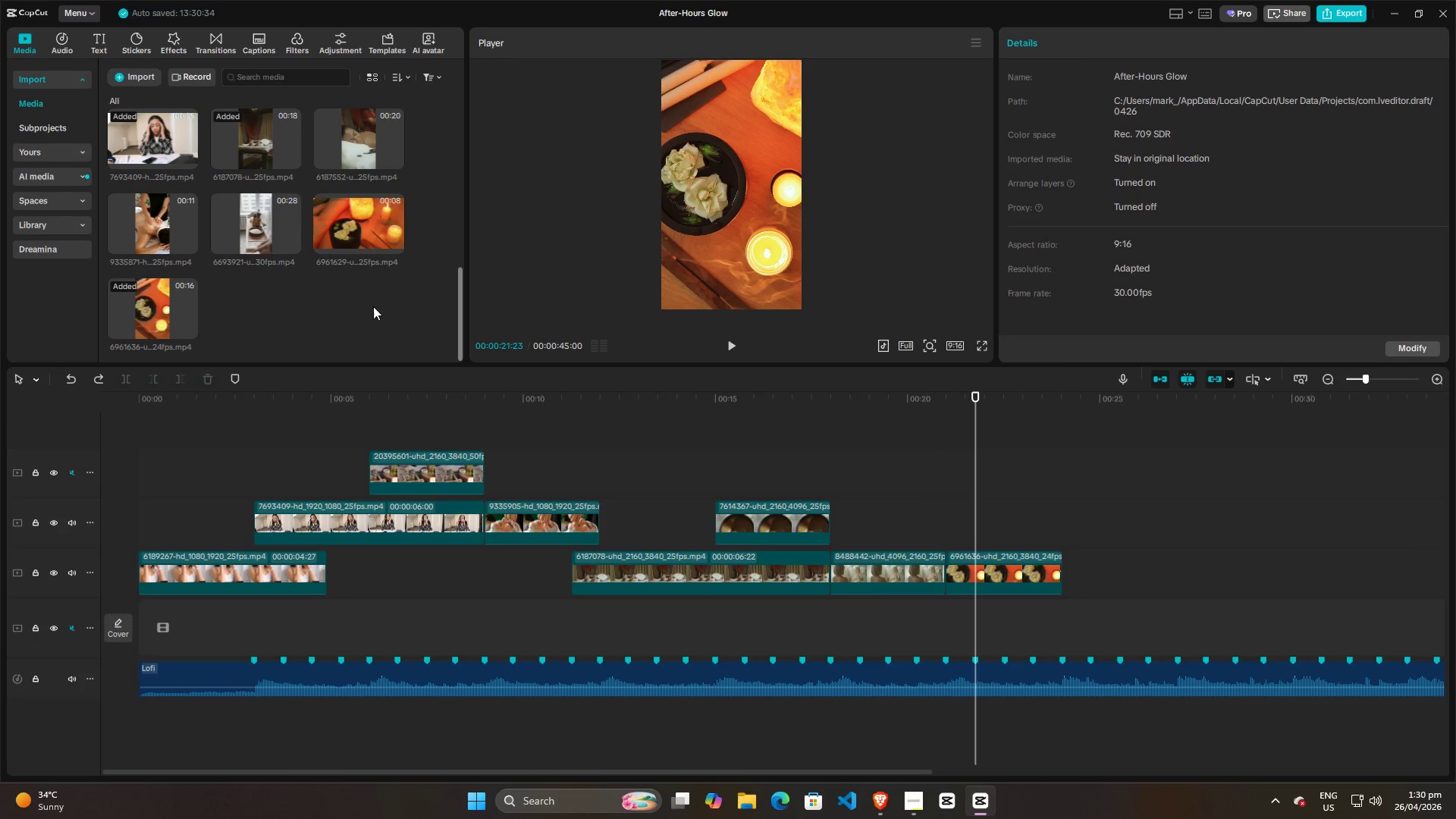 
scroll: coordinate [339, 302], scroll_direction: up, amount: 4.0
 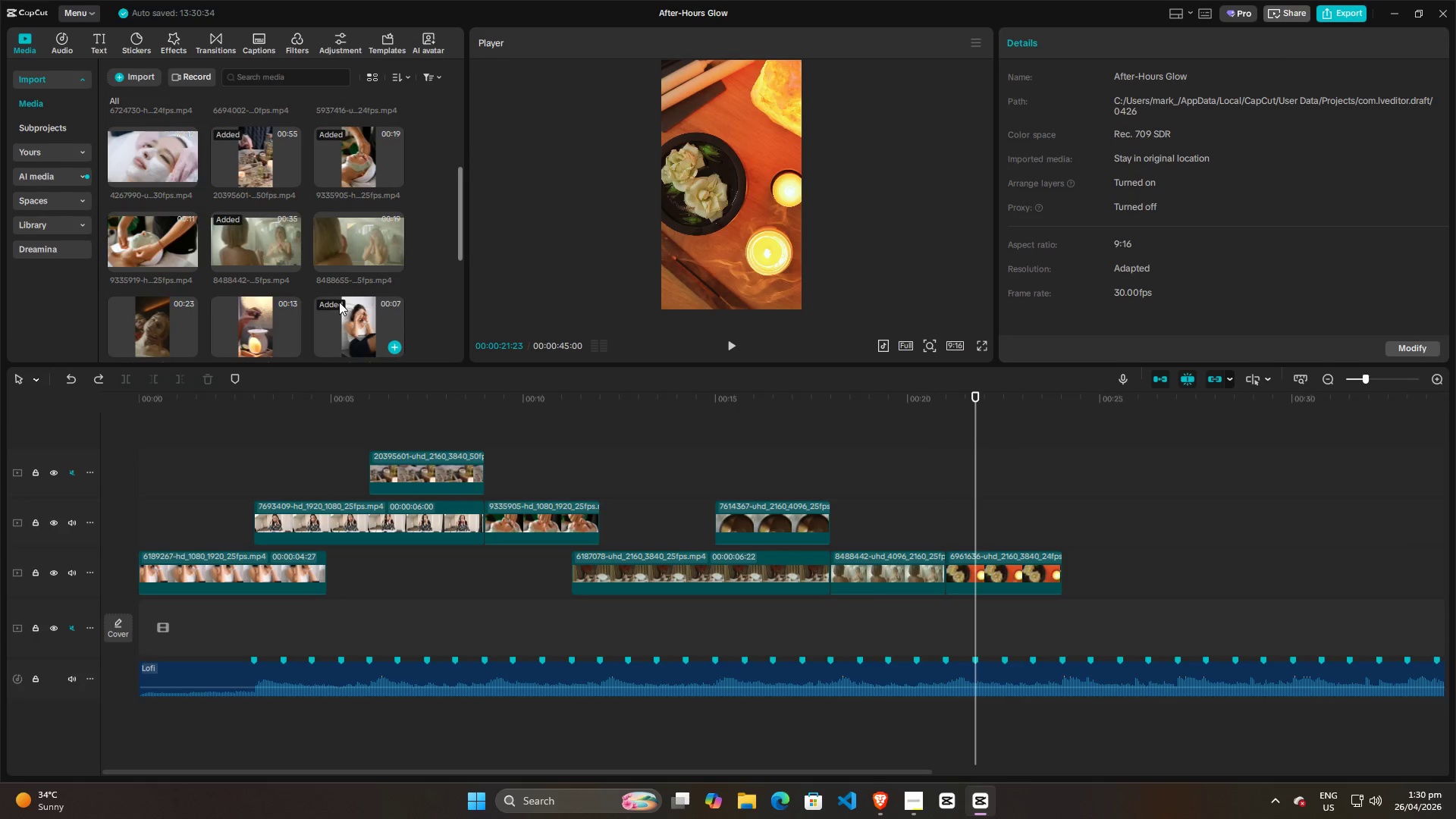 
scroll: coordinate [331, 296], scroll_direction: down, amount: 5.0
 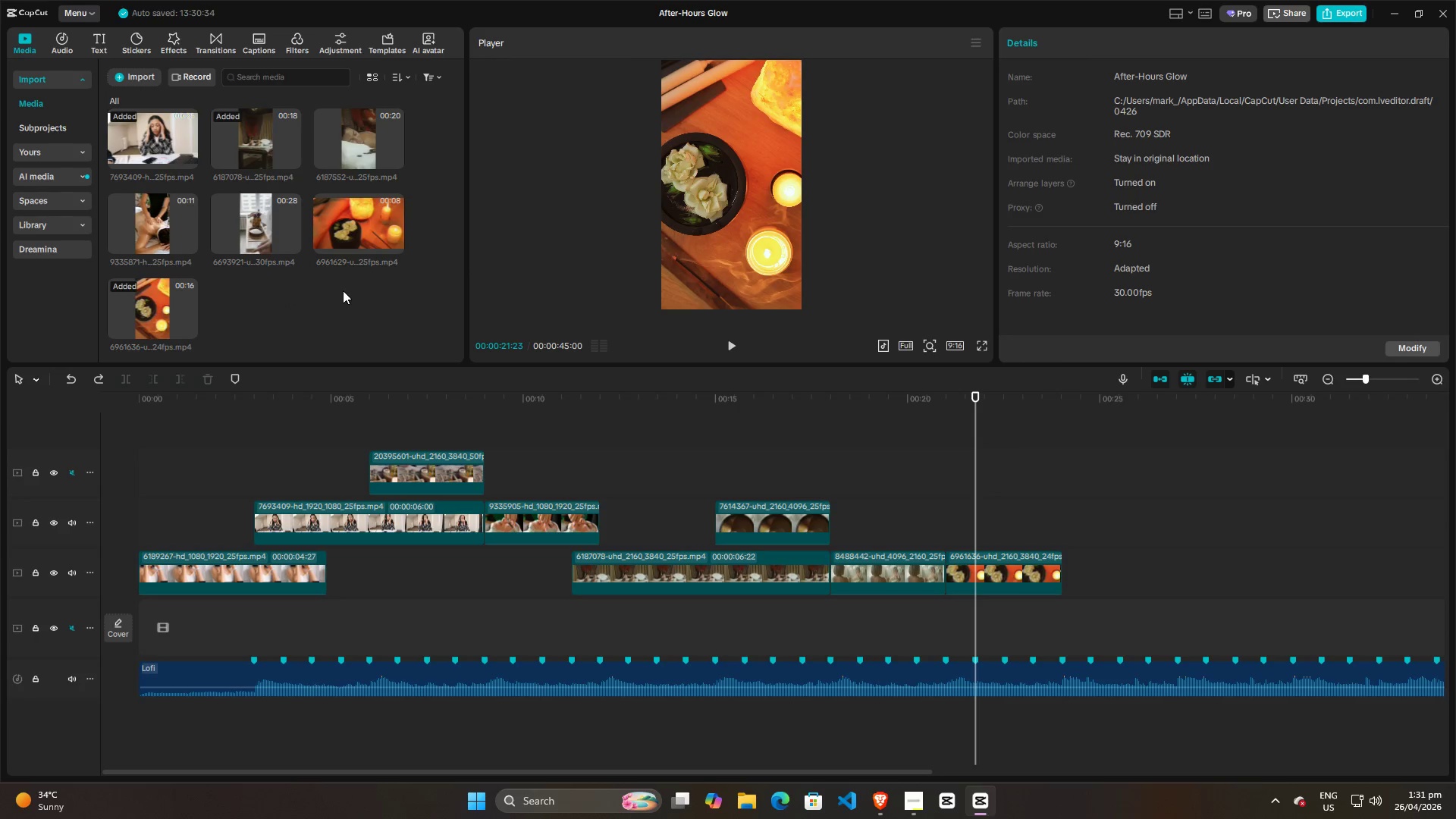 
scroll: coordinate [343, 290], scroll_direction: up, amount: 1.0
 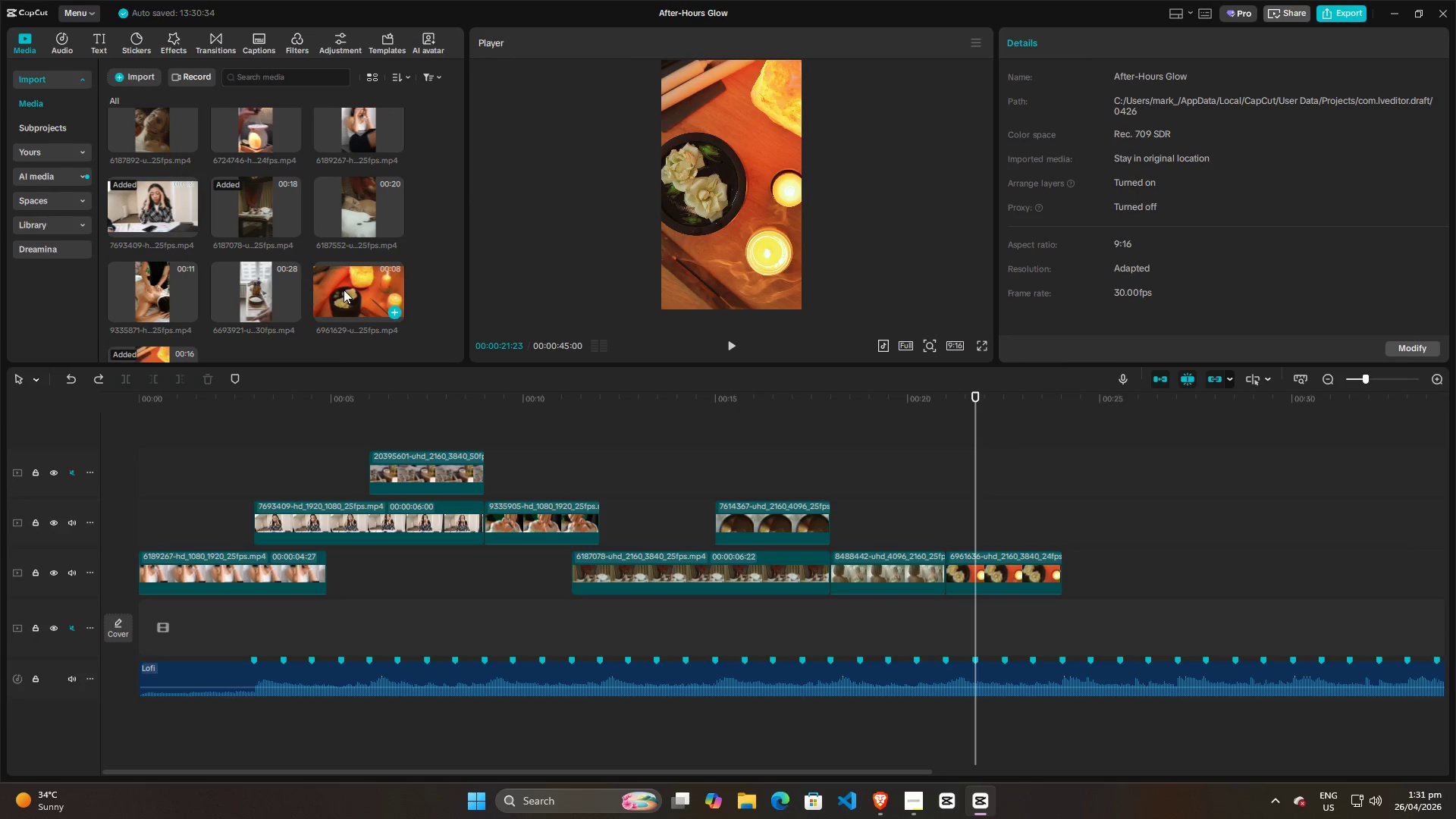 
scroll: coordinate [344, 290], scroll_direction: down, amount: 2.0
 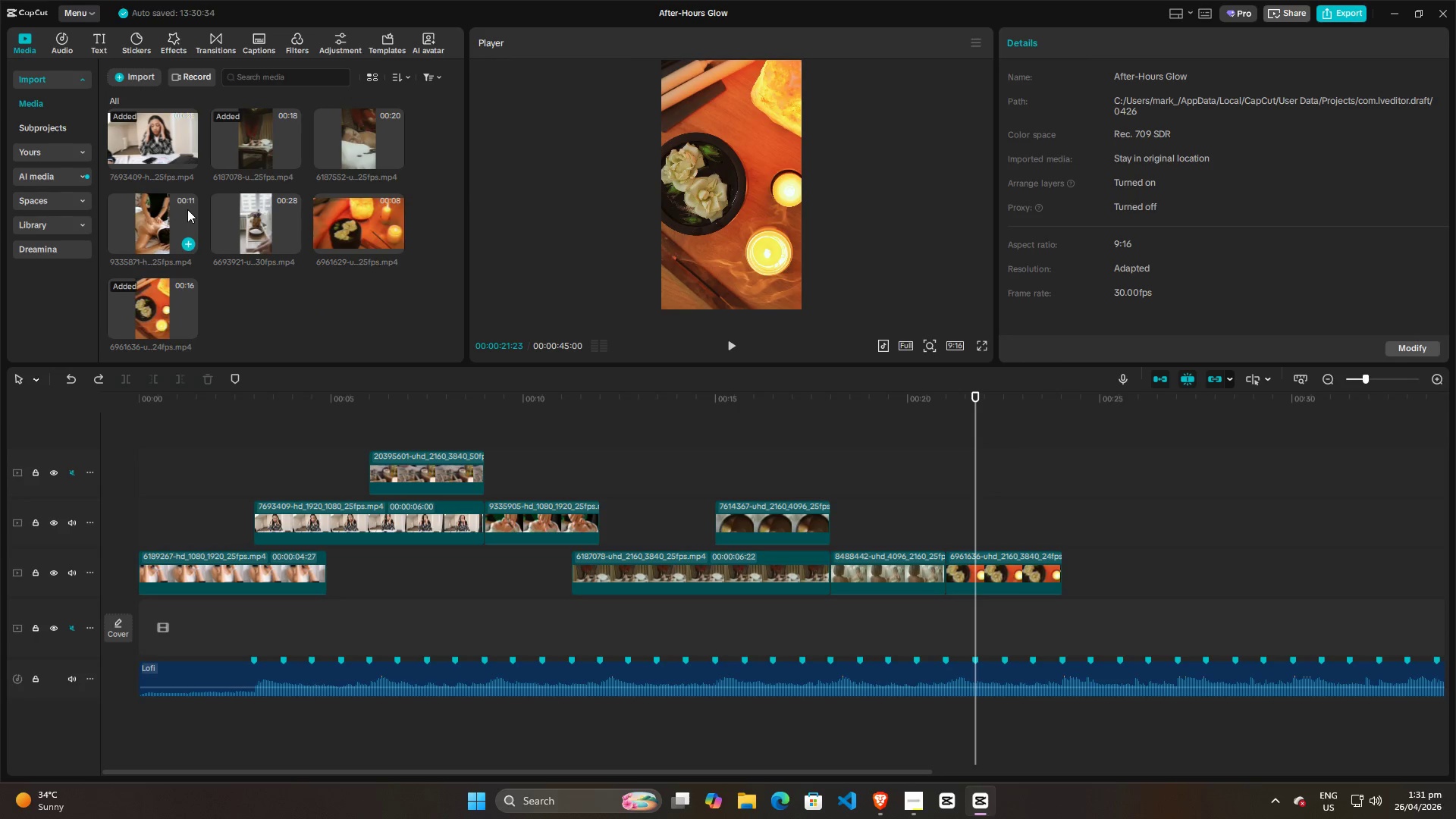 
scroll: coordinate [312, 261], scroll_direction: up, amount: 2.0
 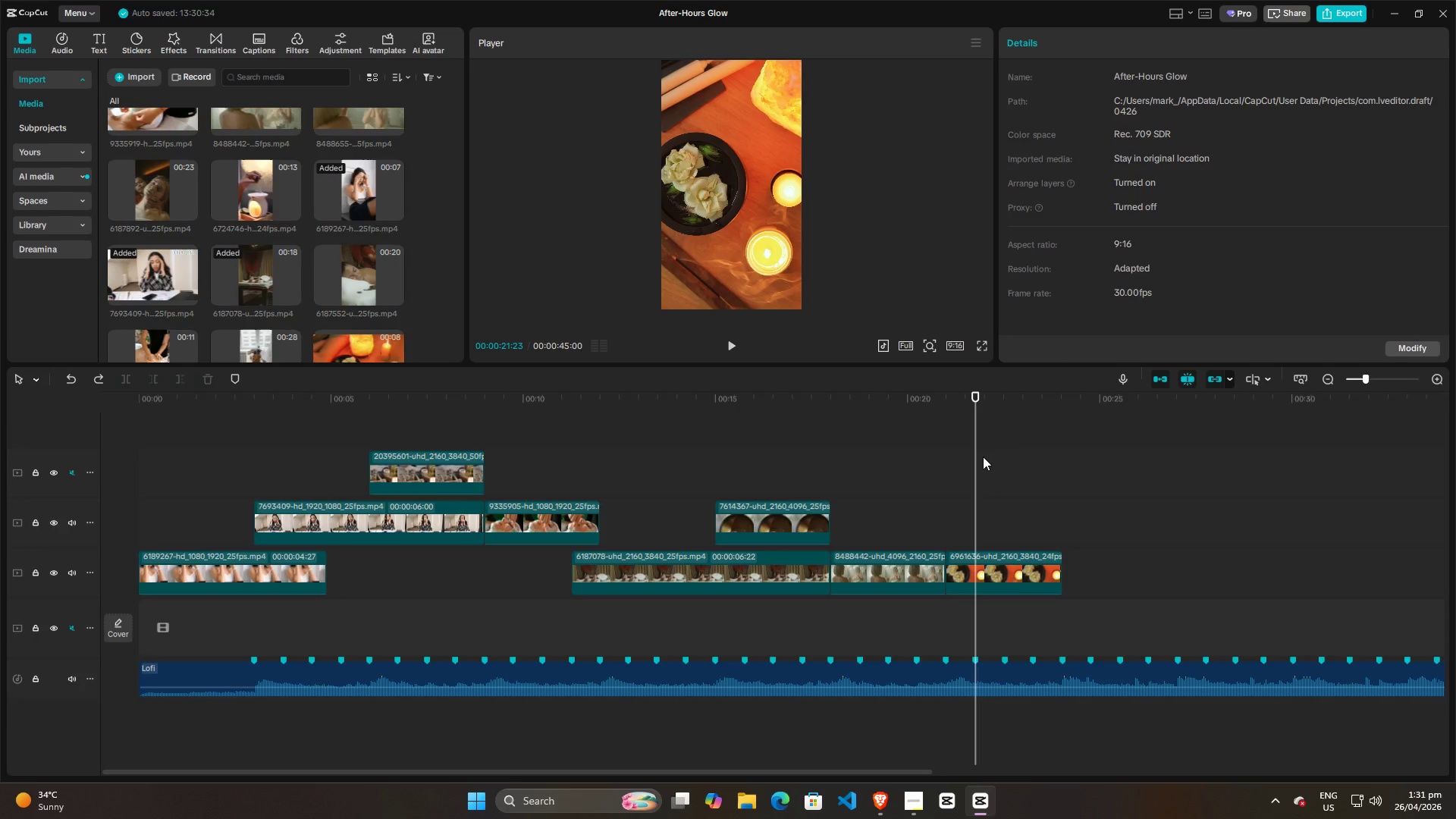 
hold_key(key=ControlLeft, duration=0.69)
scroll: coordinate [982, 463], scroll_direction: down, amount: 7.0
 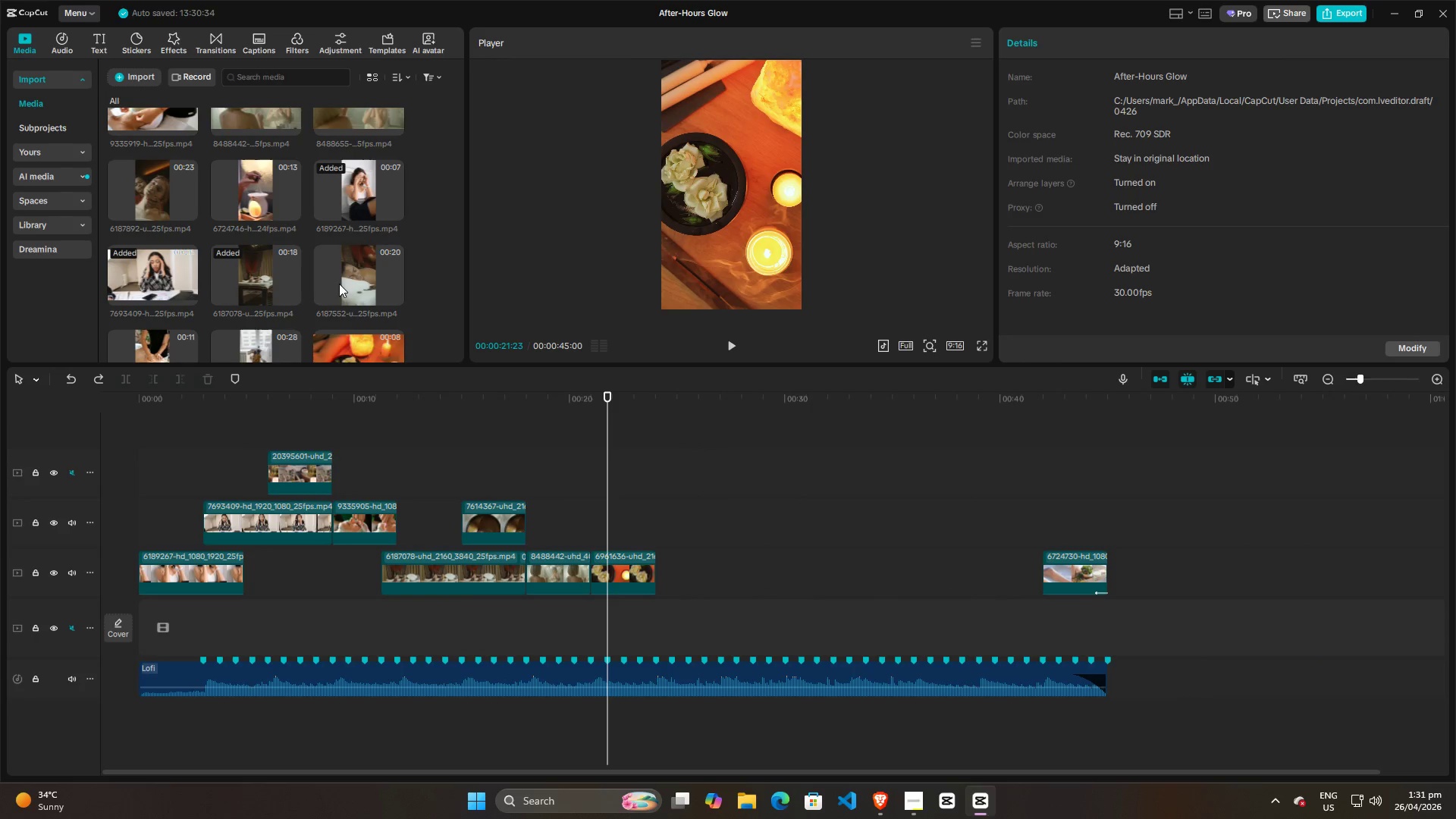 
scroll: coordinate [328, 265], scroll_direction: up, amount: 4.0
 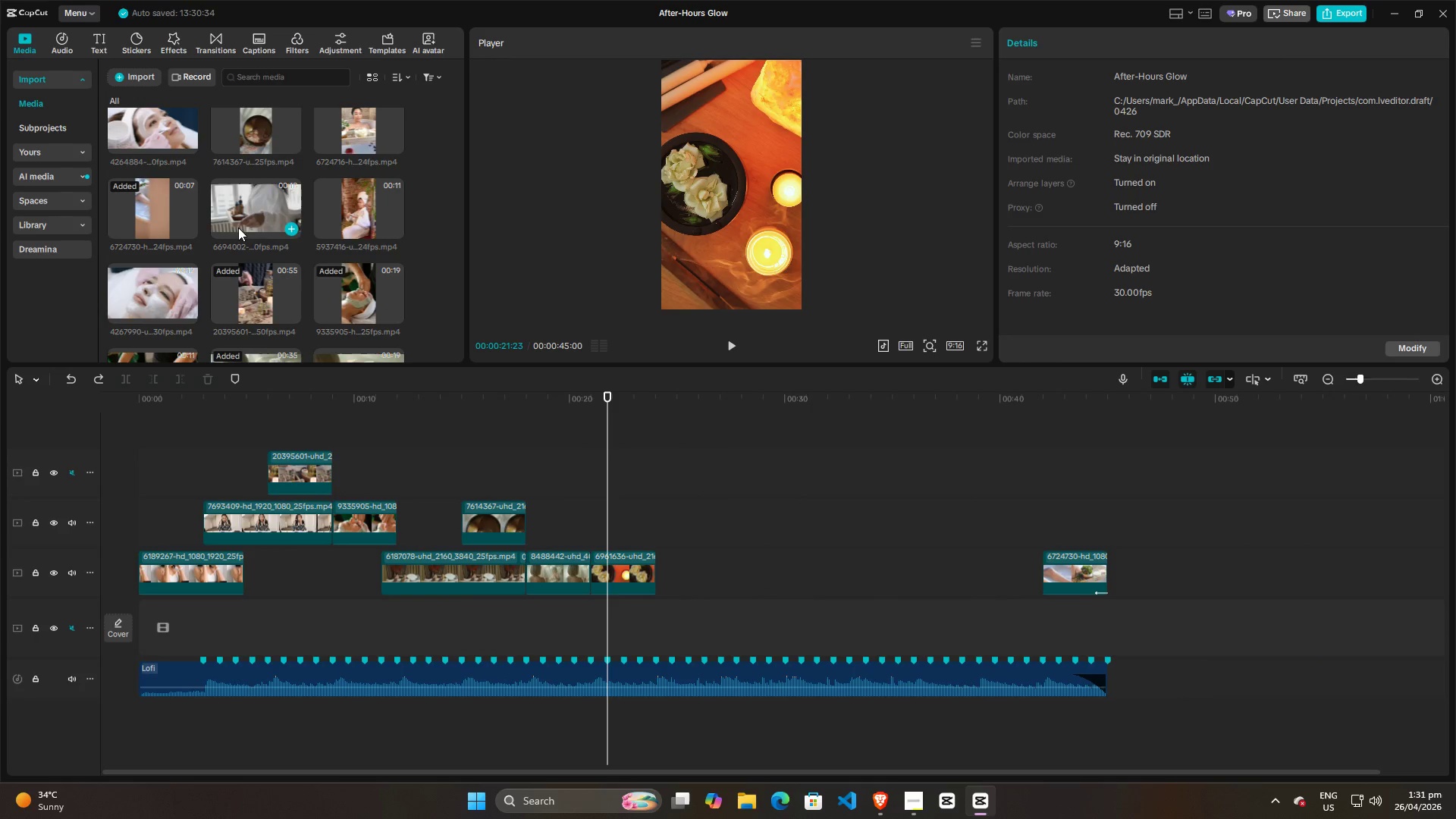 
scroll: coordinate [202, 257], scroll_direction: down, amount: 5.0
 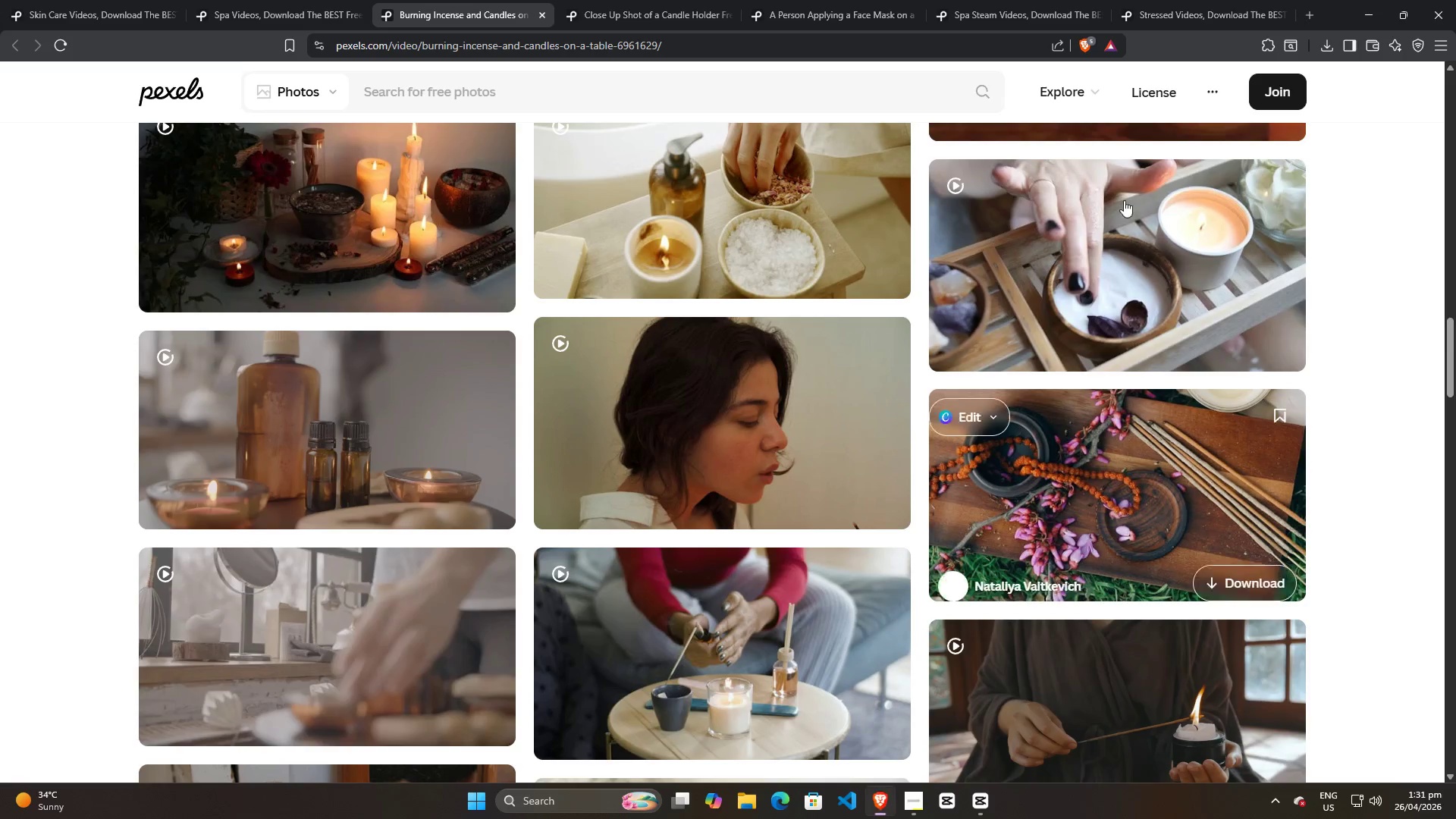 
left_click([1326, 45])
 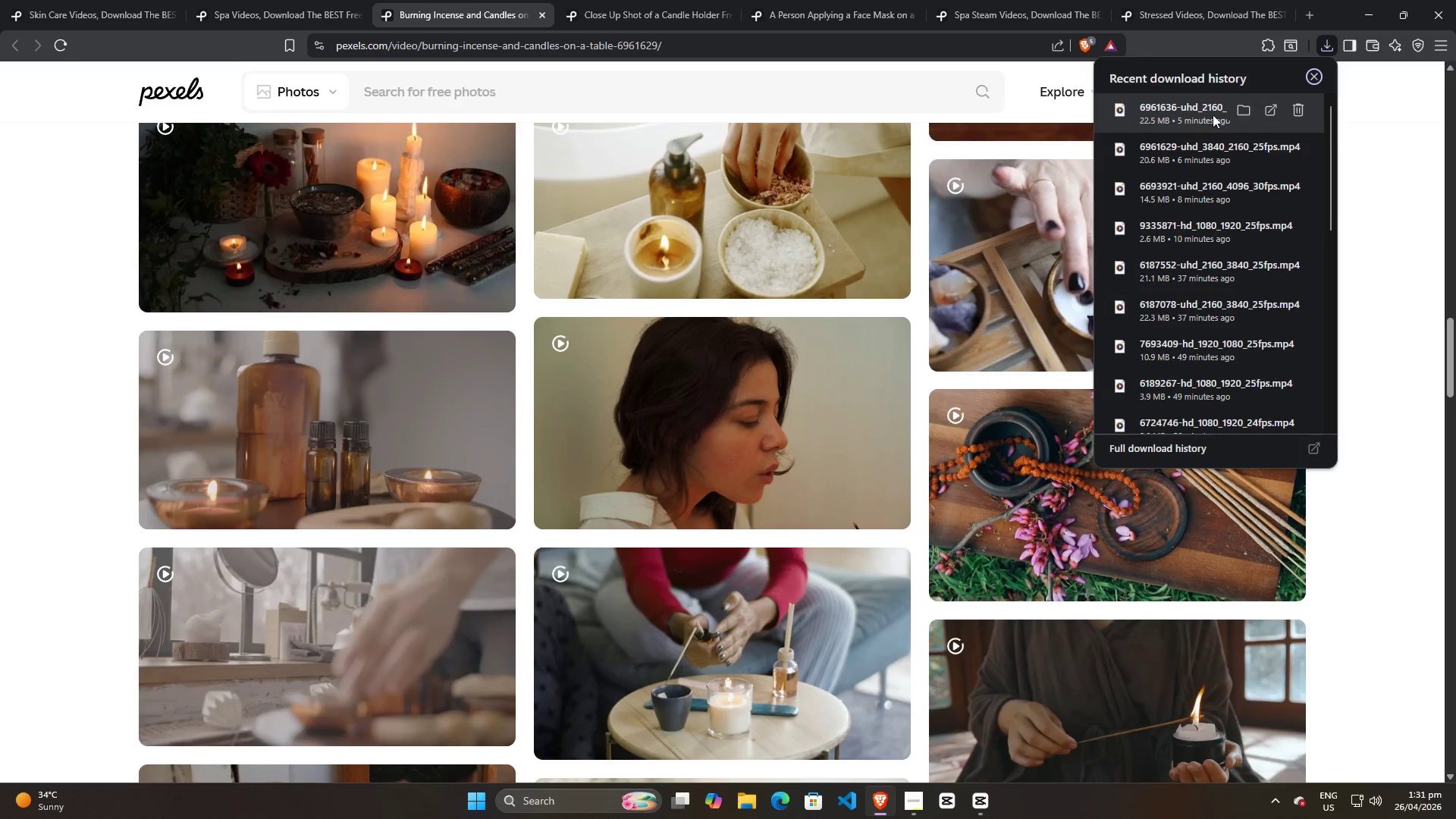 
left_click_drag(start_coordinate=[1167, 121], to_coordinate=[309, 322])
 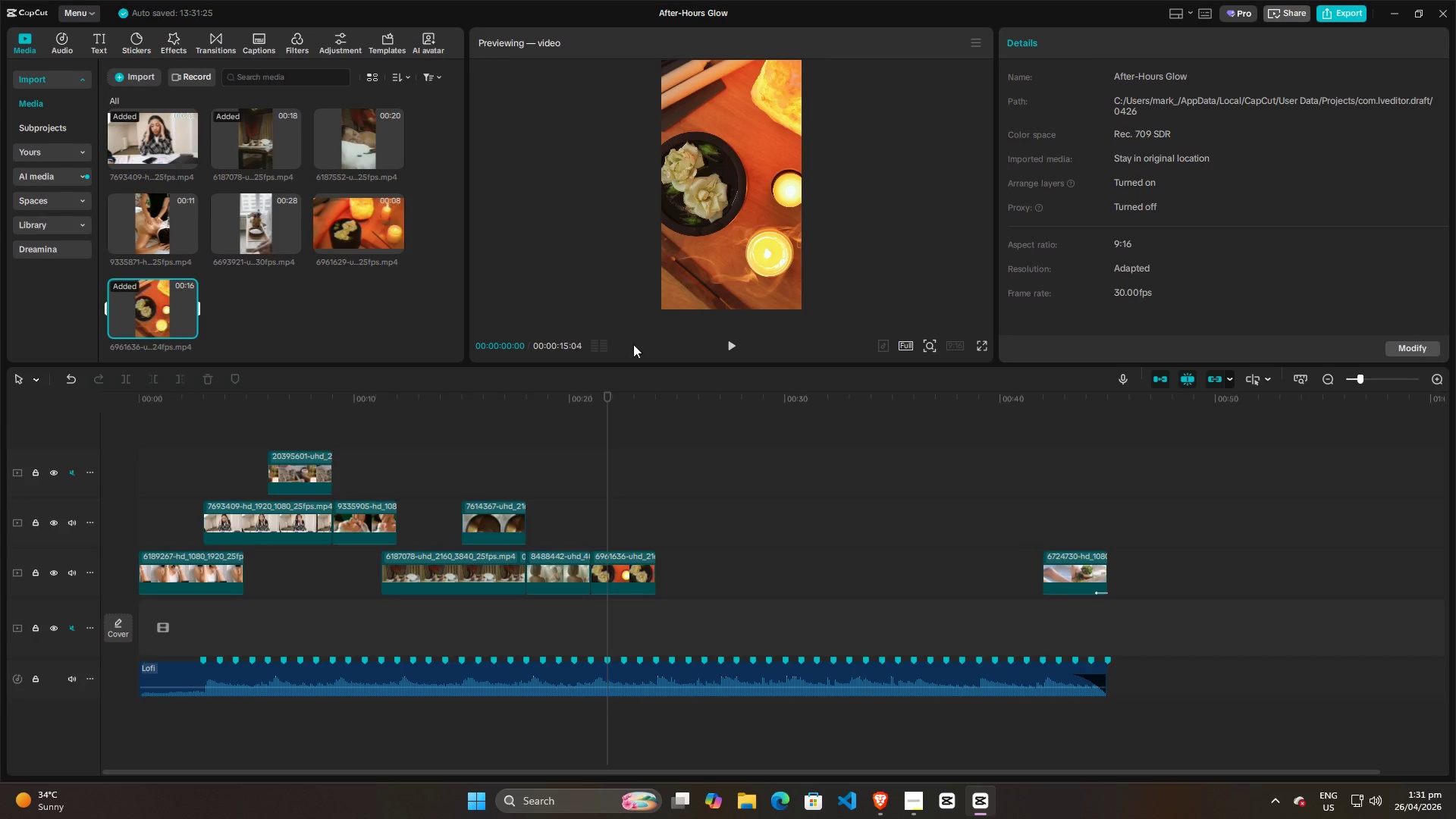 
key(Alt+AltLeft)
 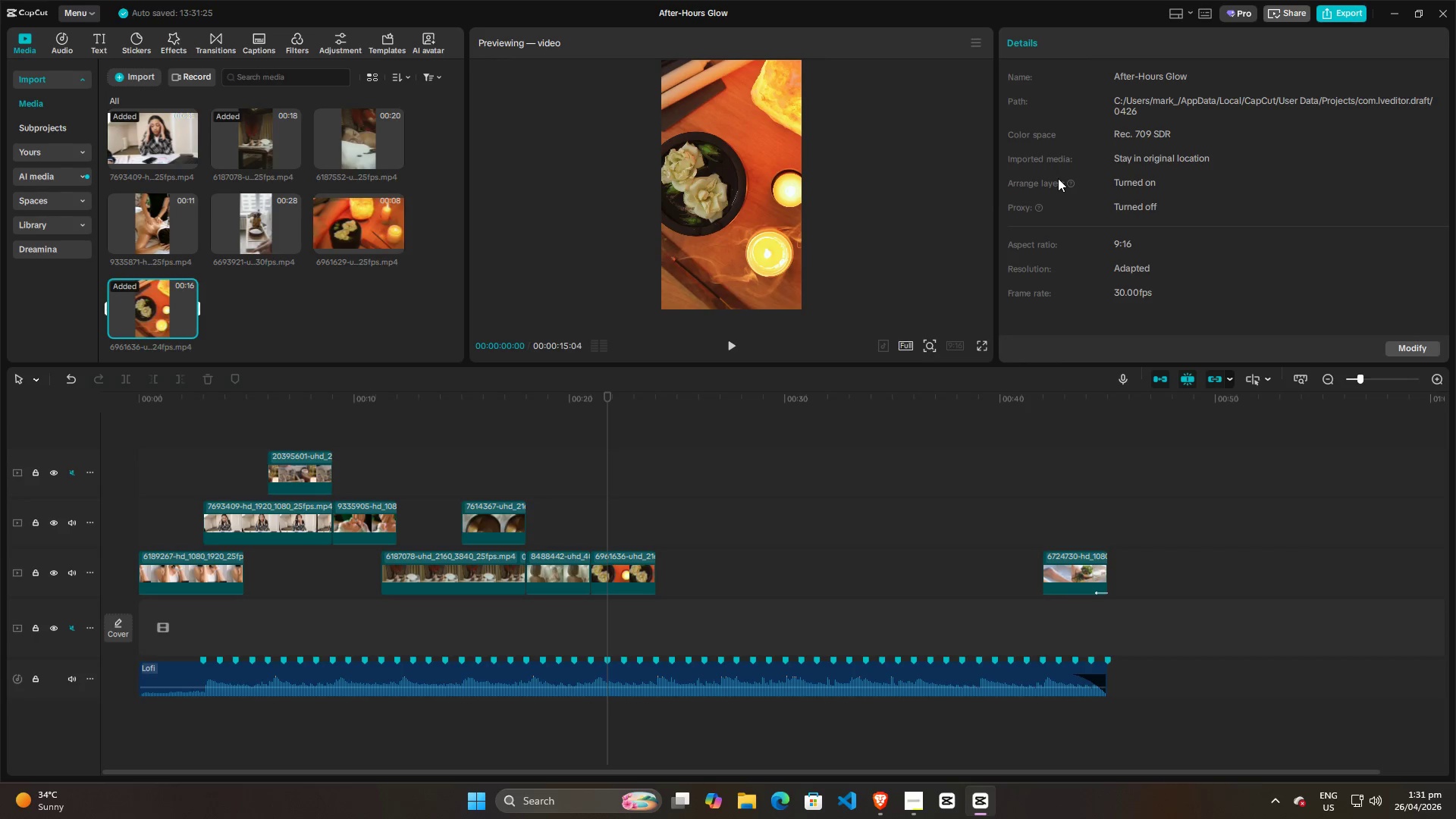 
key(Alt+Tab)
 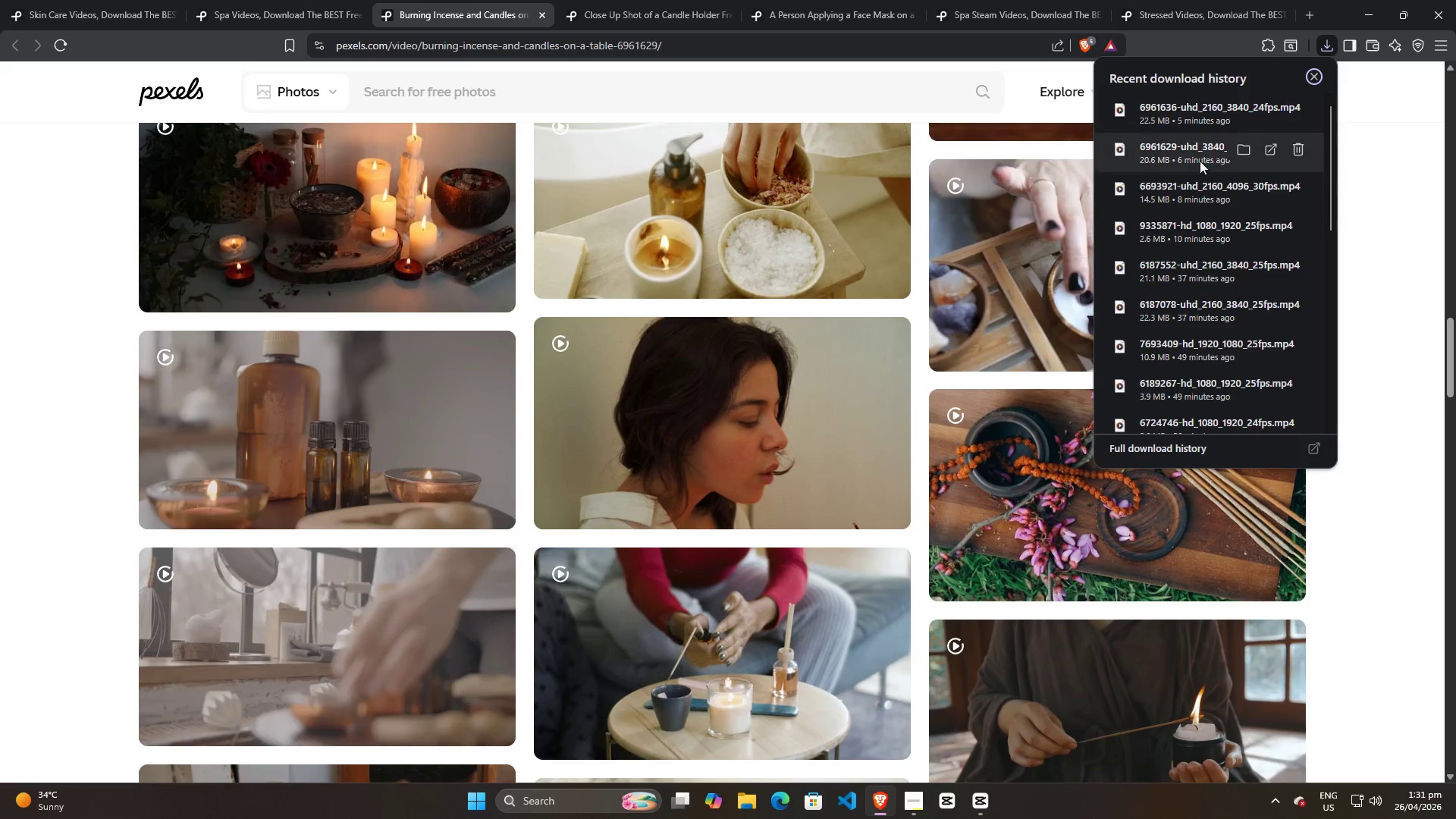 
left_click_drag(start_coordinate=[1183, 157], to_coordinate=[359, 306])
 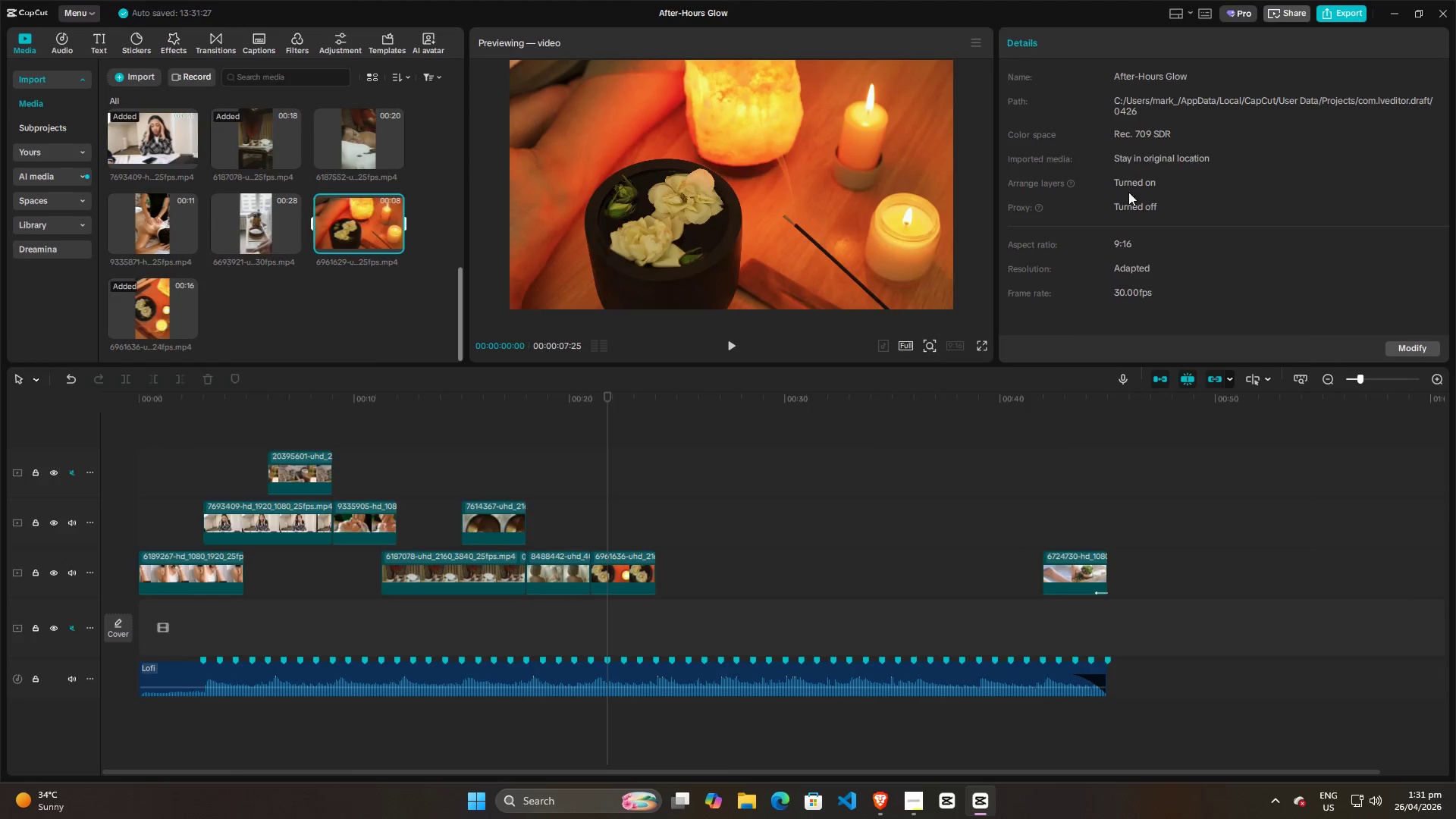 
key(Alt+AltLeft)
 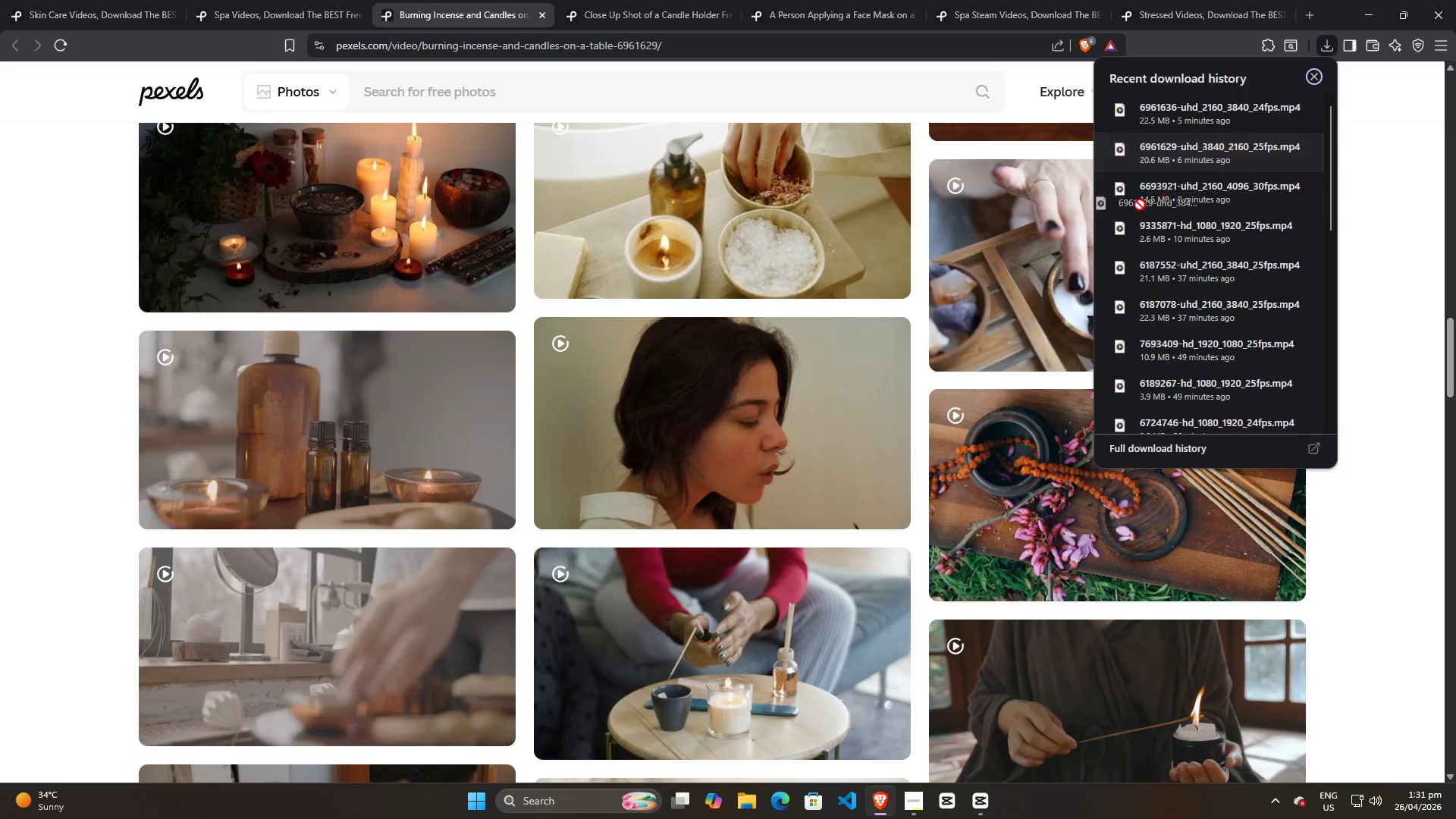 
key(Alt+Tab)
 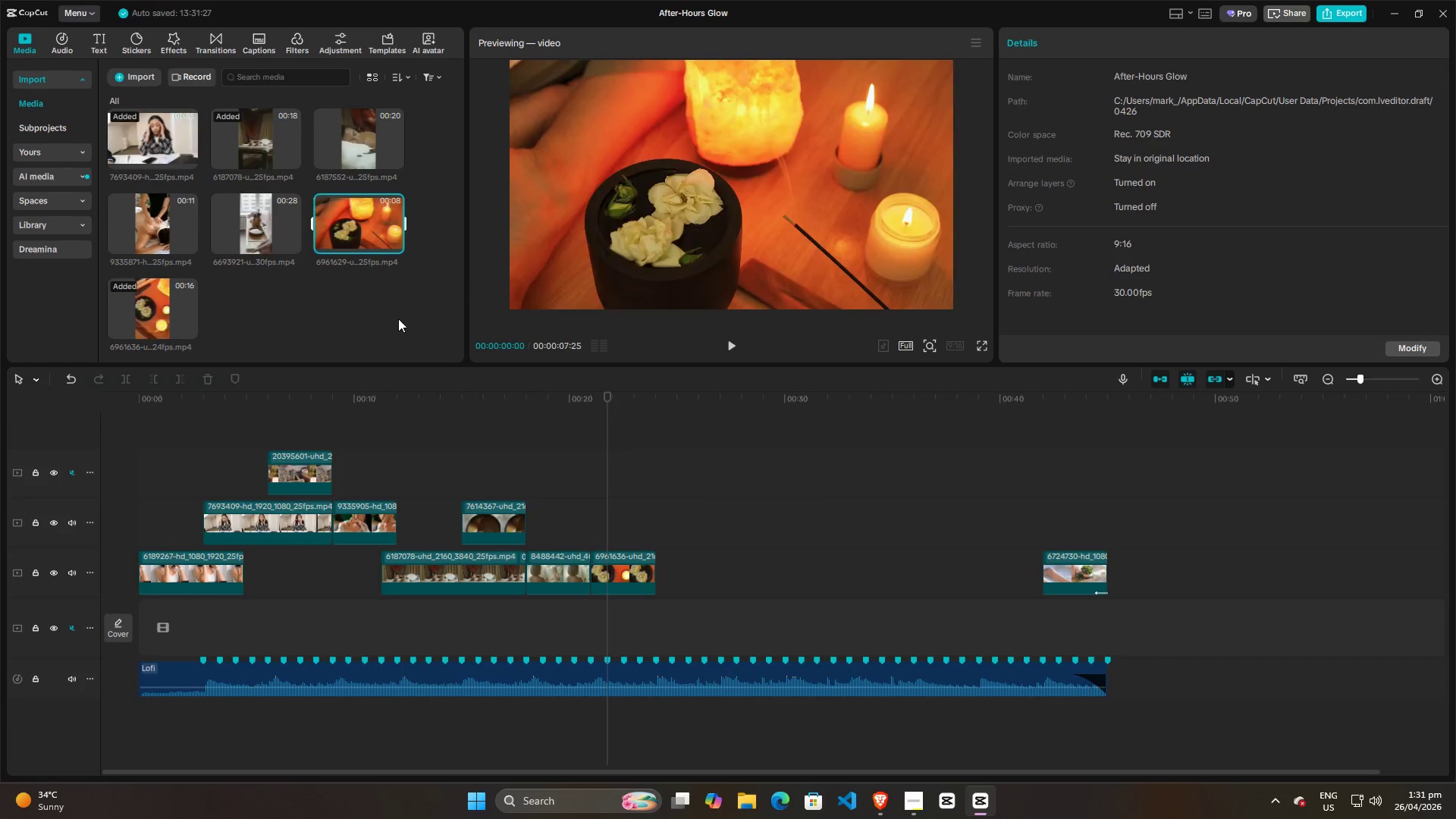 
key(Alt+AltLeft)
 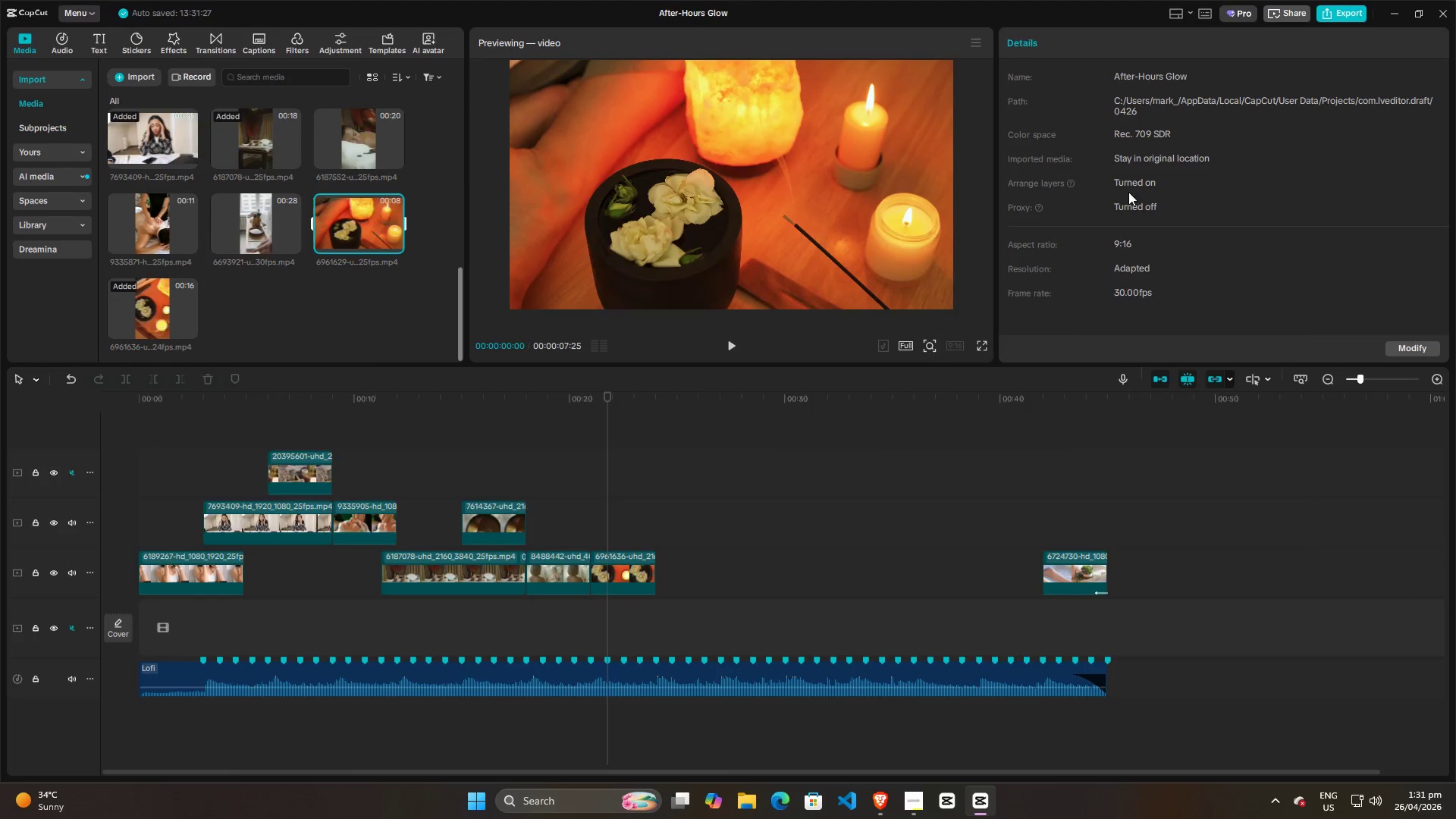 
key(Alt+Tab)
 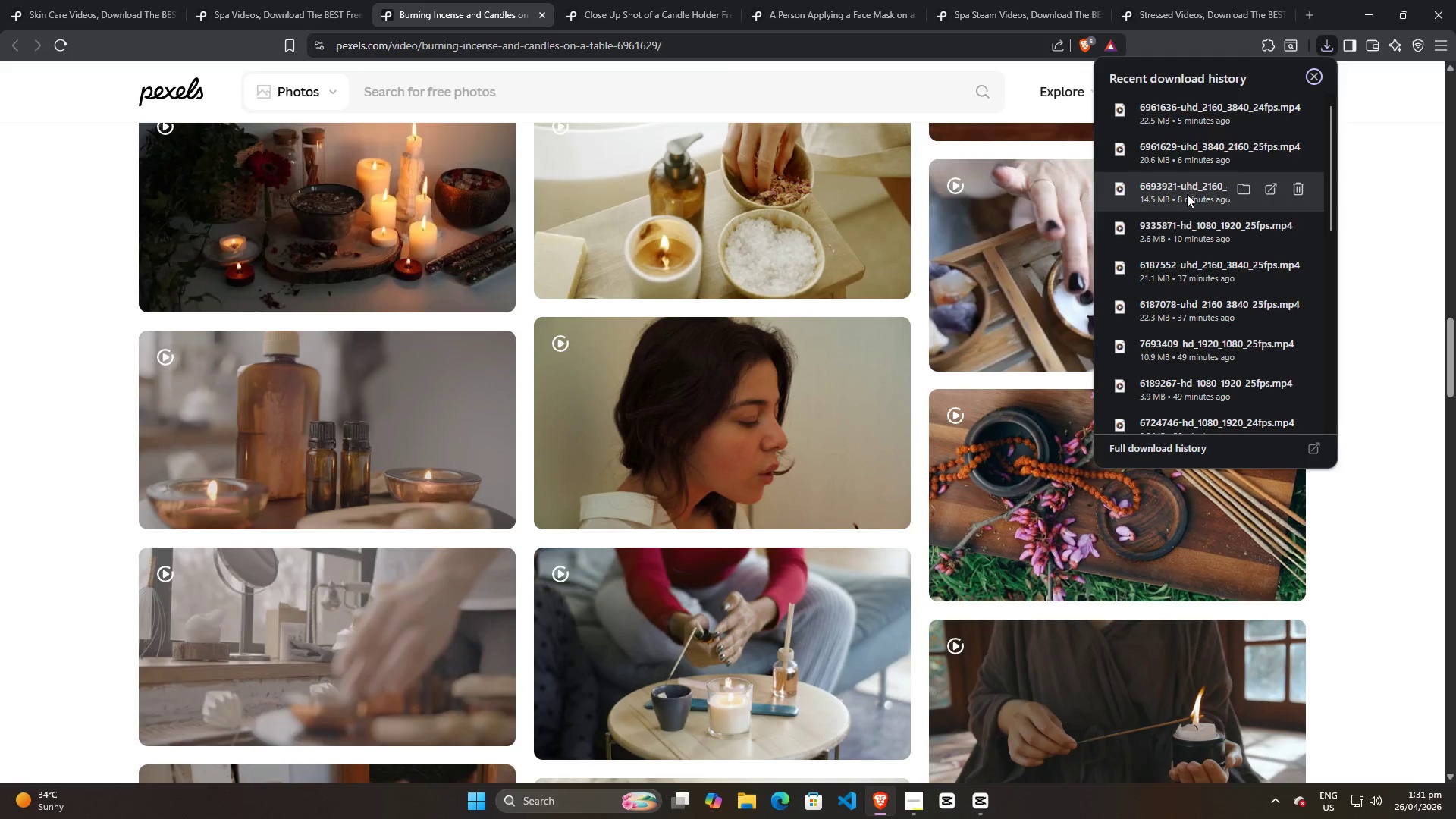 
left_click_drag(start_coordinate=[1188, 199], to_coordinate=[265, 301])
 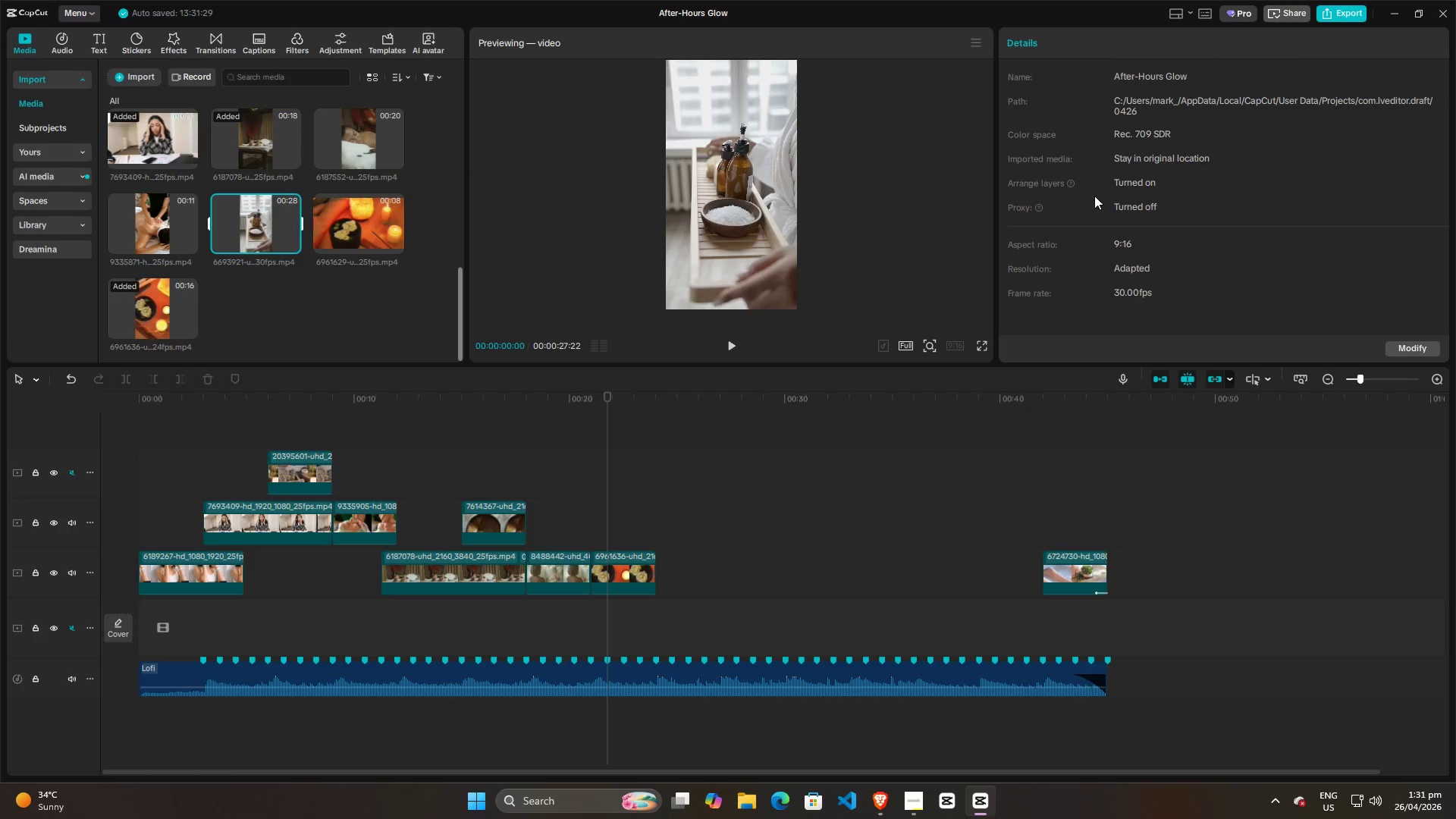 
key(Alt+AltLeft)
 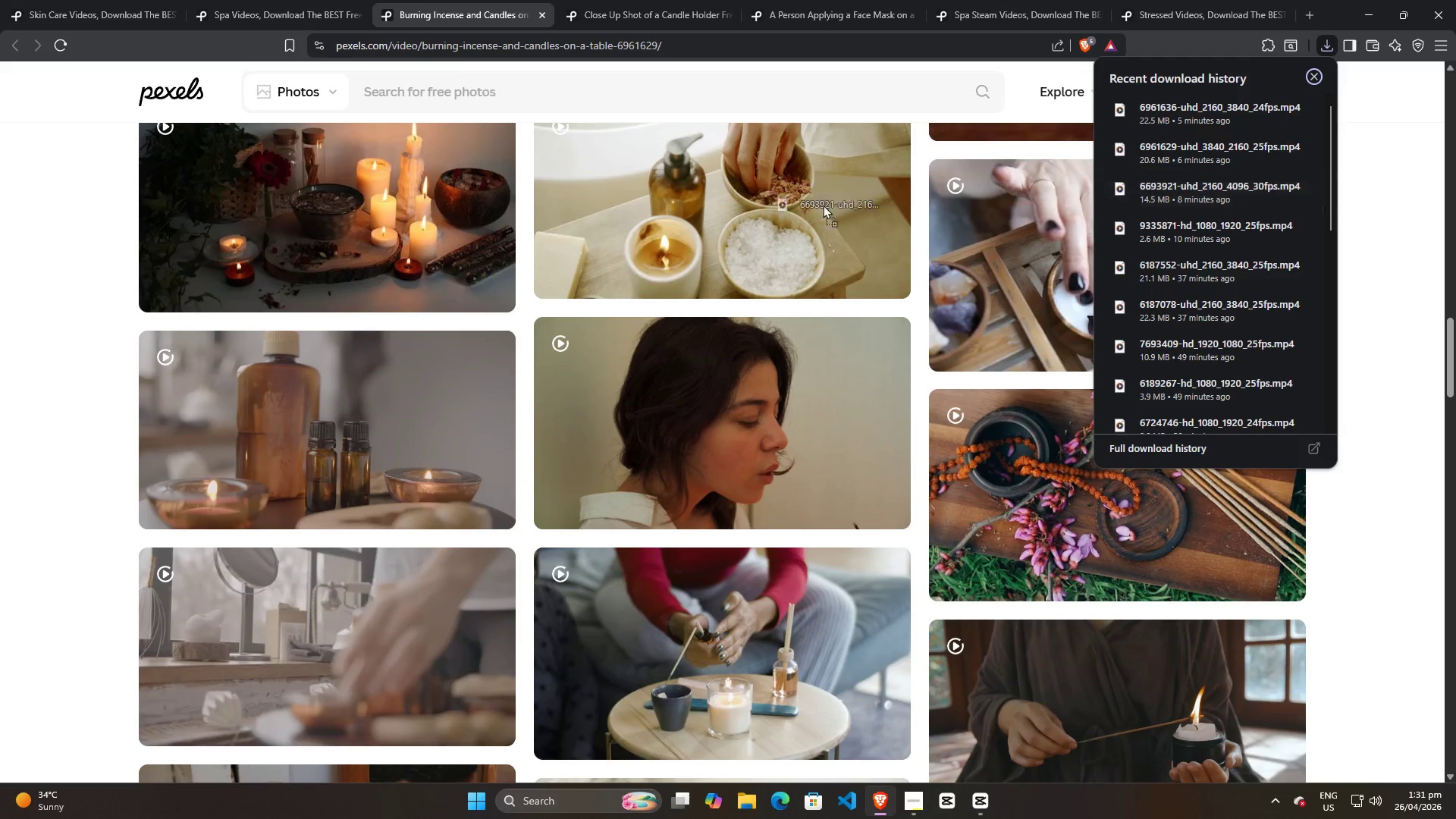 
key(Alt+Tab)
 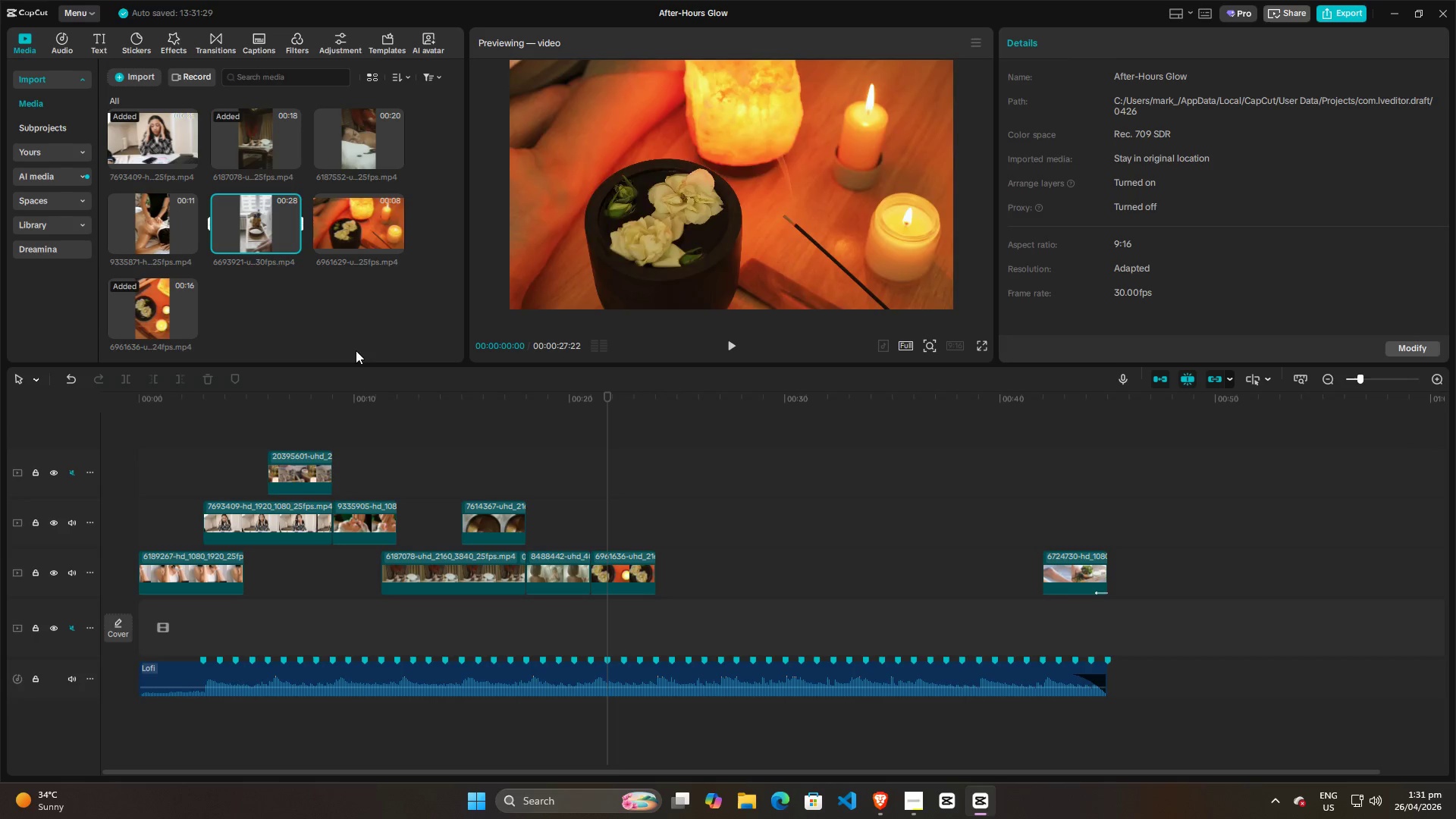 
key(Alt+AltLeft)
 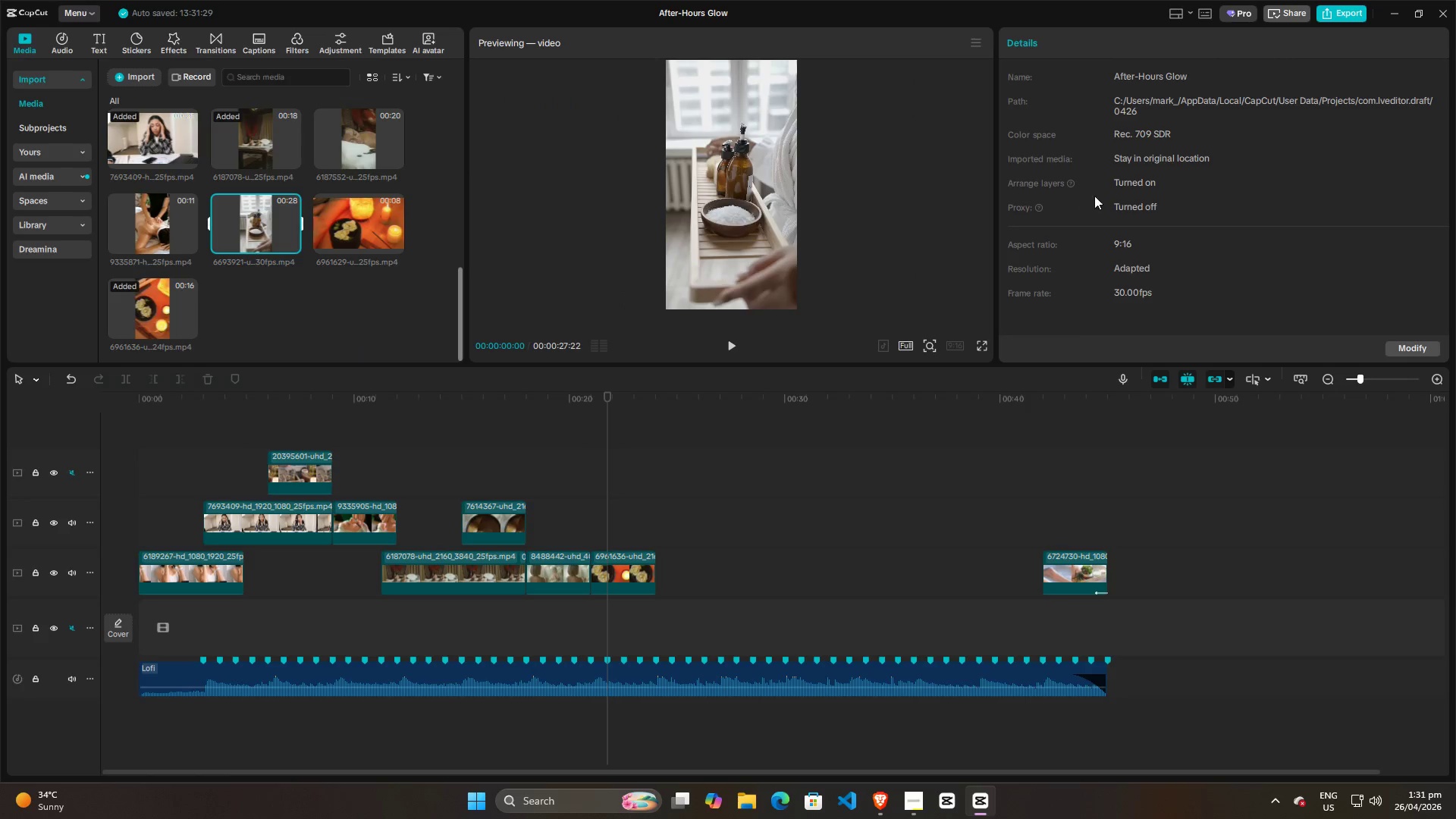 
key(Alt+Tab)
 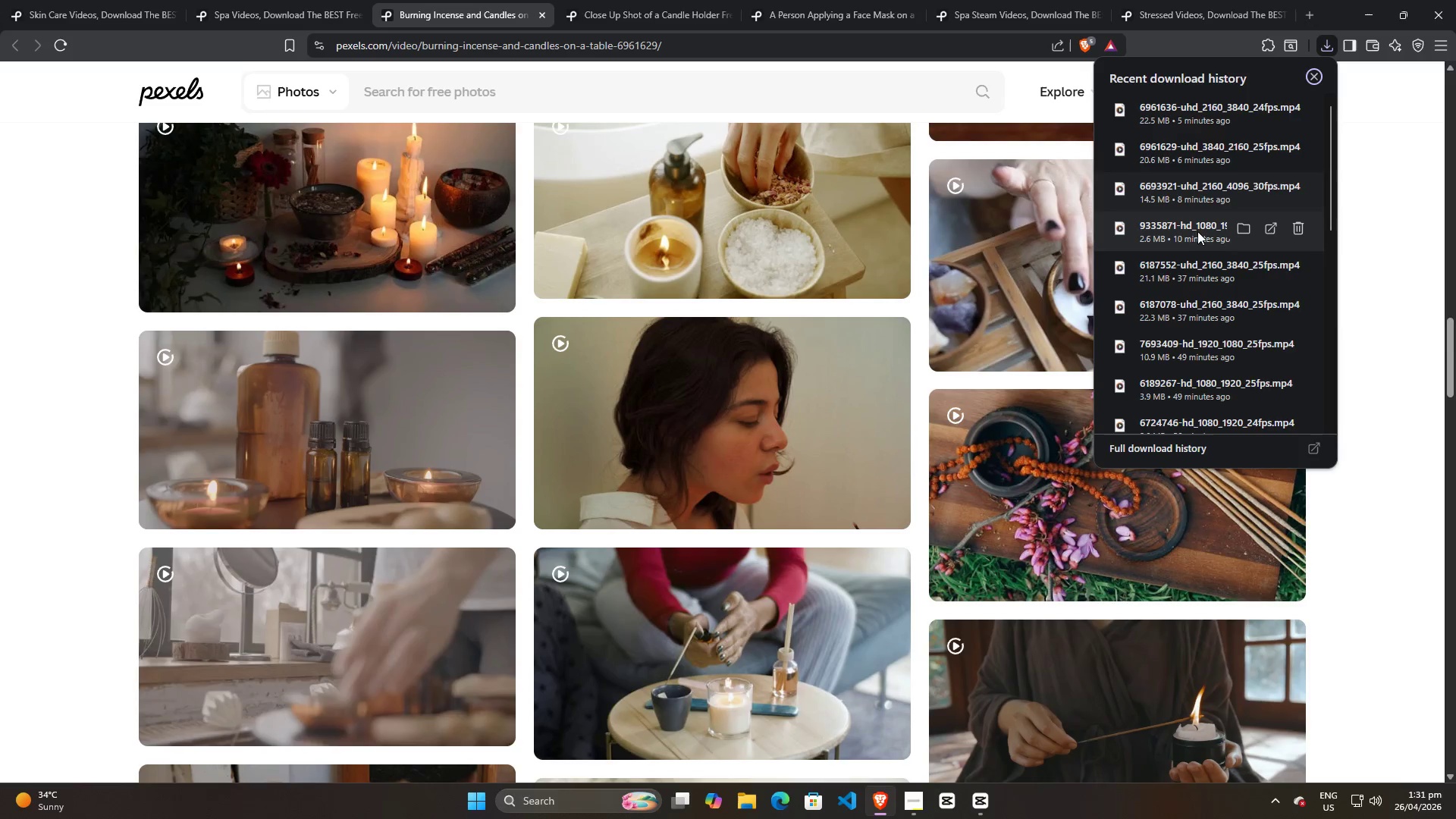 
left_click_drag(start_coordinate=[1196, 234], to_coordinate=[344, 320])
 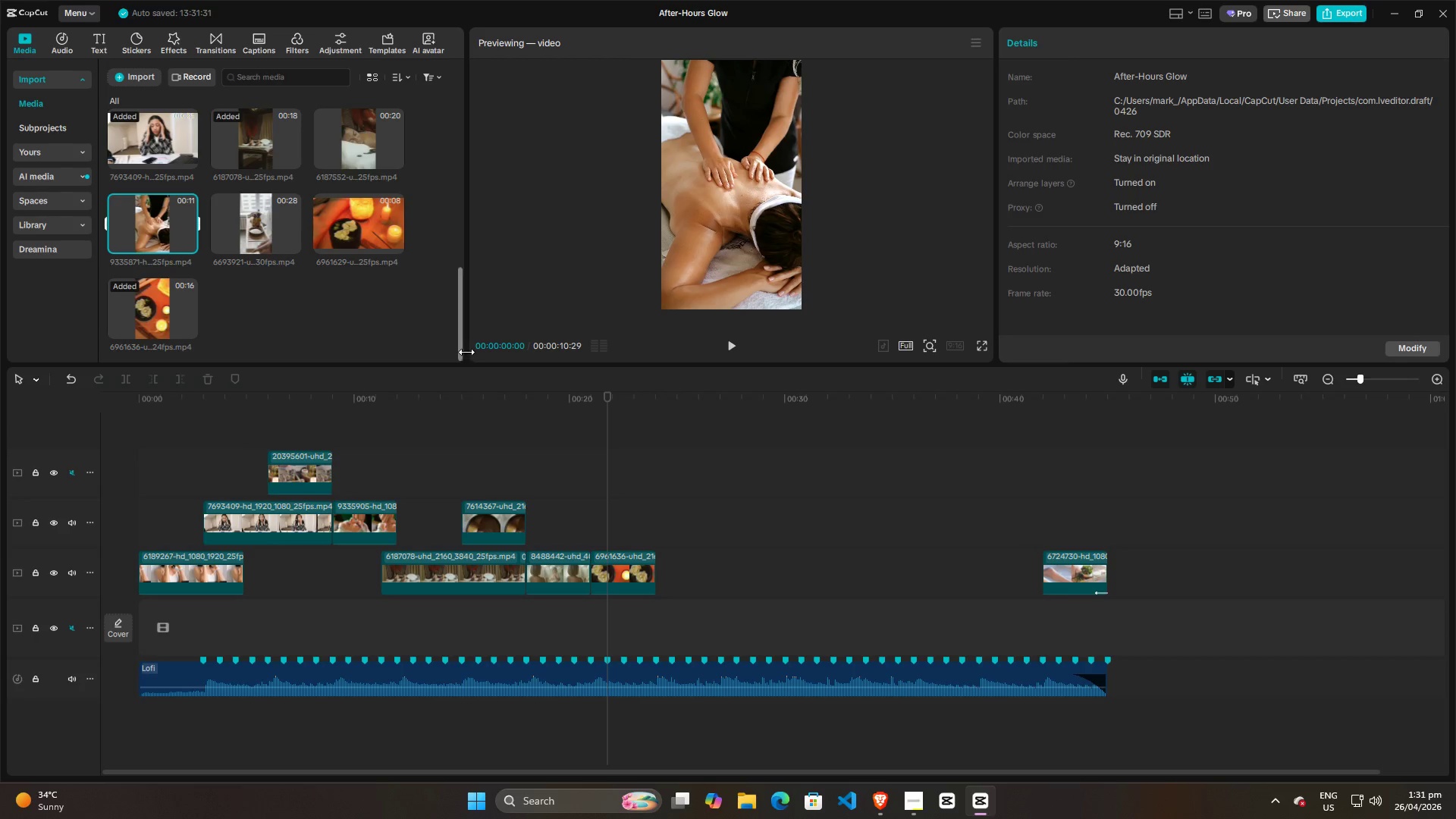 
key(Alt+AltLeft)
 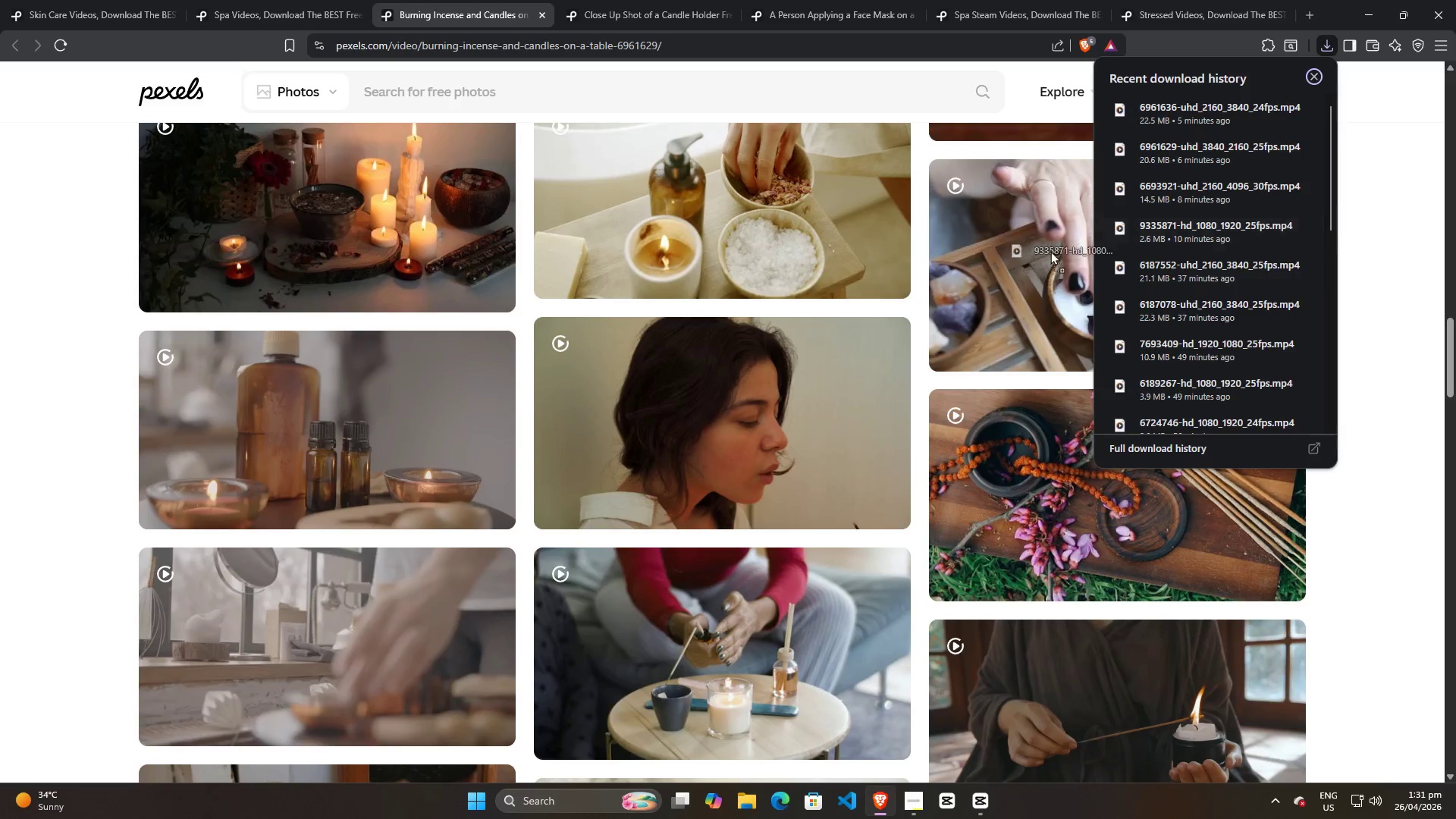 
key(Alt+Tab)
 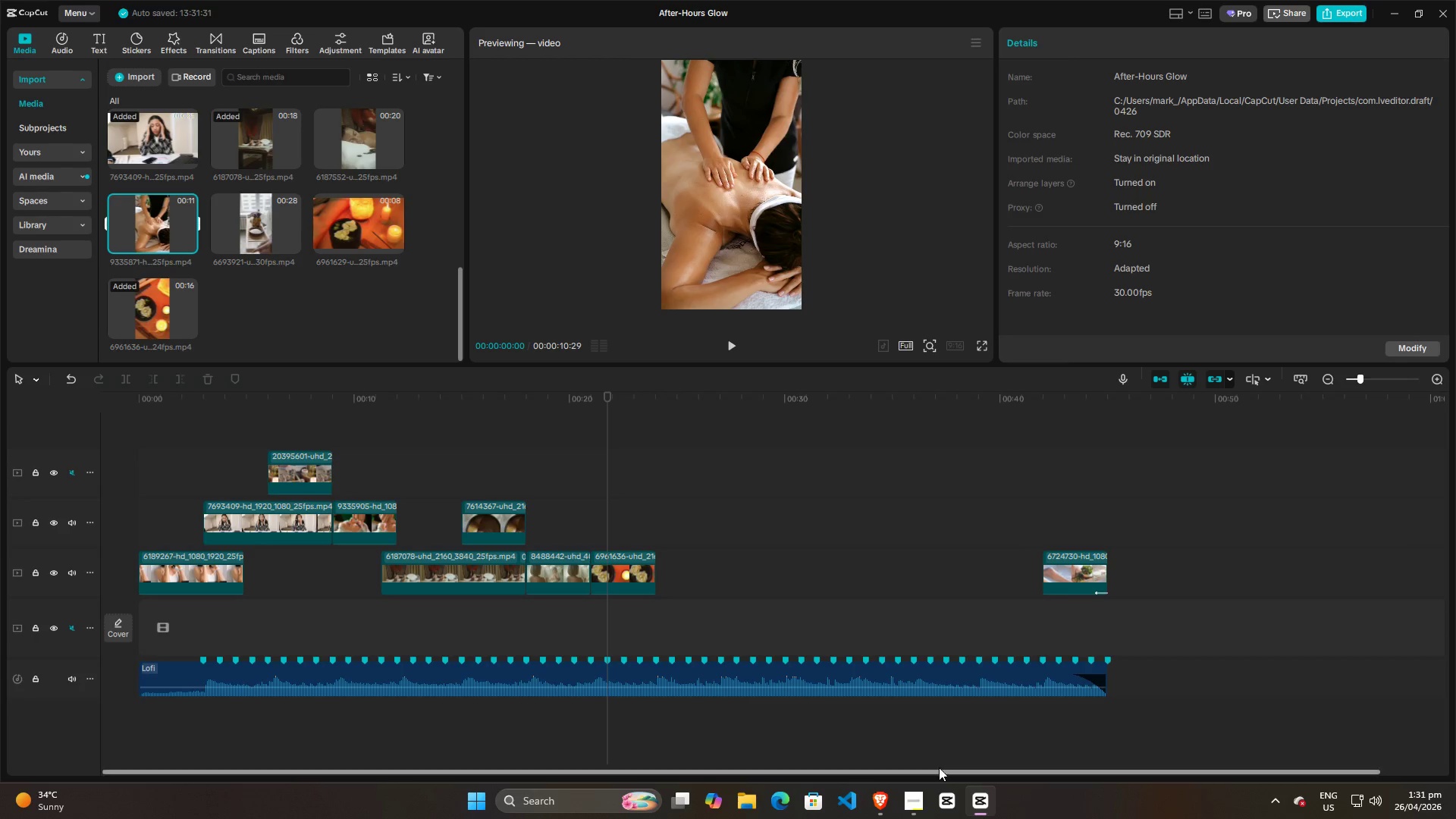 
left_click([885, 805])
 